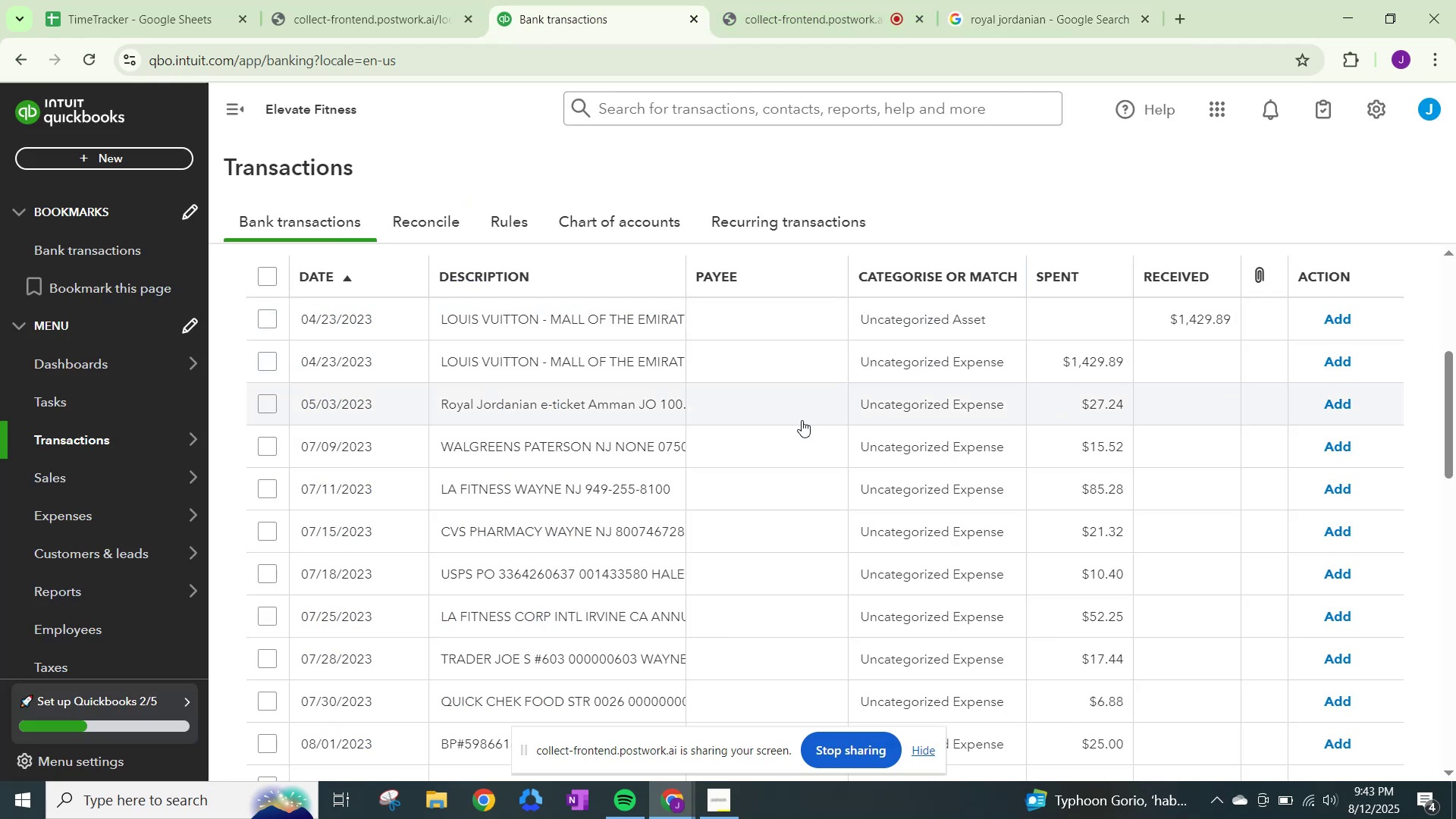 
left_click([934, 400])
 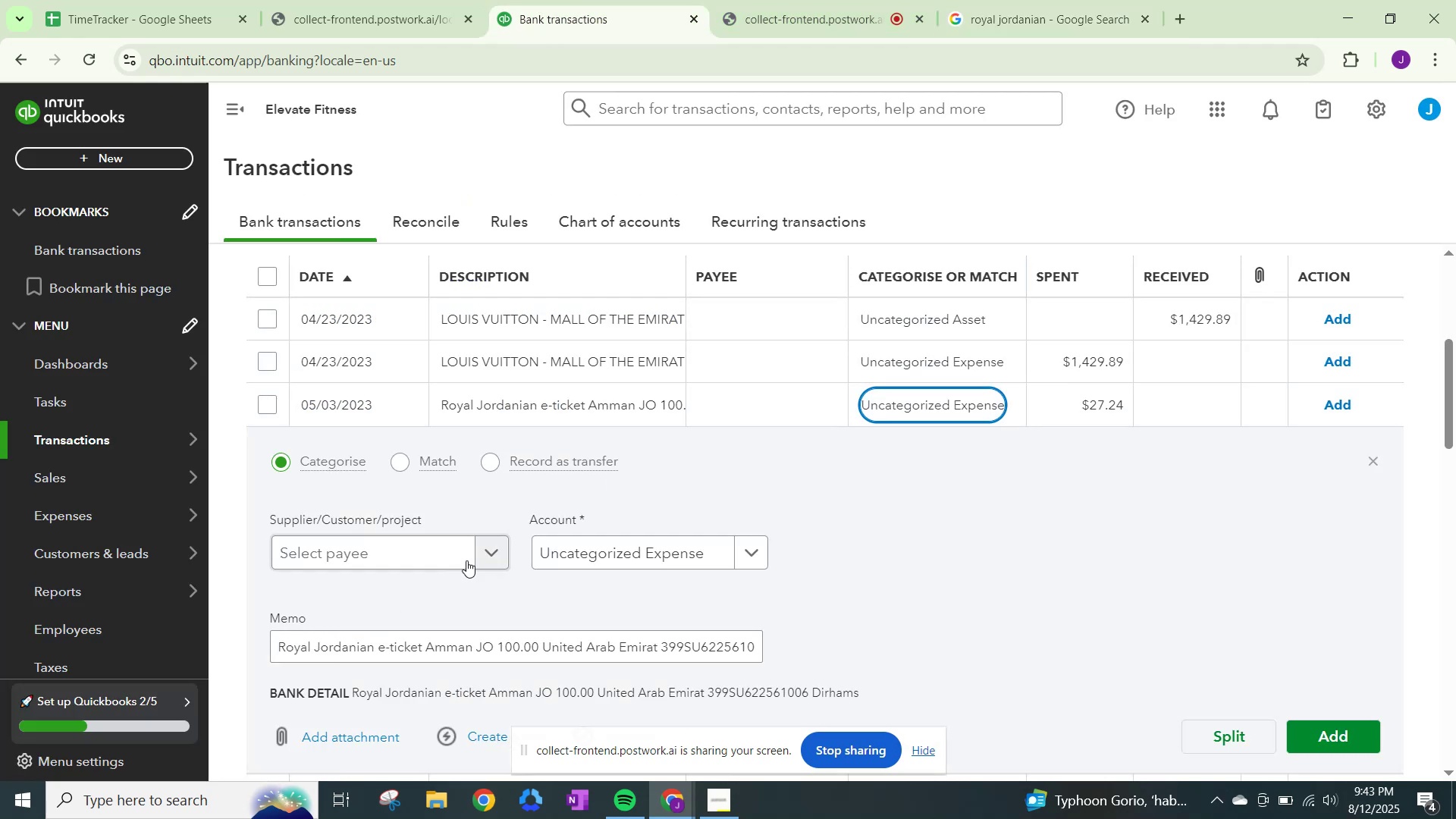 
left_click([479, 549])
 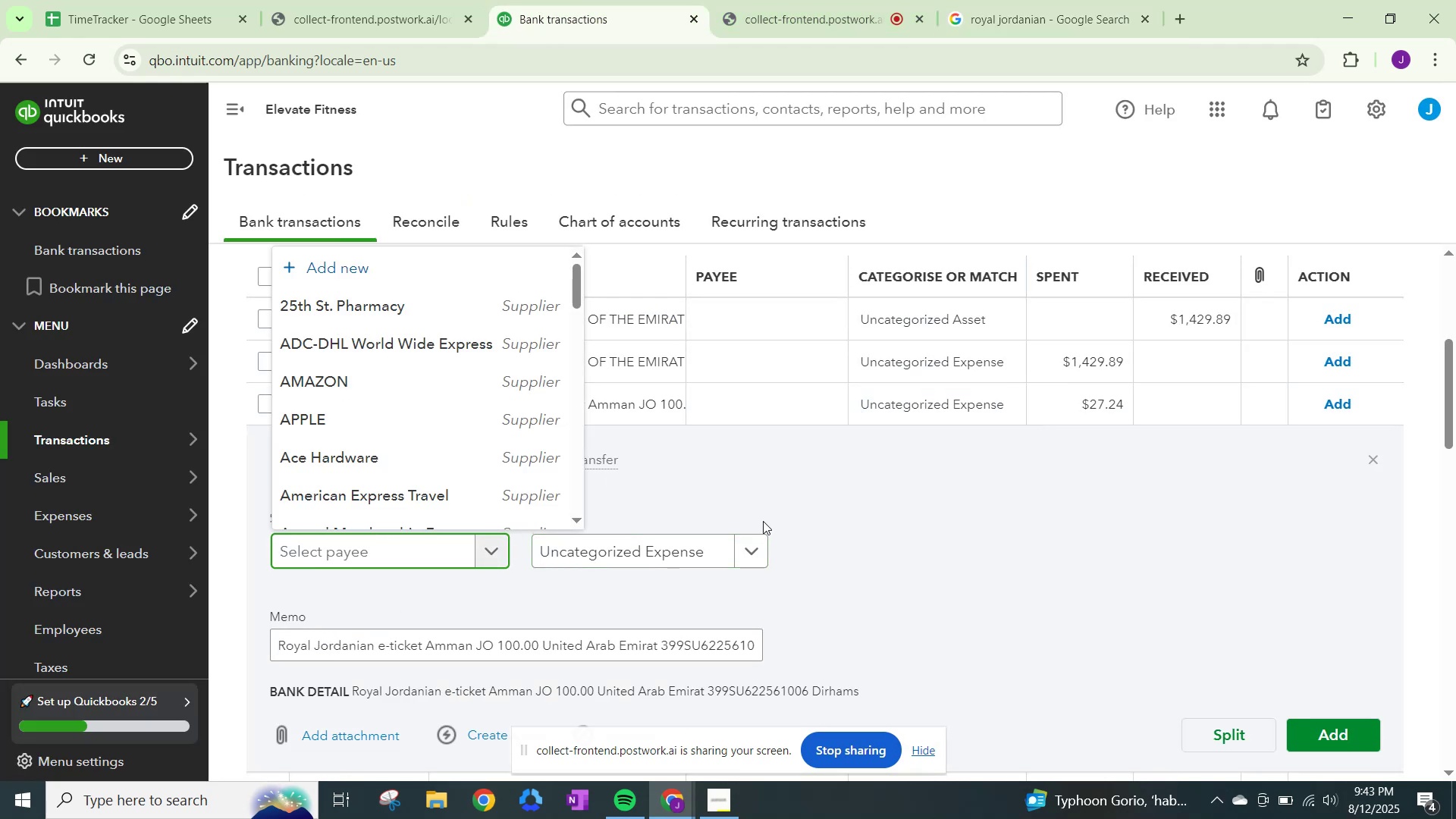 
type(Royal Jordanian)
 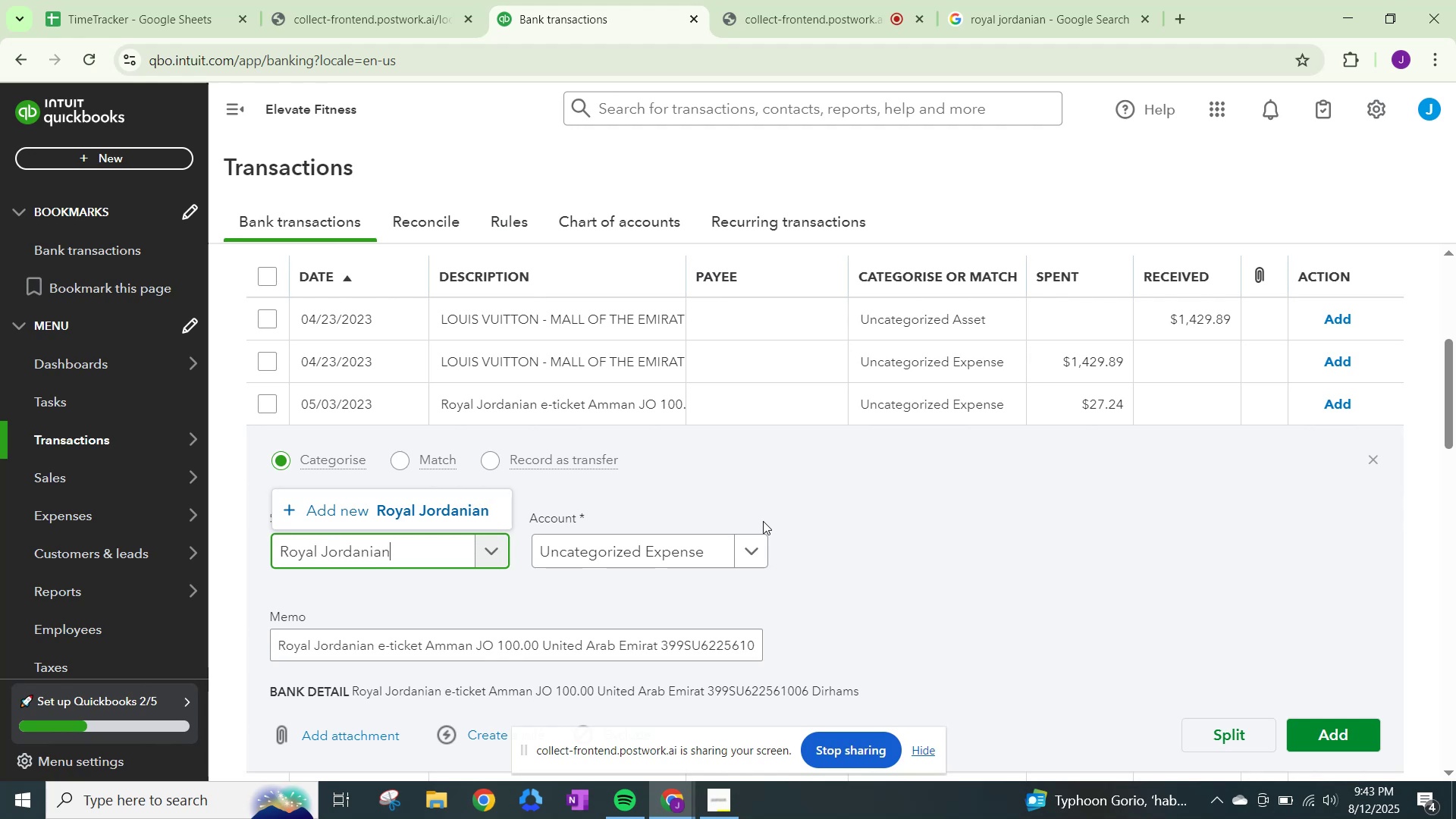 
left_click([453, 501])
 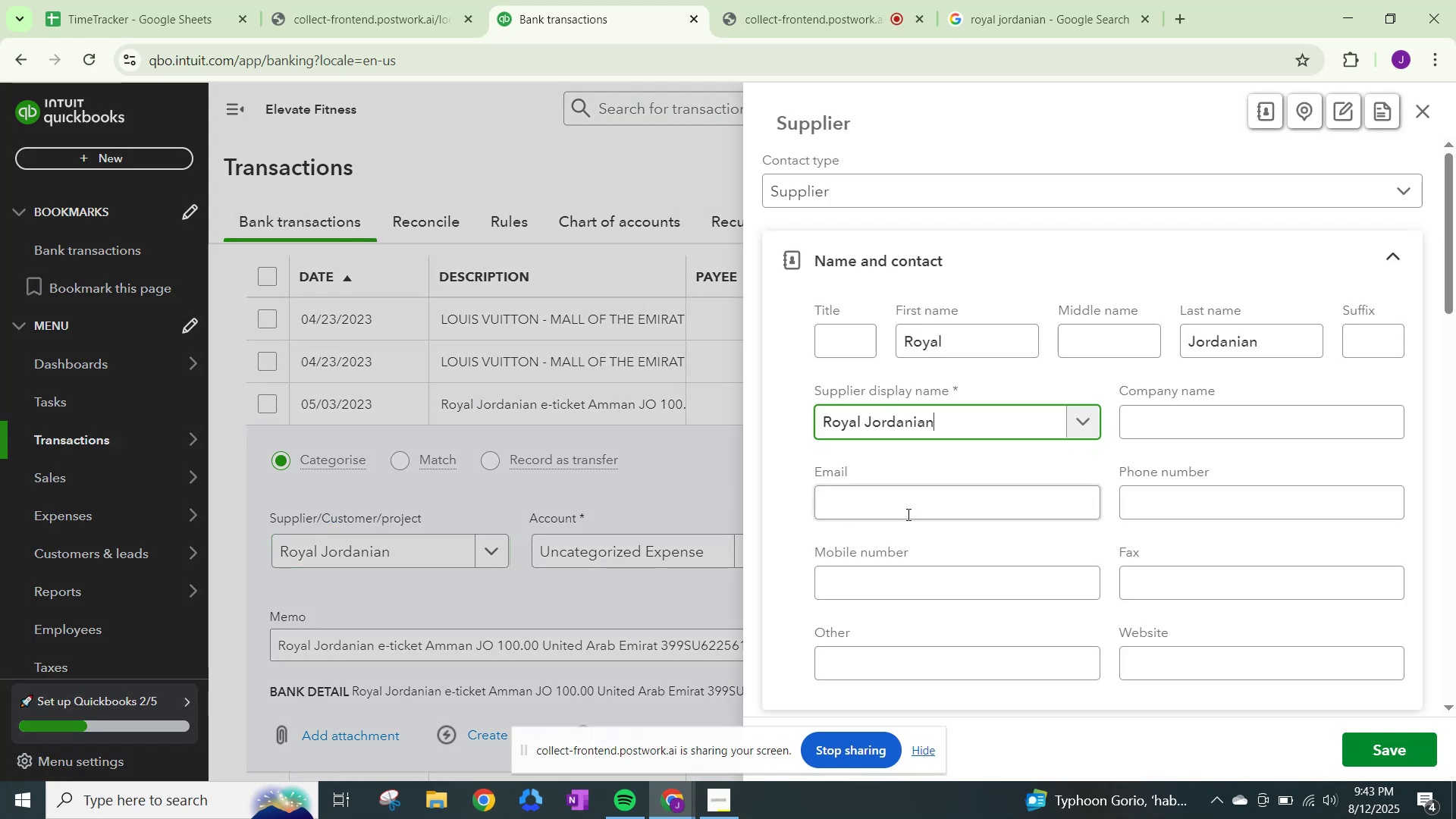 
scroll: coordinate [1070, 526], scroll_direction: down, amount: 22.0
 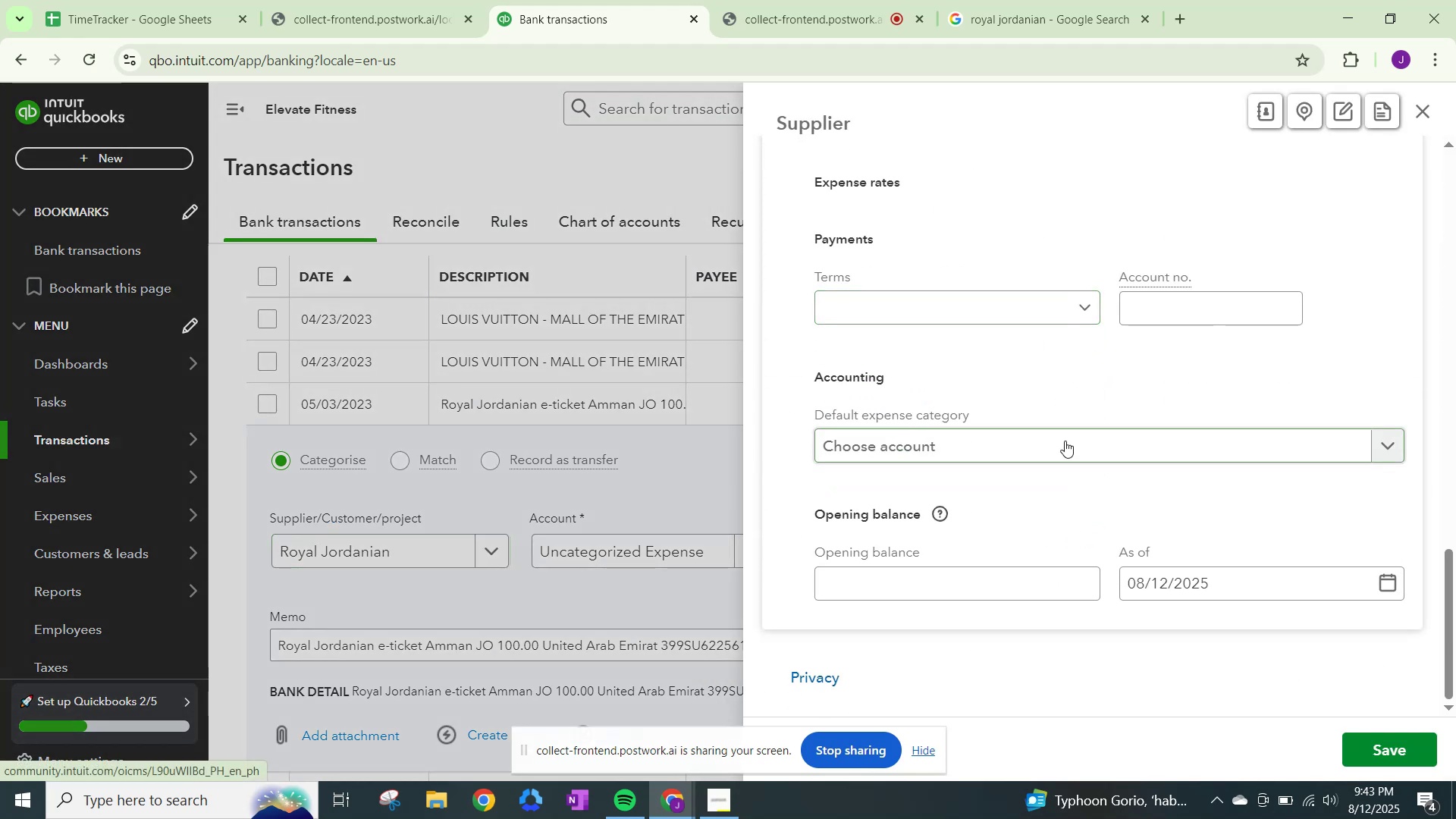 
left_click([1065, 438])
 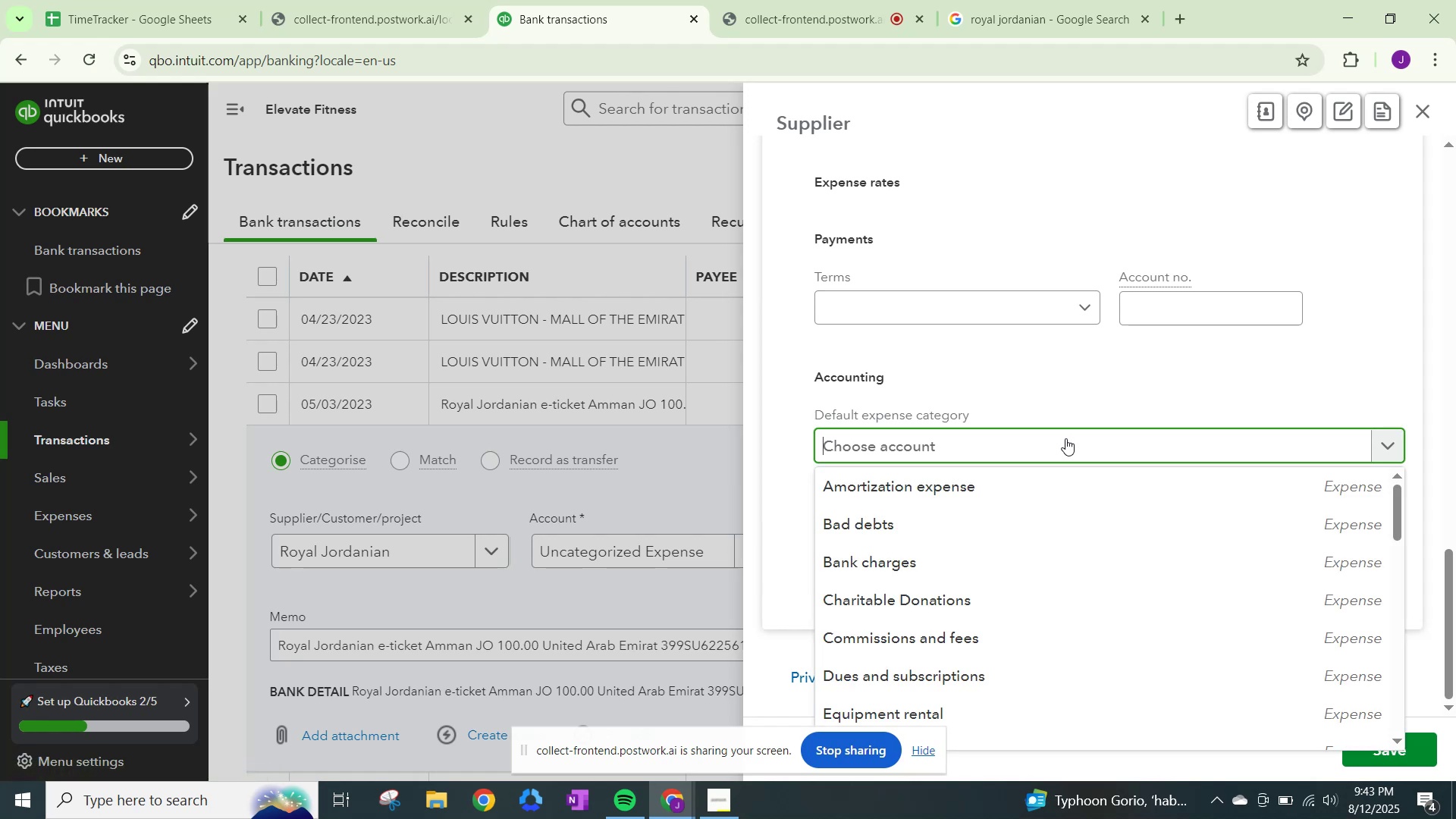 
type(travel)
 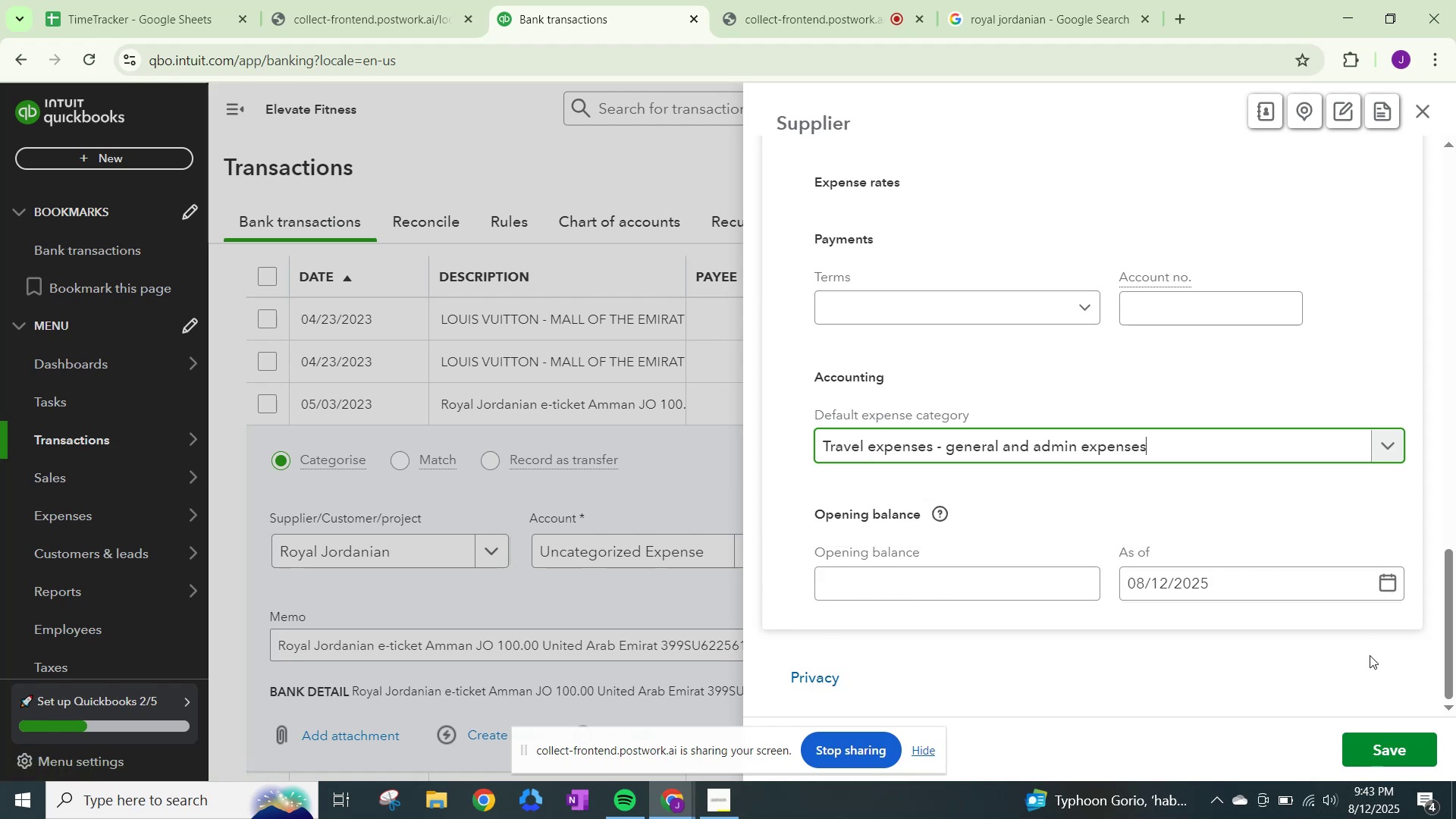 
left_click([1385, 745])
 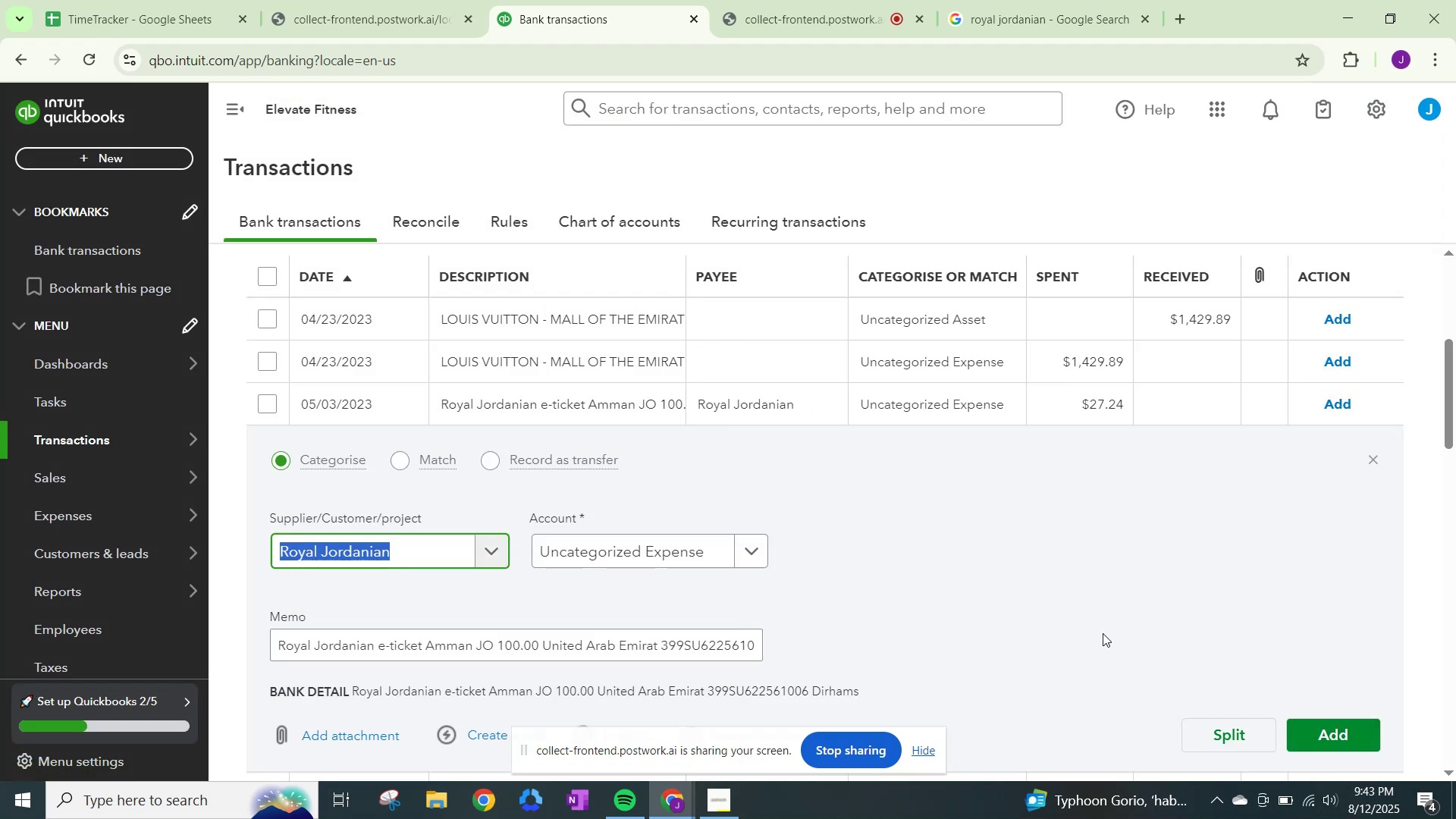 
left_click_drag(start_coordinate=[743, 548], to_coordinate=[748, 550])
 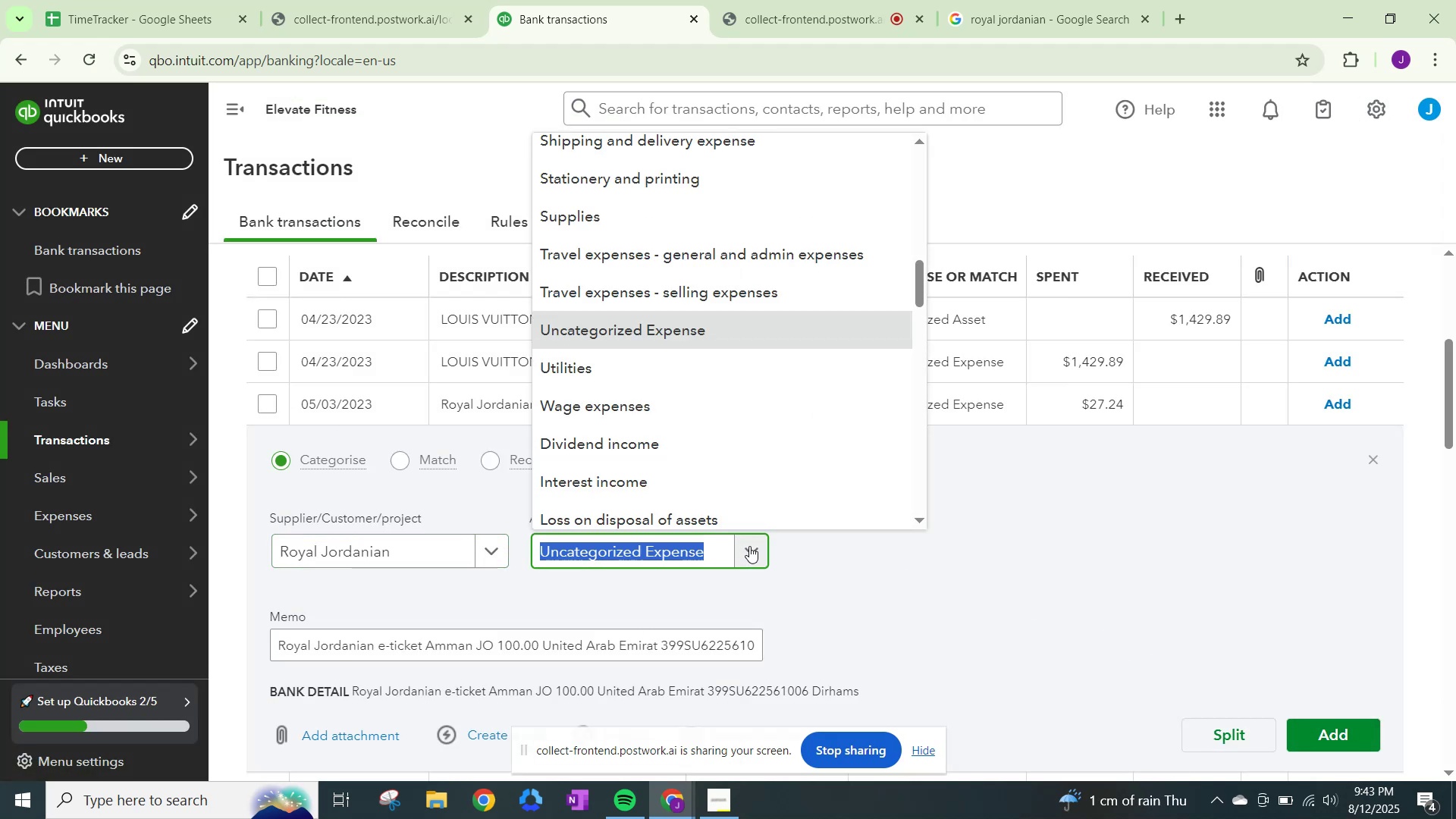 
type(travel)
 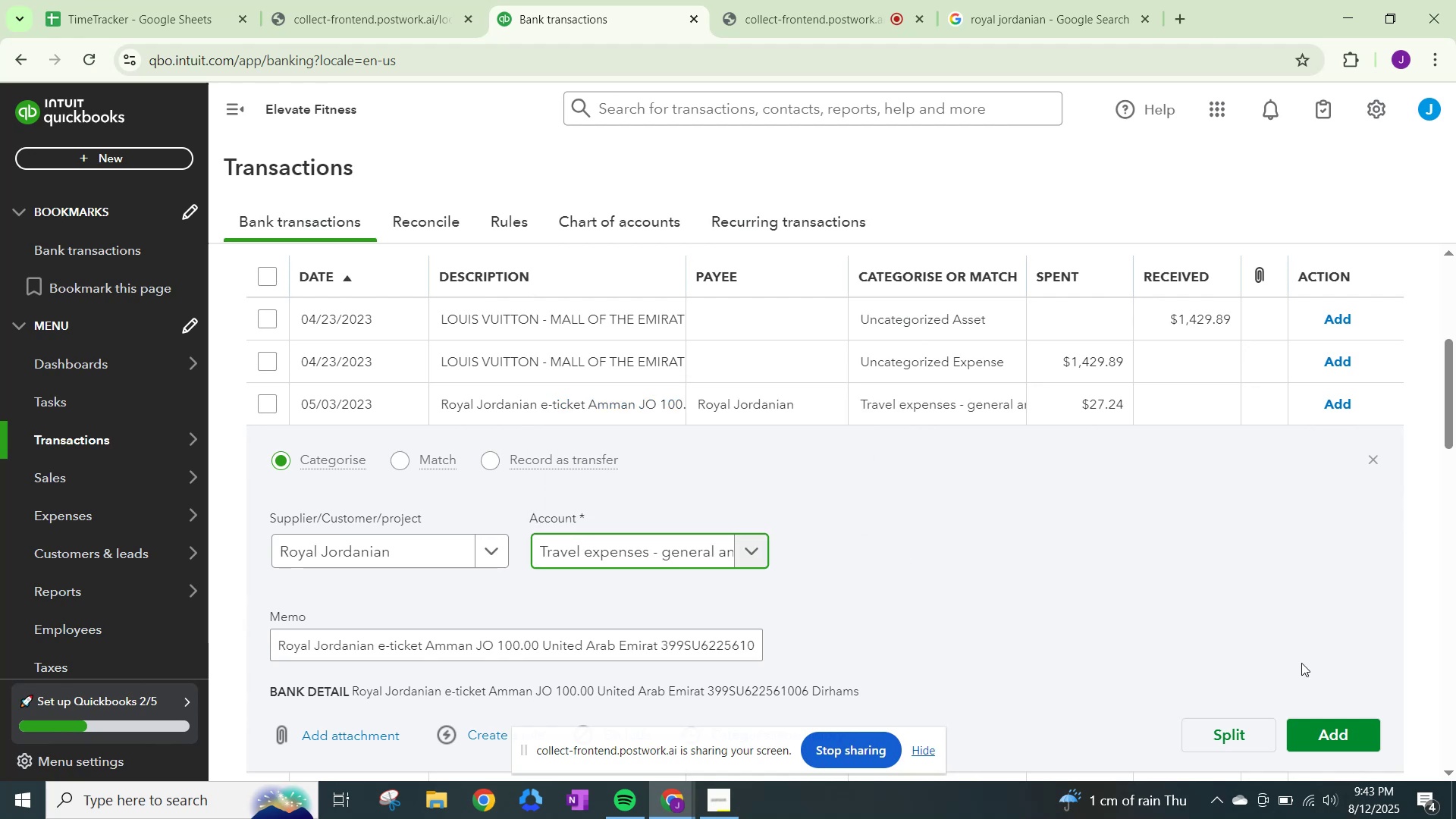 
left_click([1347, 723])
 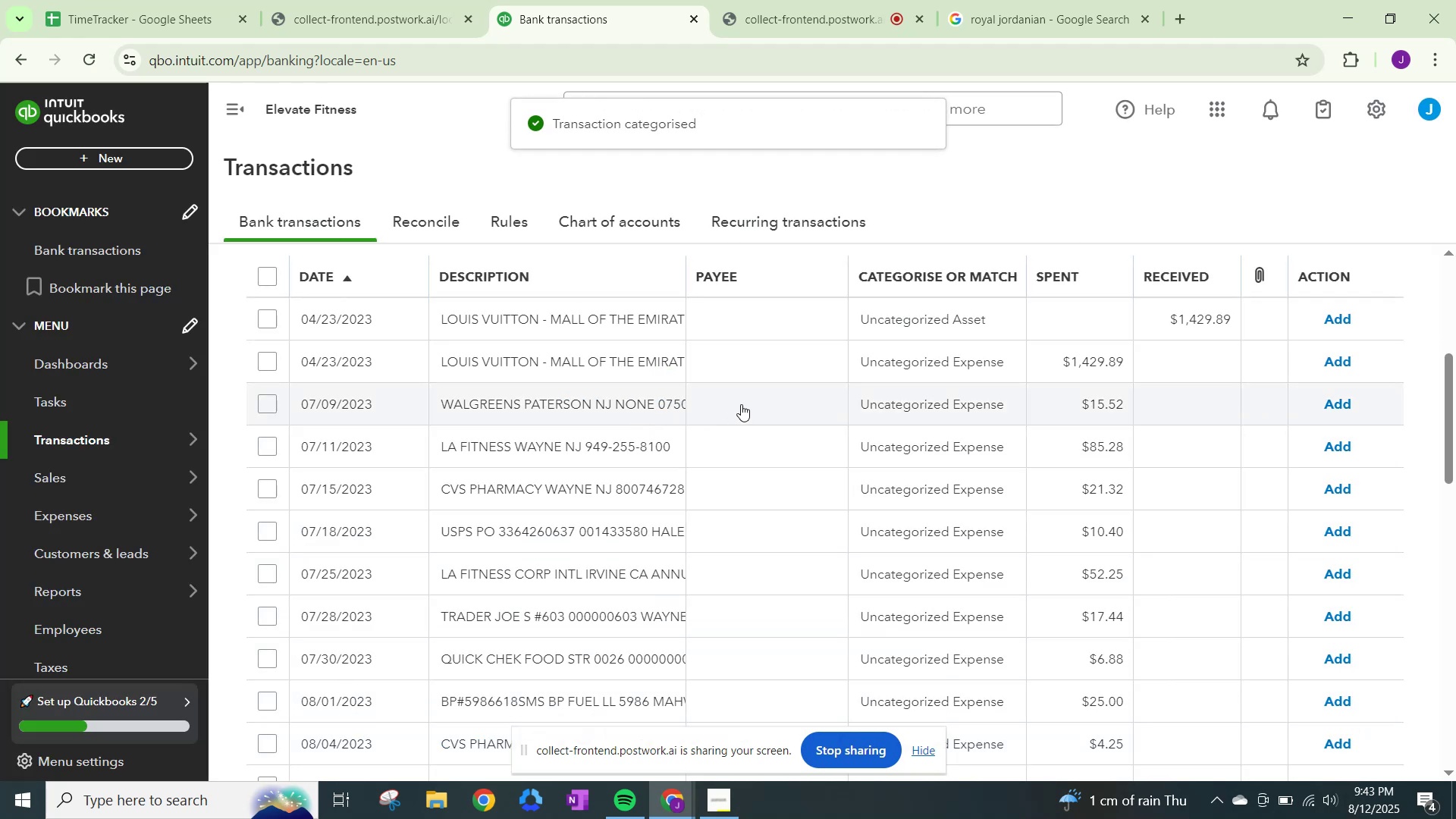 
wait(5.93)
 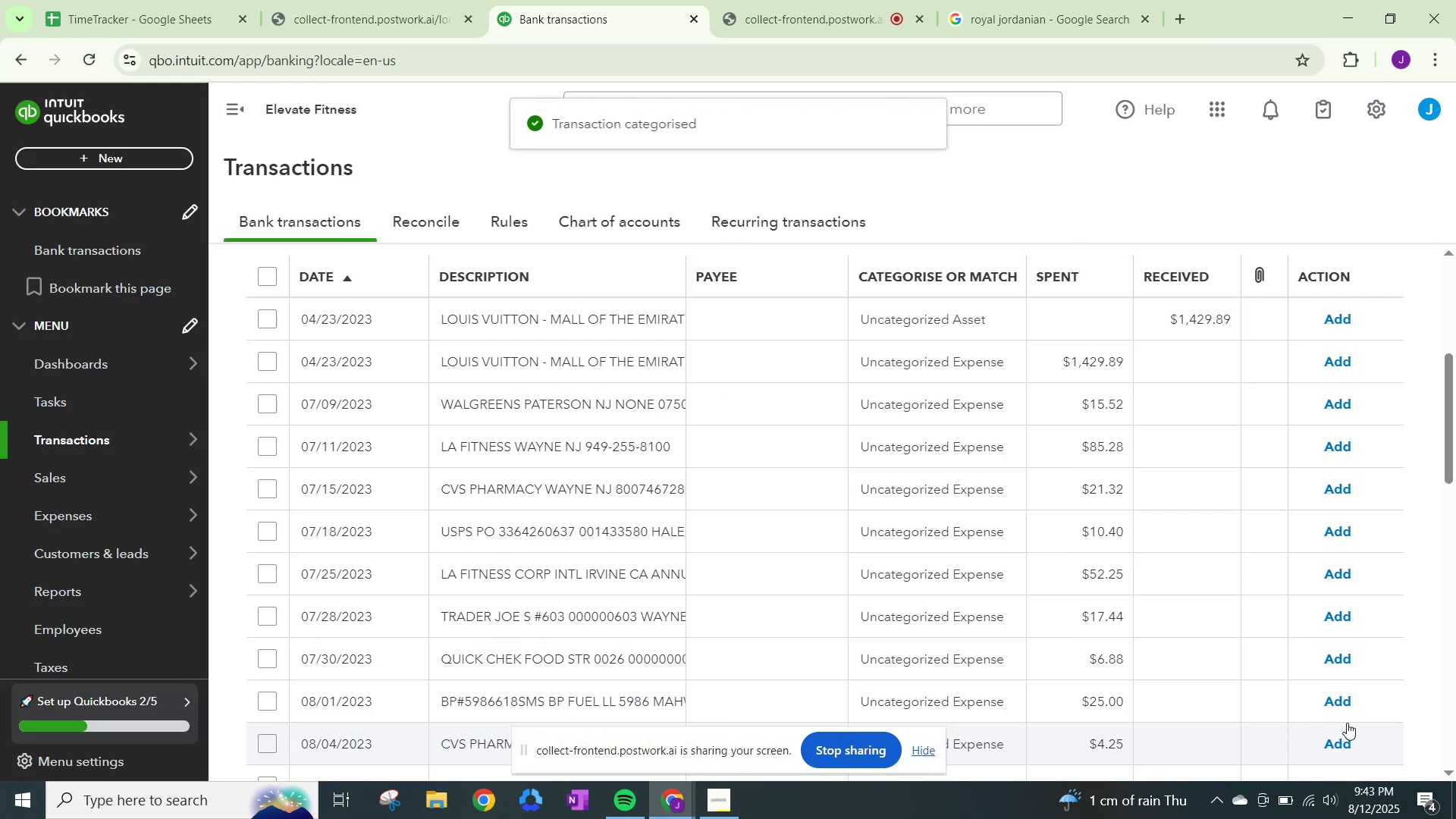 
left_click([982, 0])
 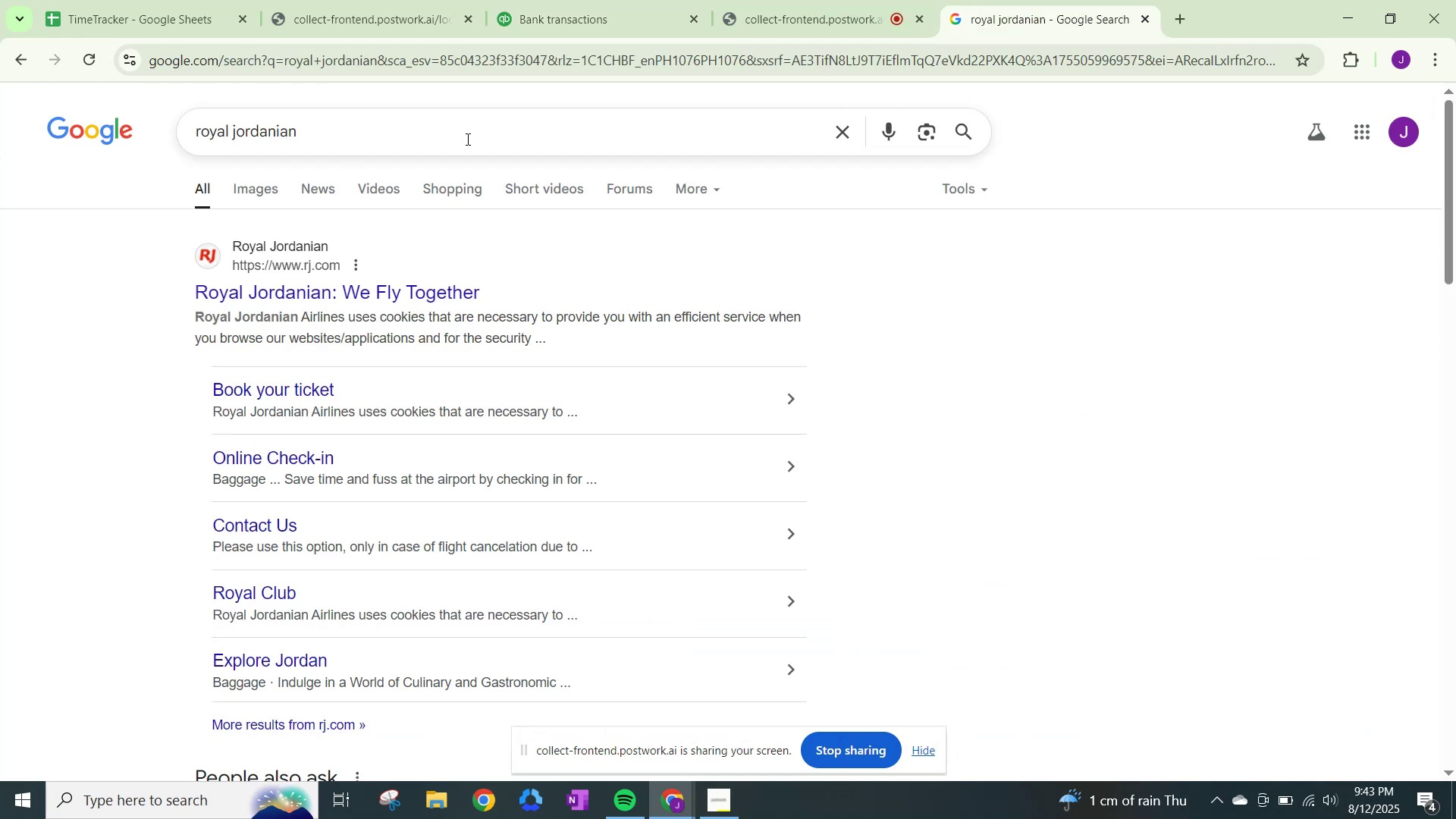 
left_click_drag(start_coordinate=[466, 139], to_coordinate=[0, 88])
 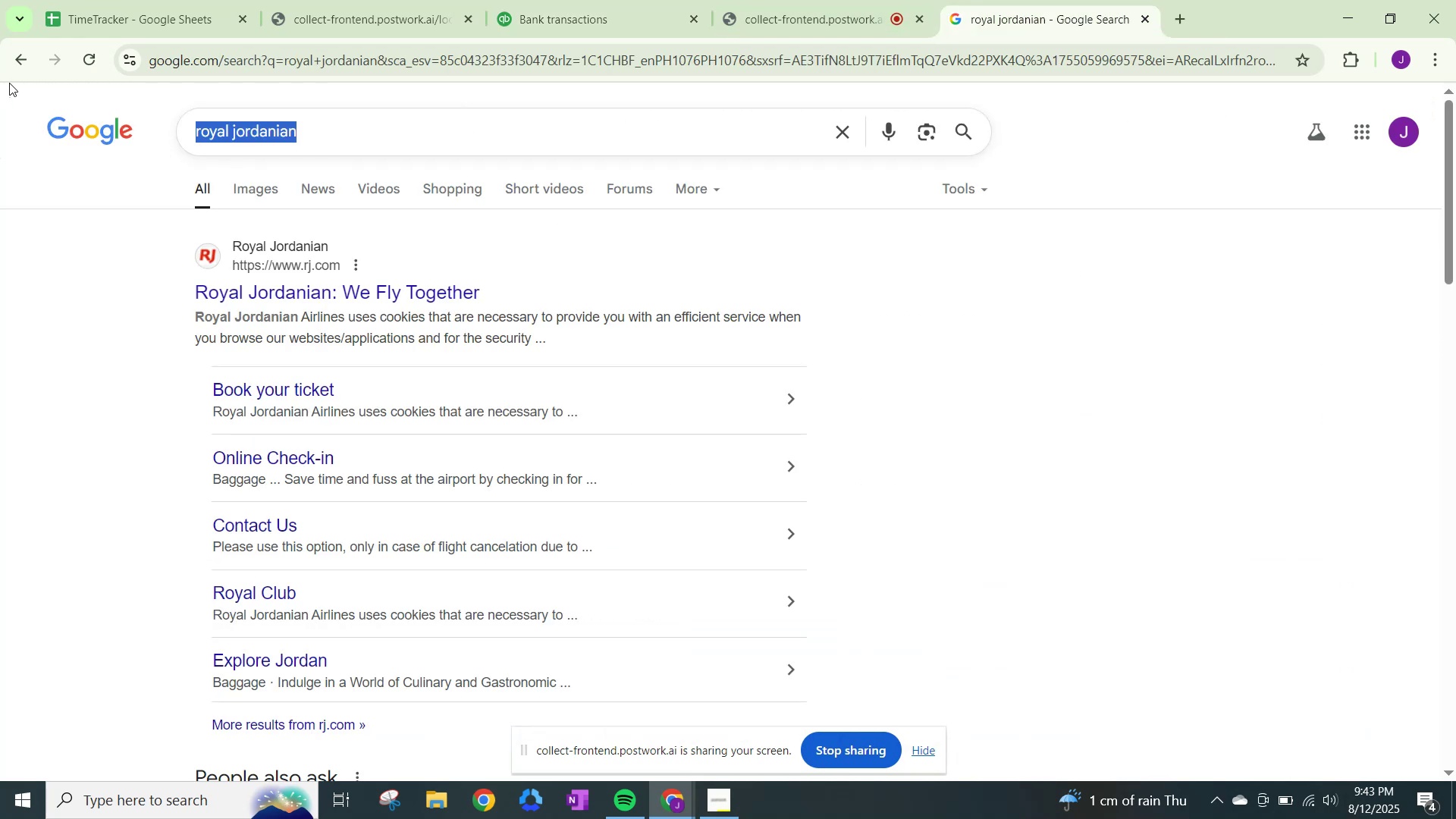 
type(wallgree)
 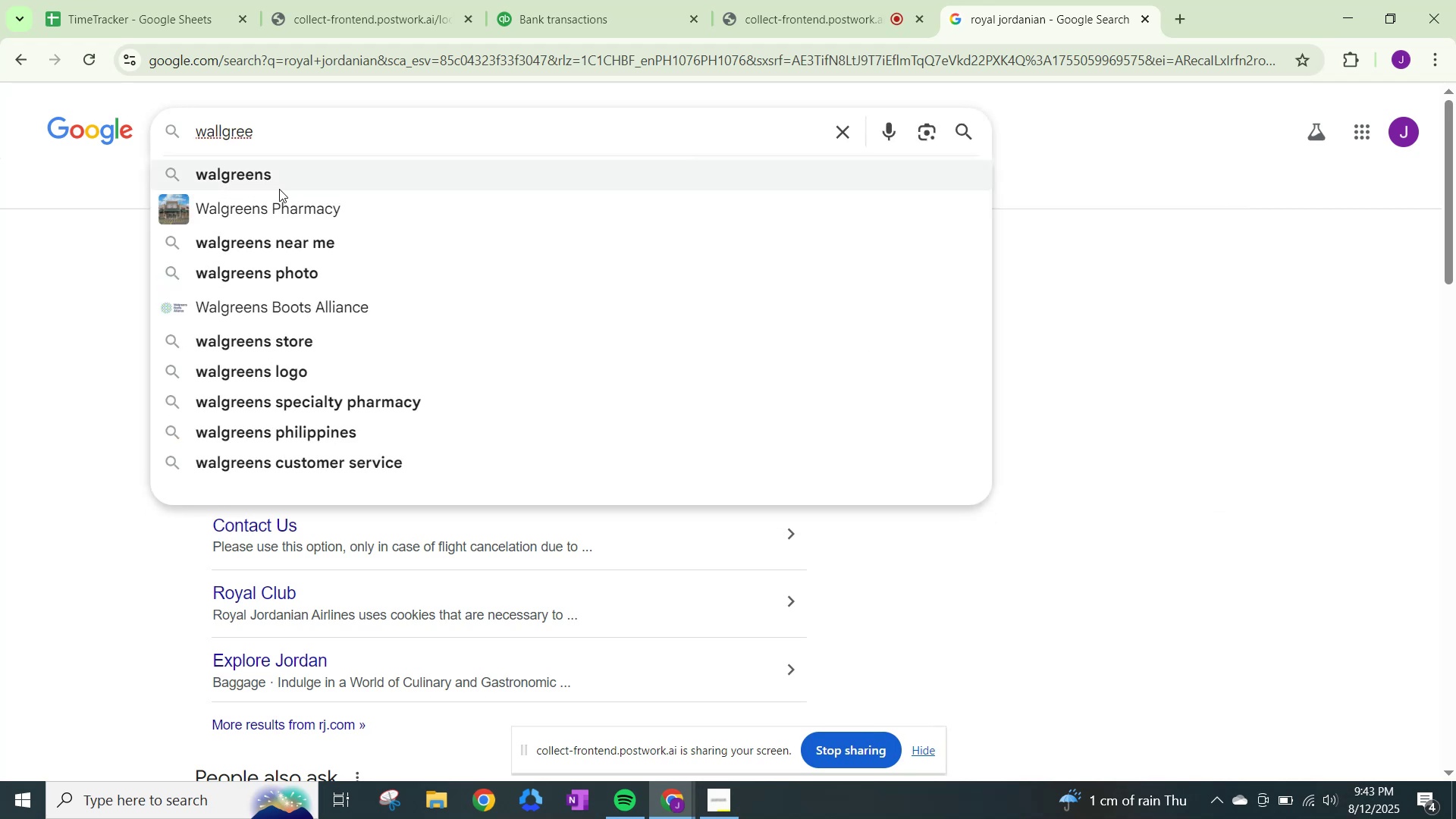 
left_click([294, 199])
 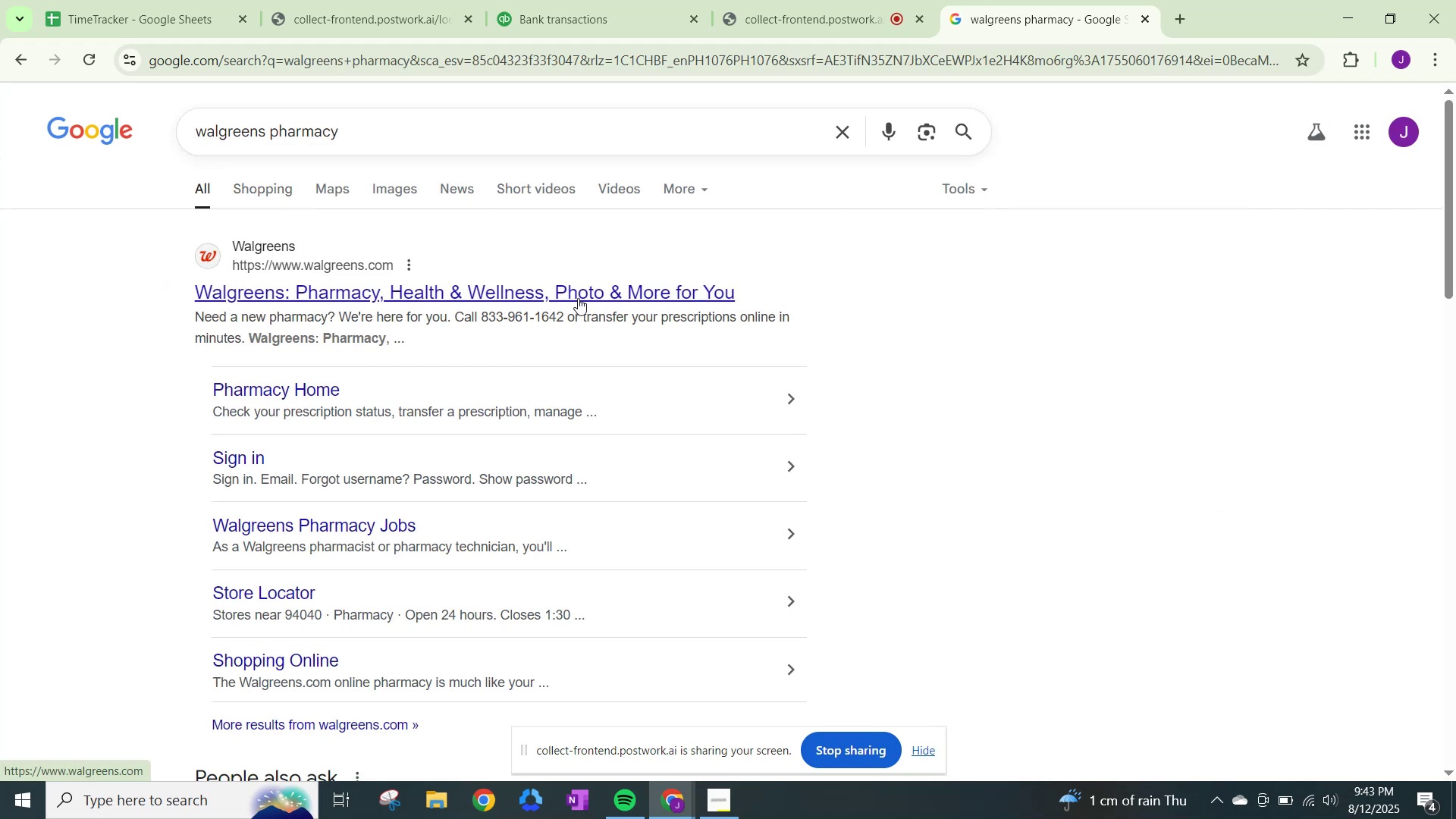 
mouse_move([1087, 19])
 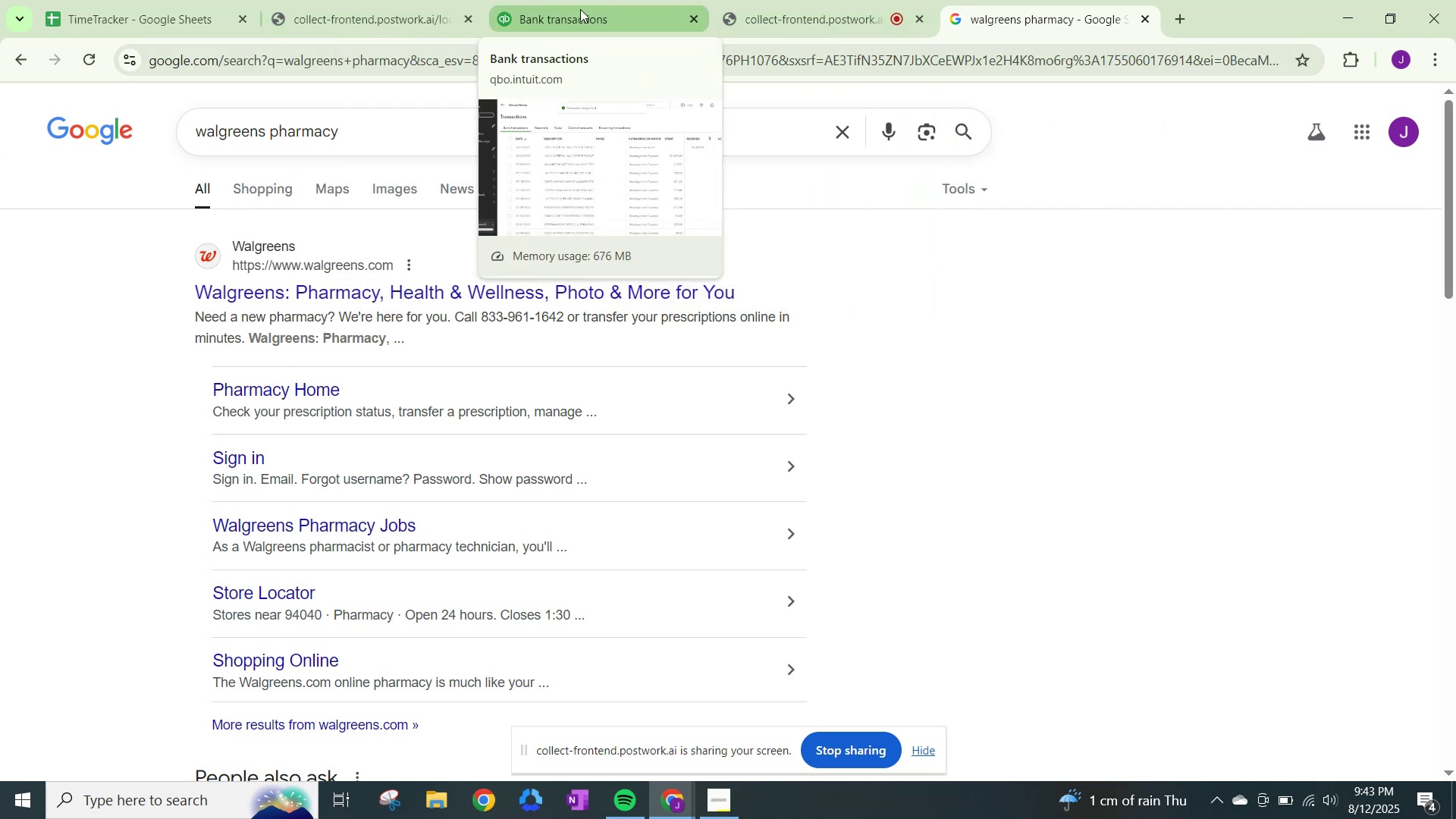 
scroll: coordinate [592, 418], scroll_direction: up, amount: 3.0
 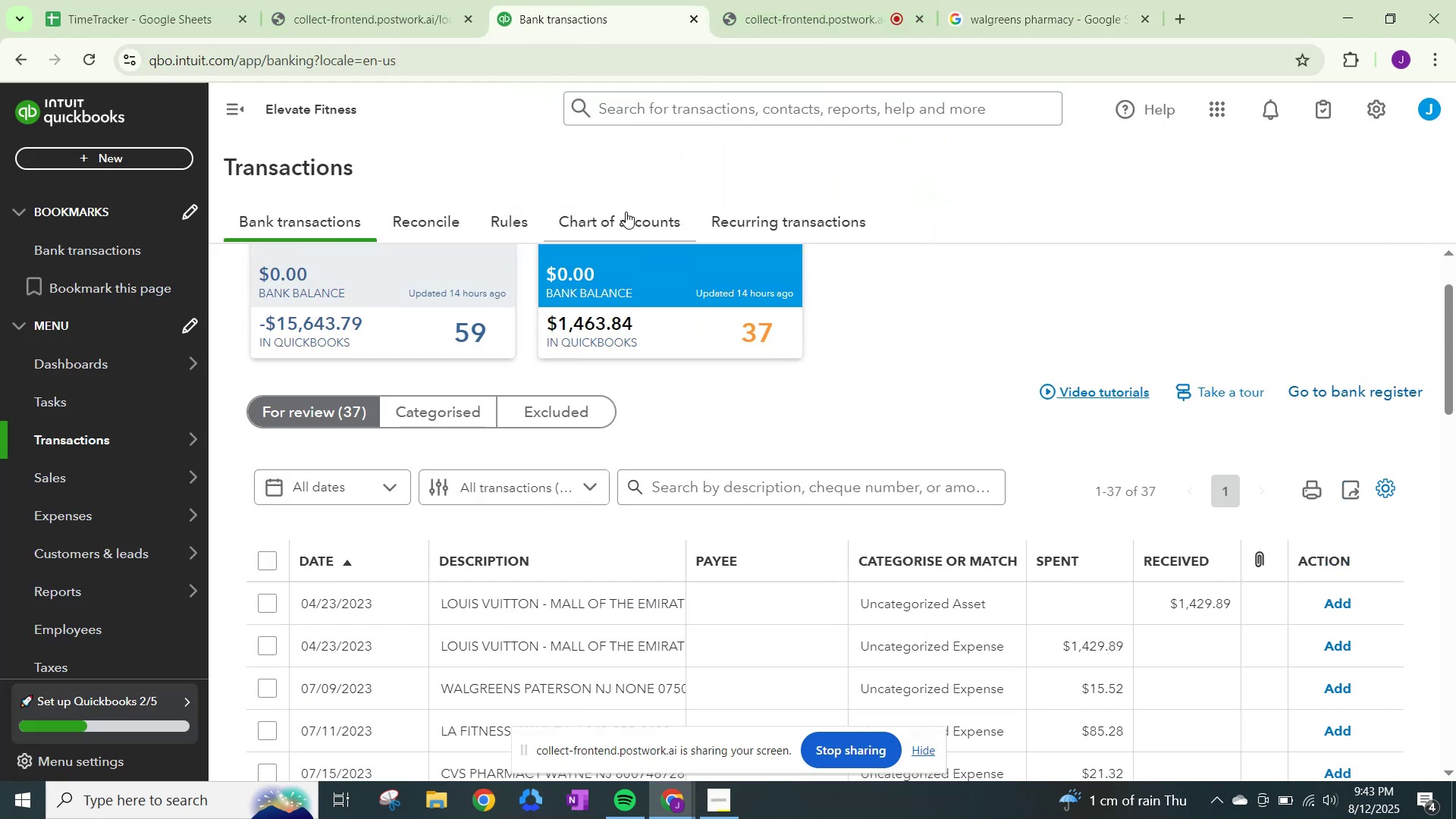 
left_click([626, 211])
 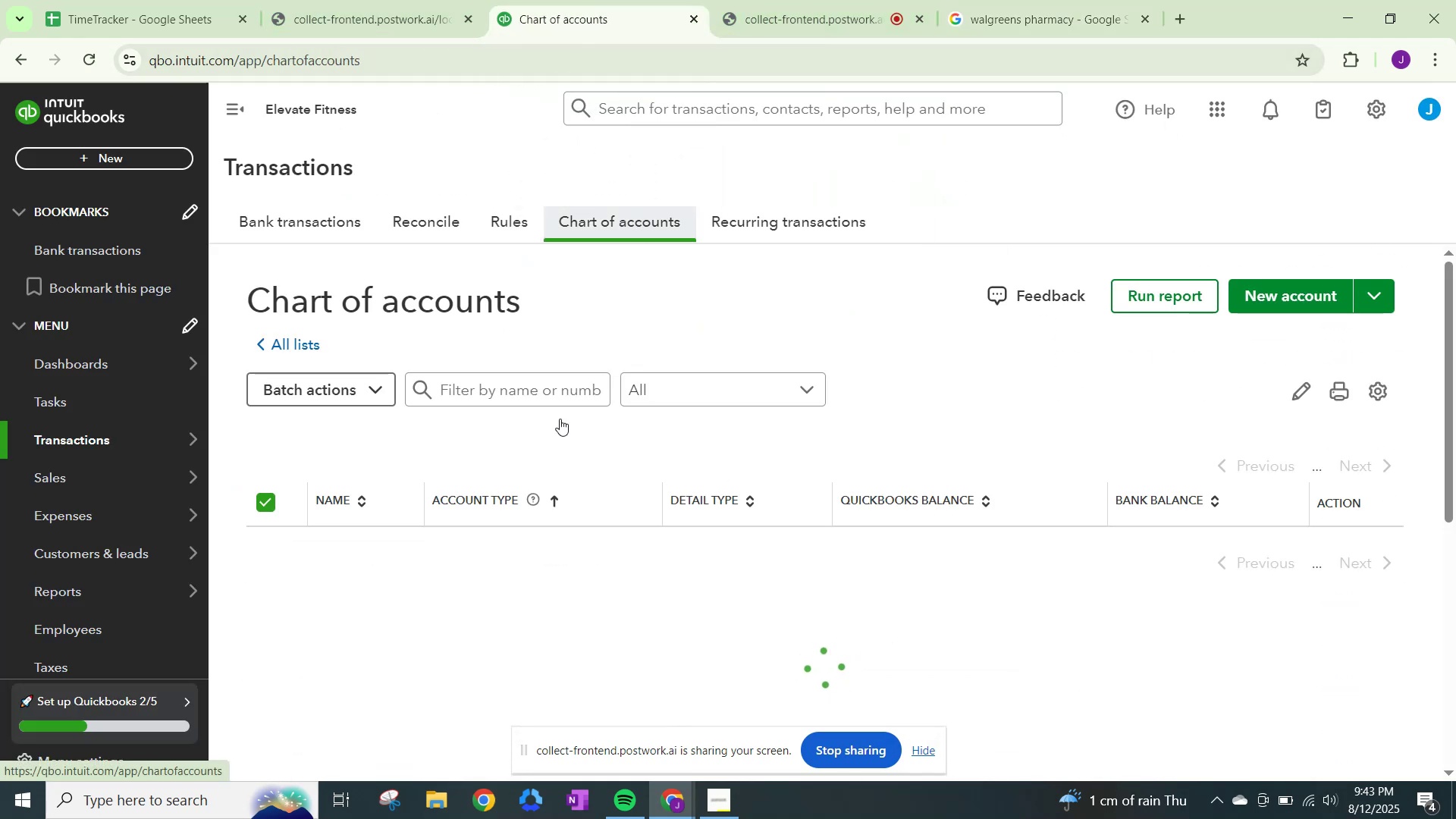 
wait(8.65)
 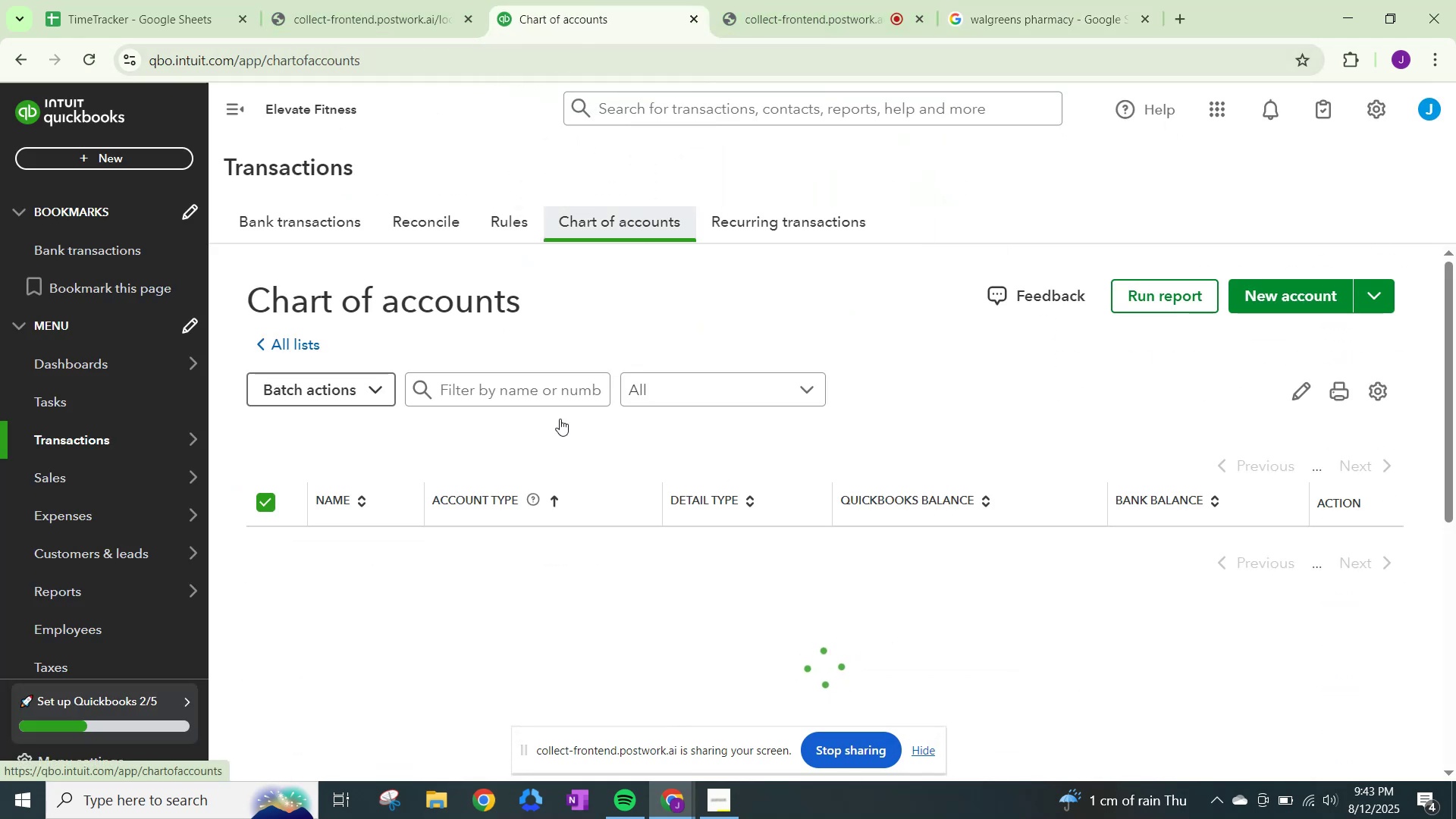 
scroll: coordinate [755, 413], scroll_direction: down, amount: 53.0
 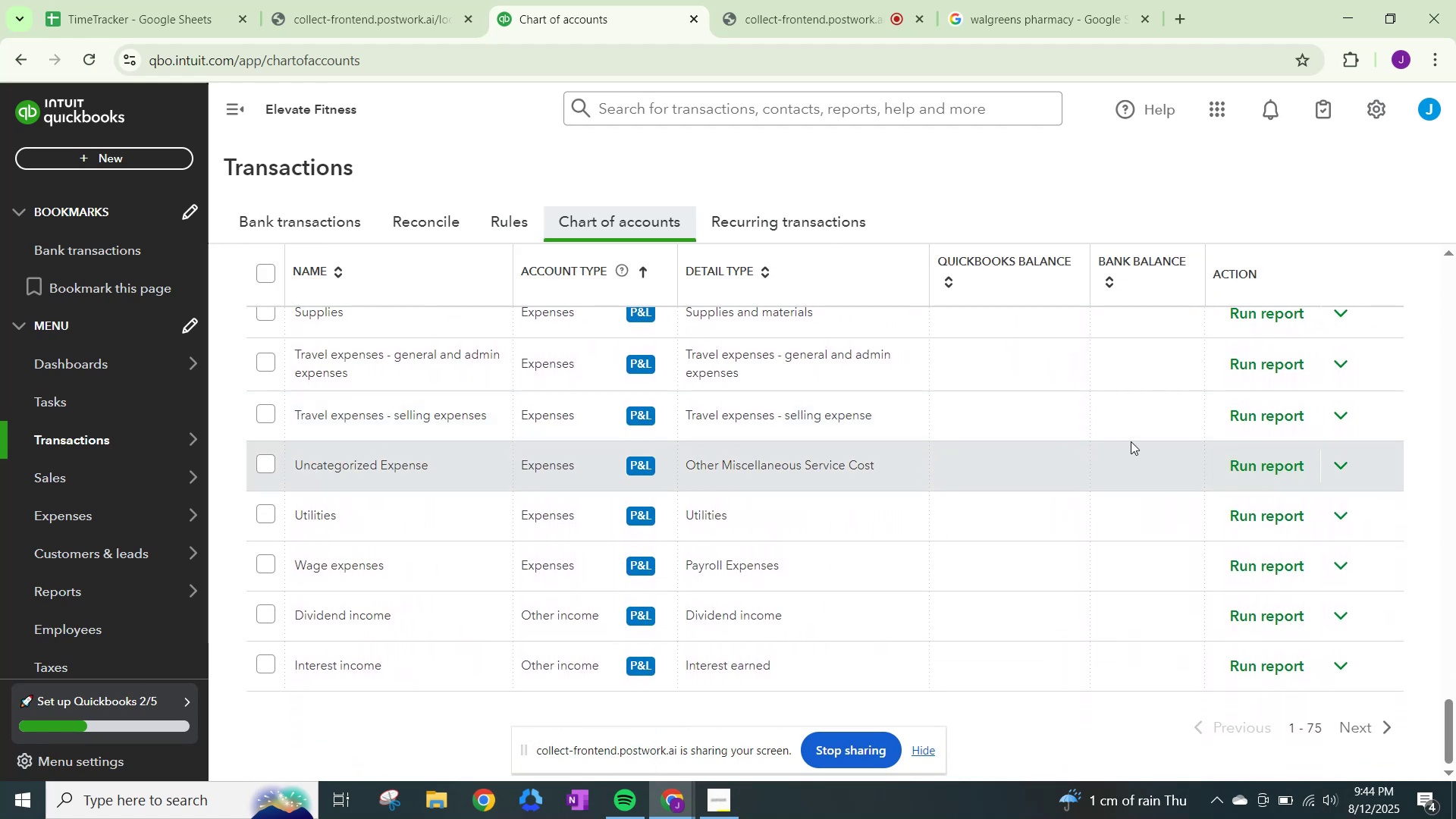 
scroll: coordinate [900, 347], scroll_direction: up, amount: 43.0
 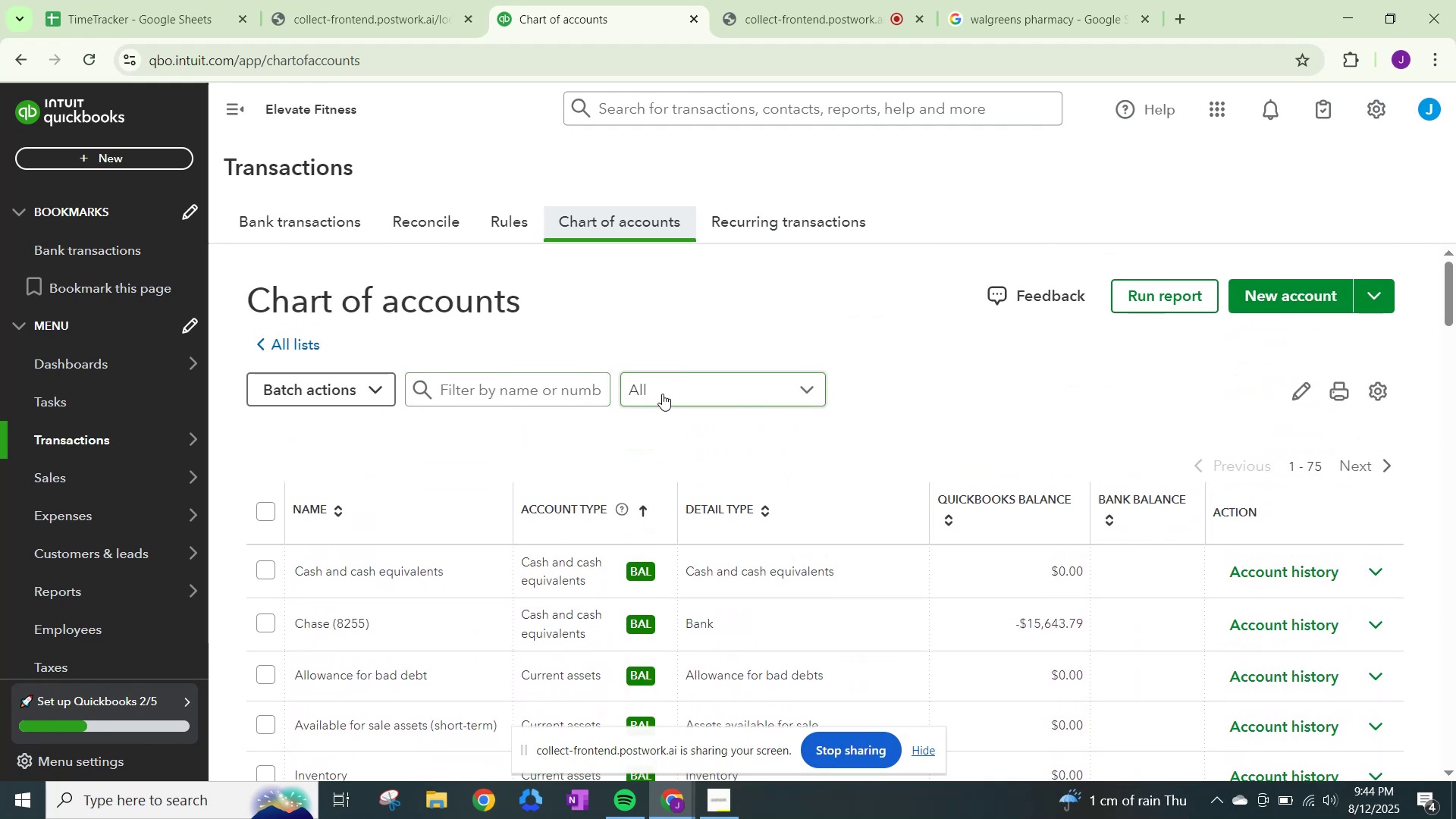 
wait(8.93)
 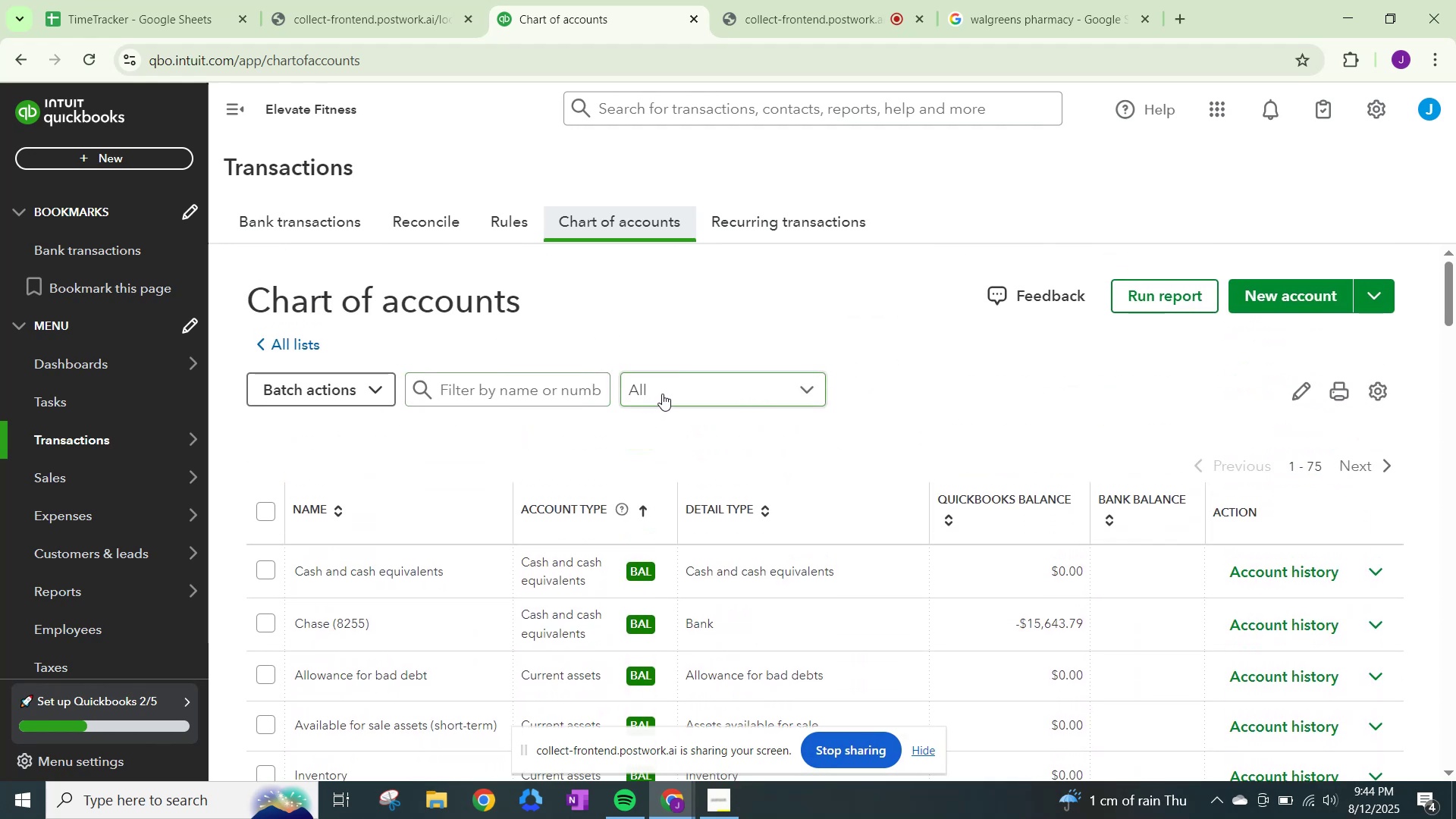 
type(health)
 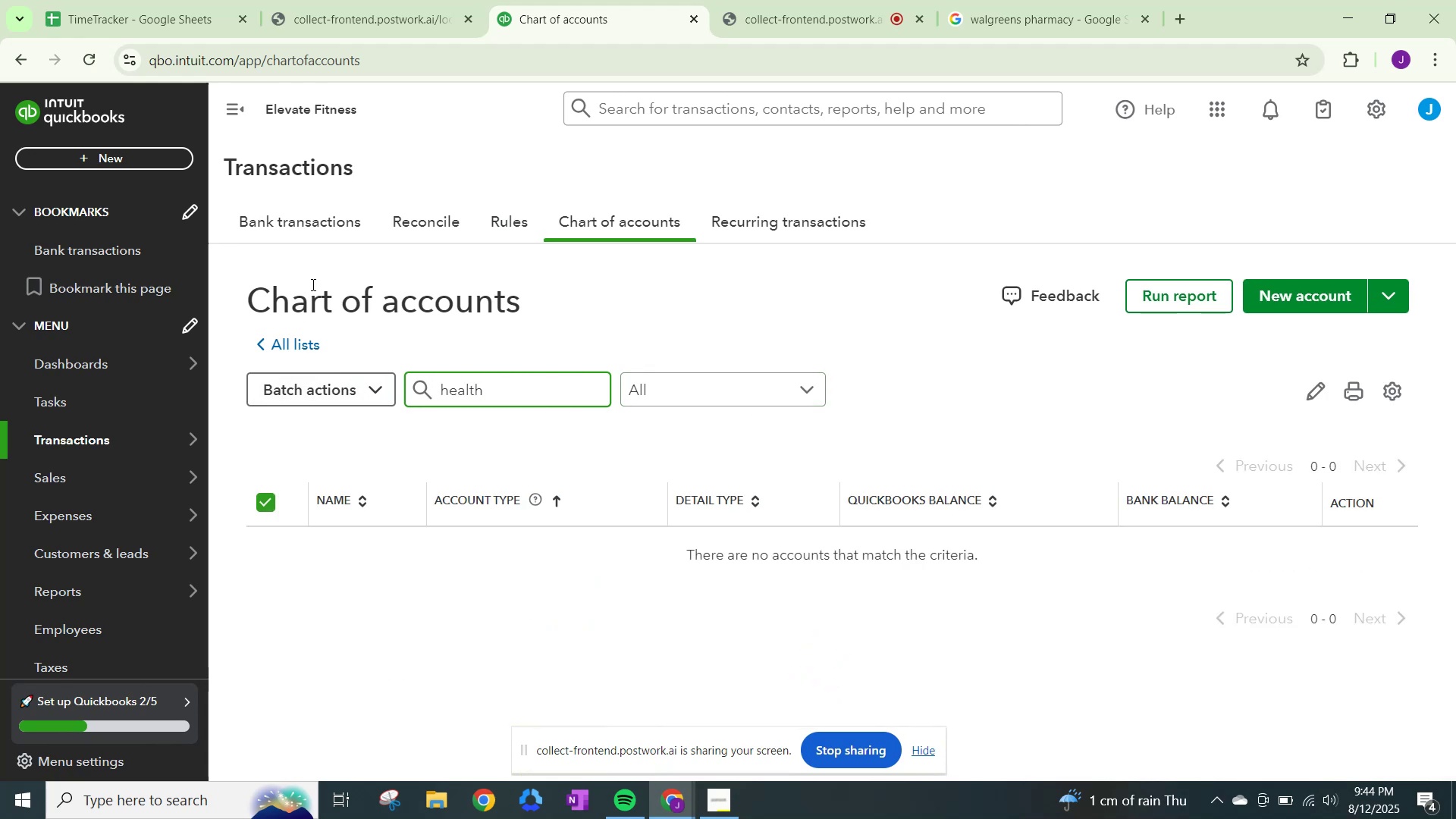 
left_click([297, 228])
 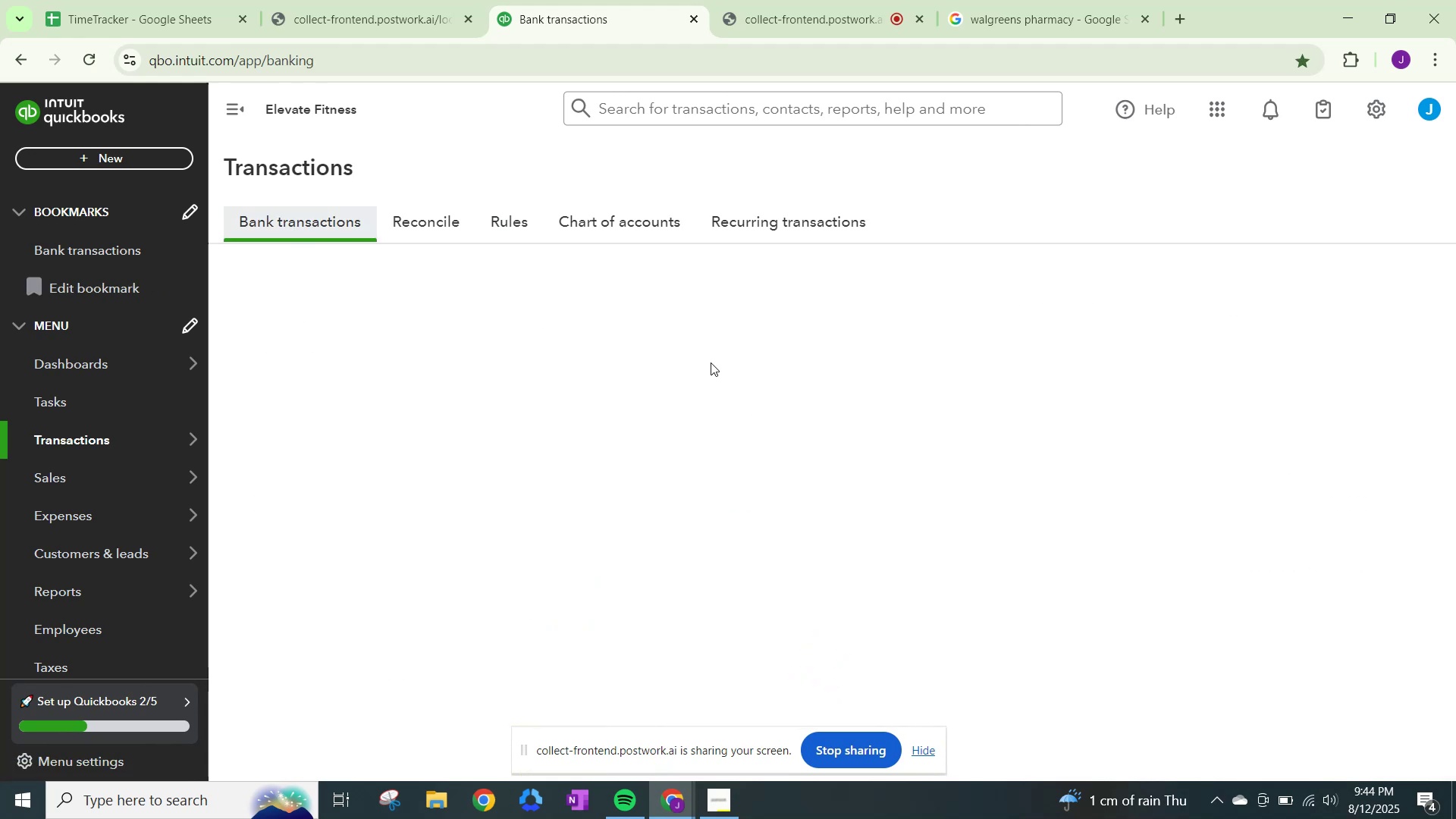 
scroll: coordinate [815, 434], scroll_direction: up, amount: 1.0
 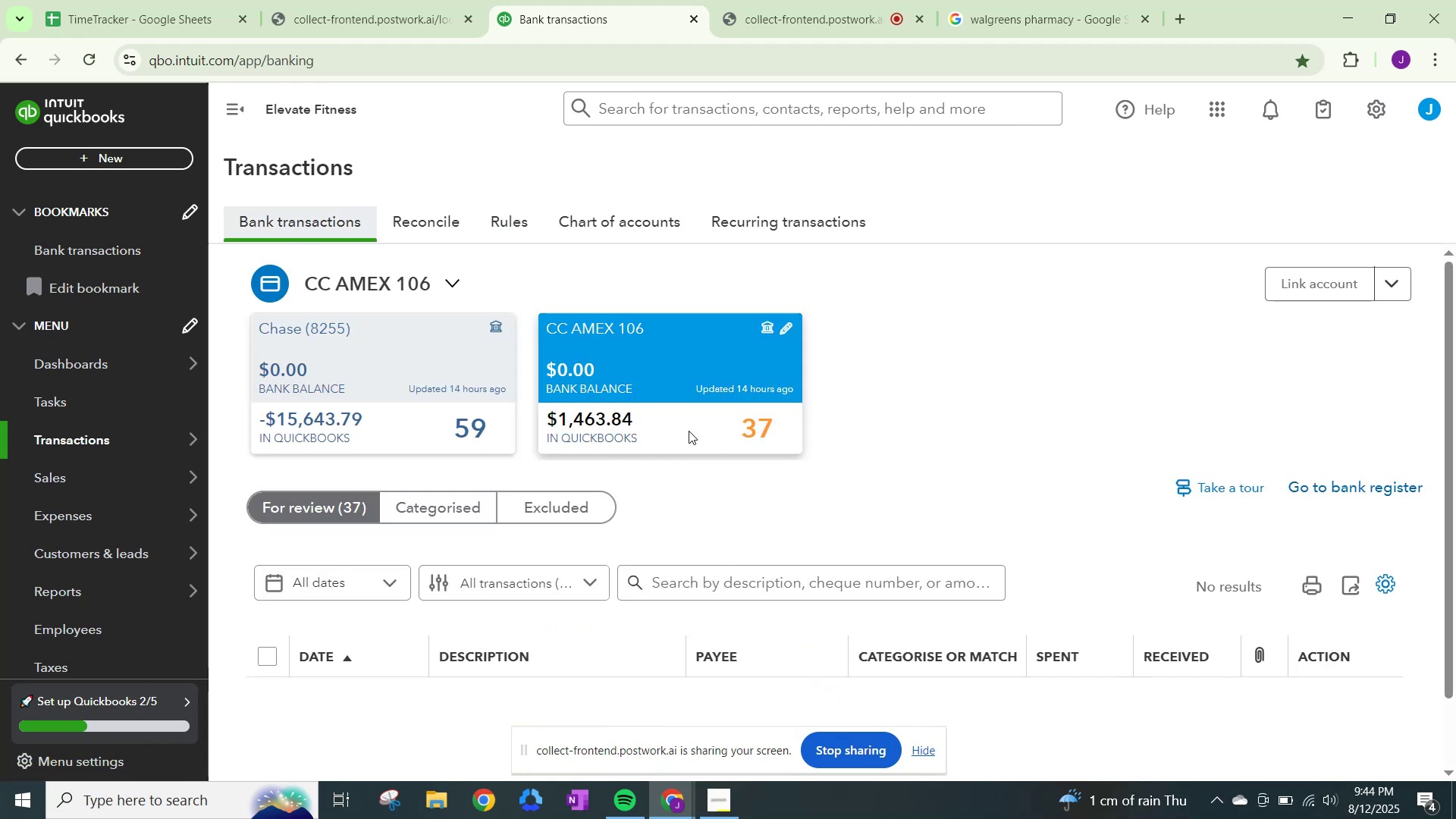 
scroll: coordinate [702, 511], scroll_direction: down, amount: 3.0
 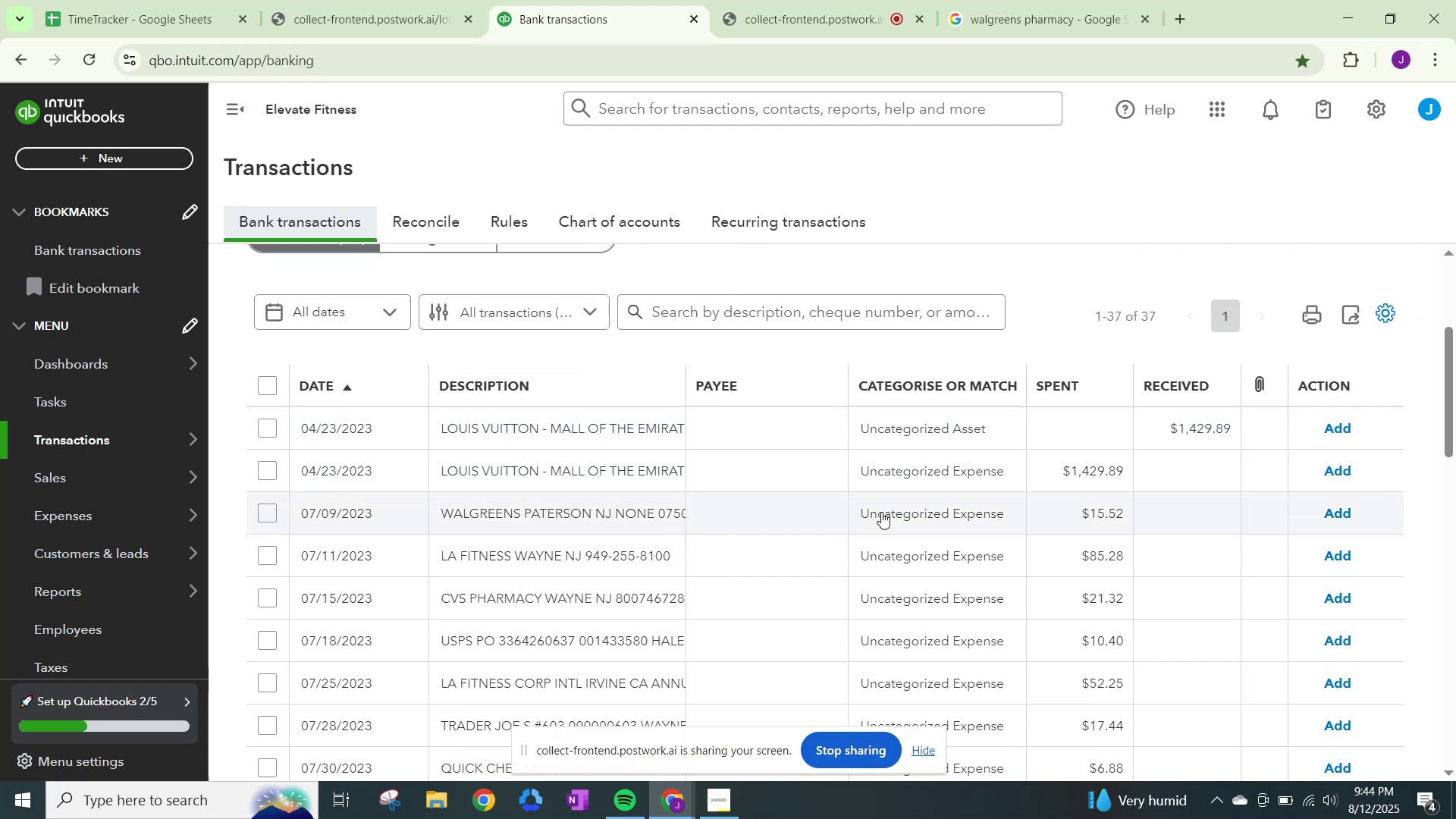 
left_click([881, 512])
 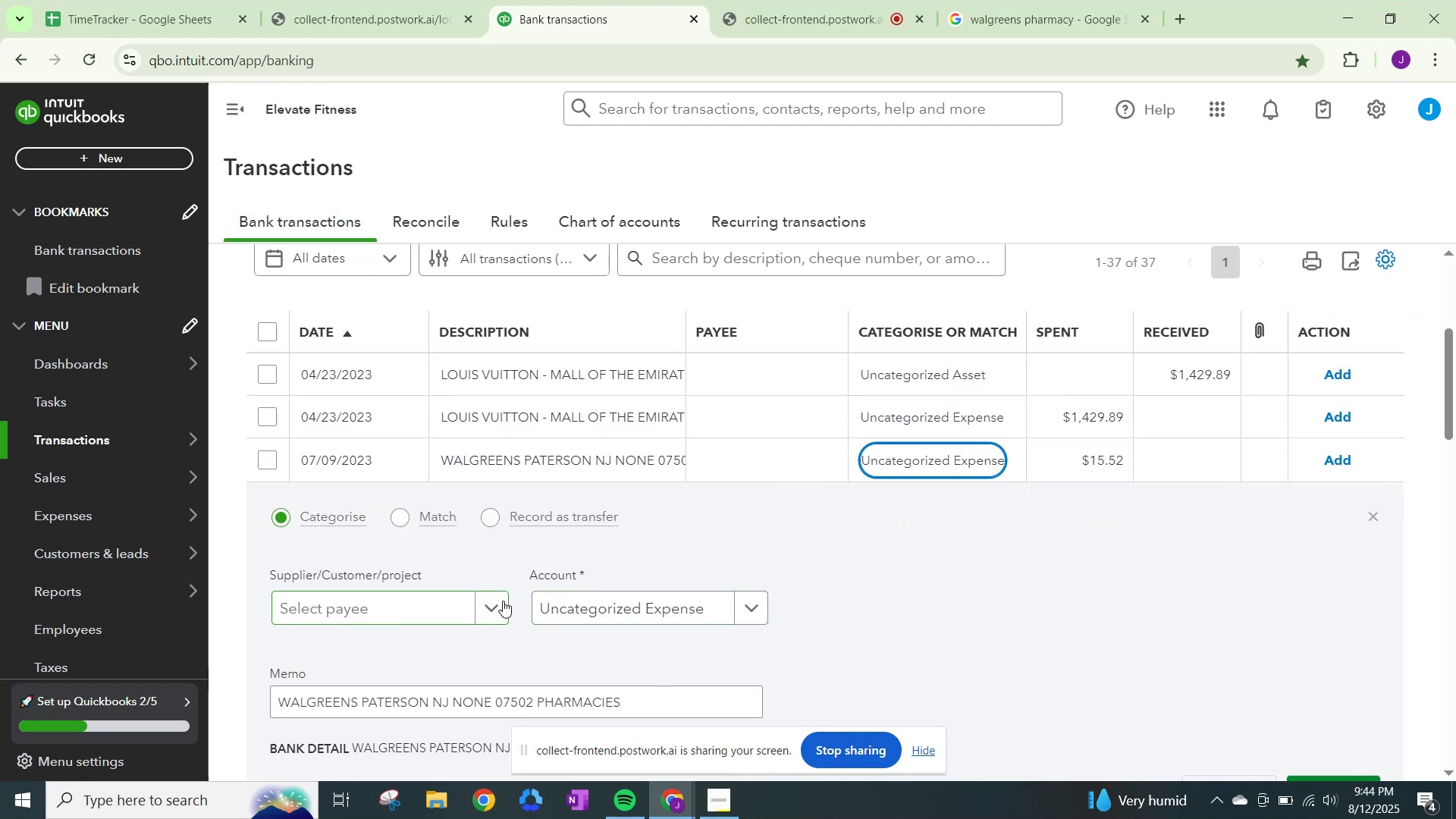 
left_click([491, 605])
 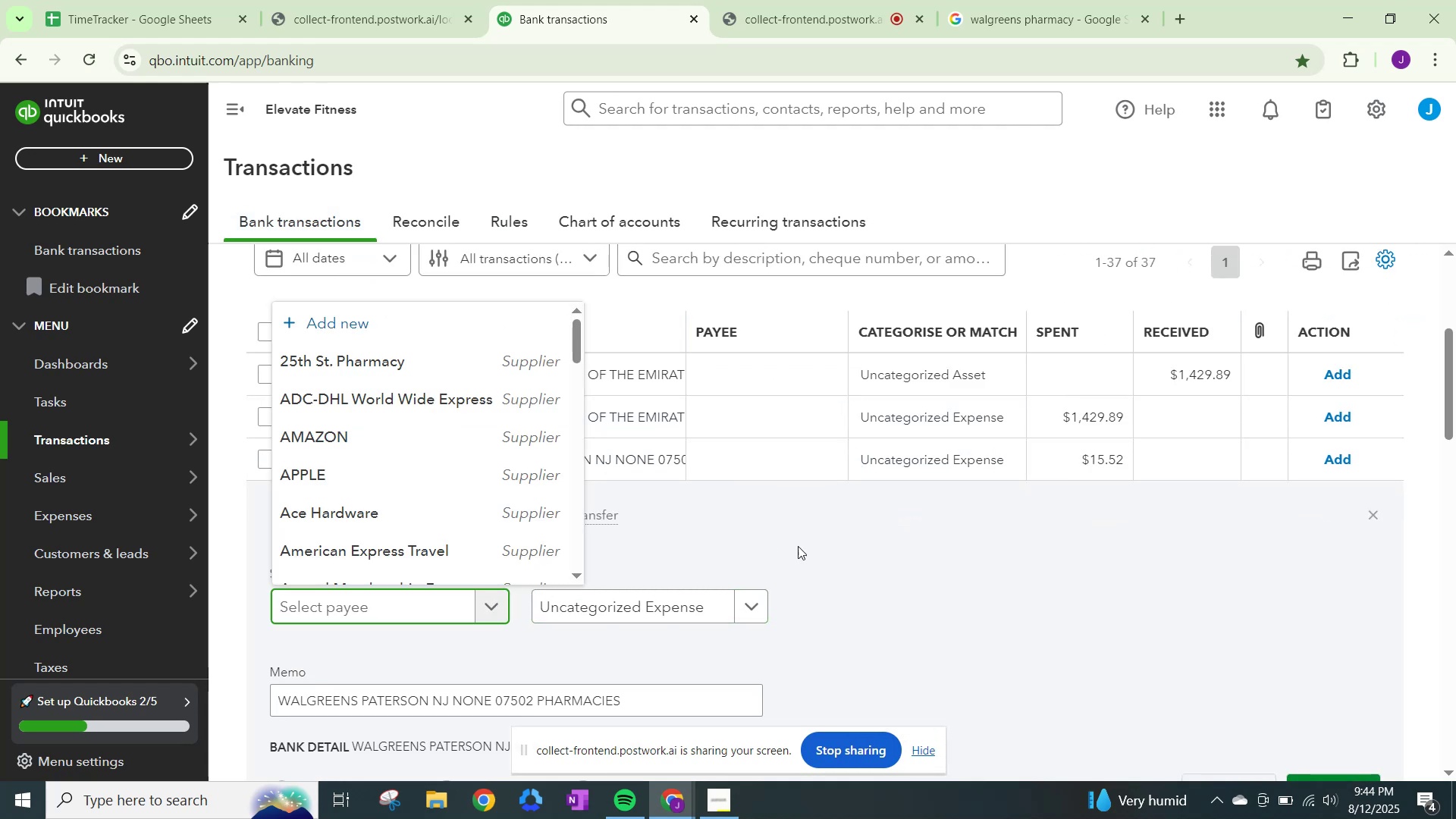 
type(Walgreens )
 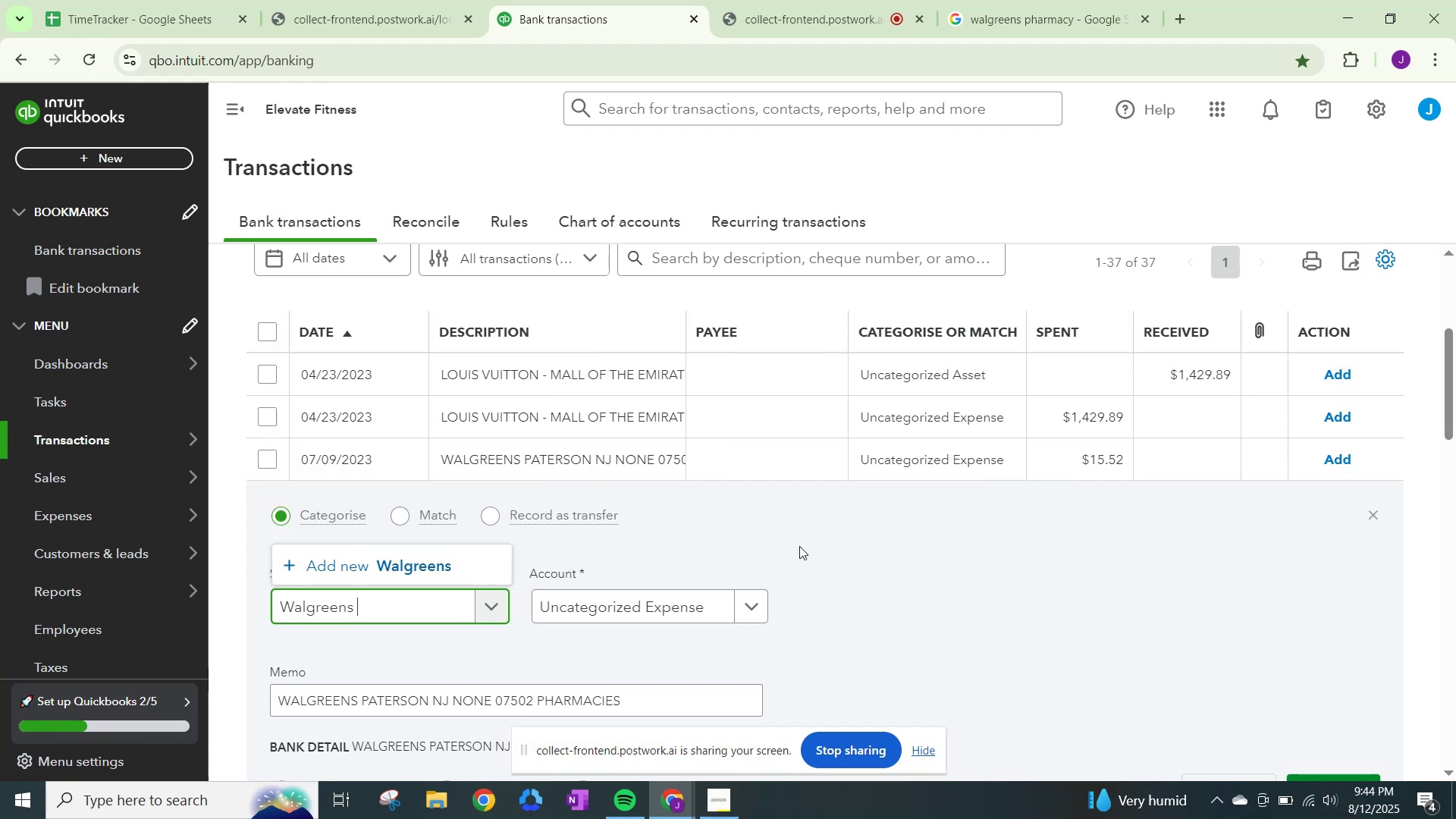 
left_click([390, 555])
 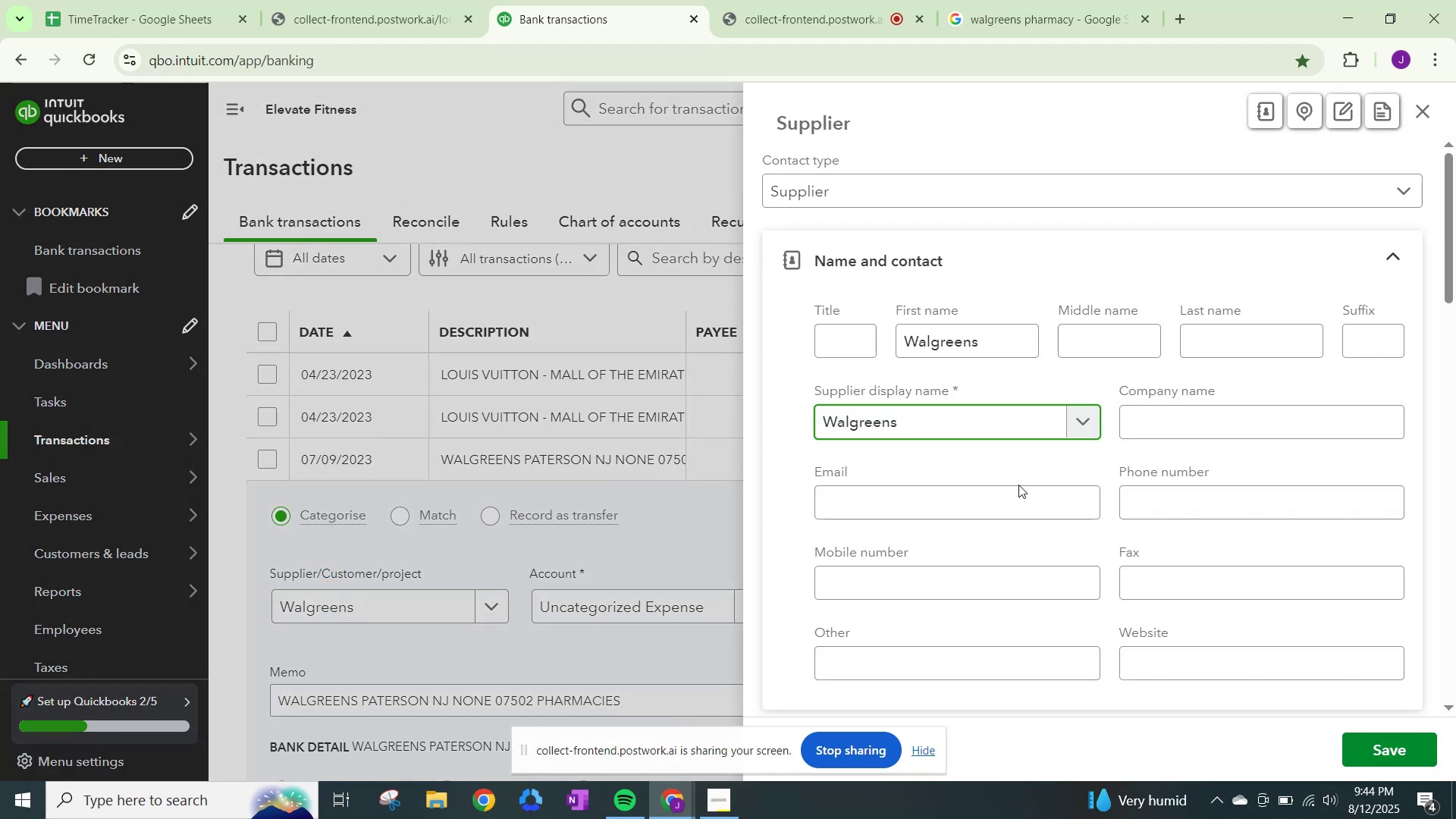 
scroll: coordinate [937, 634], scroll_direction: down, amount: 48.0
 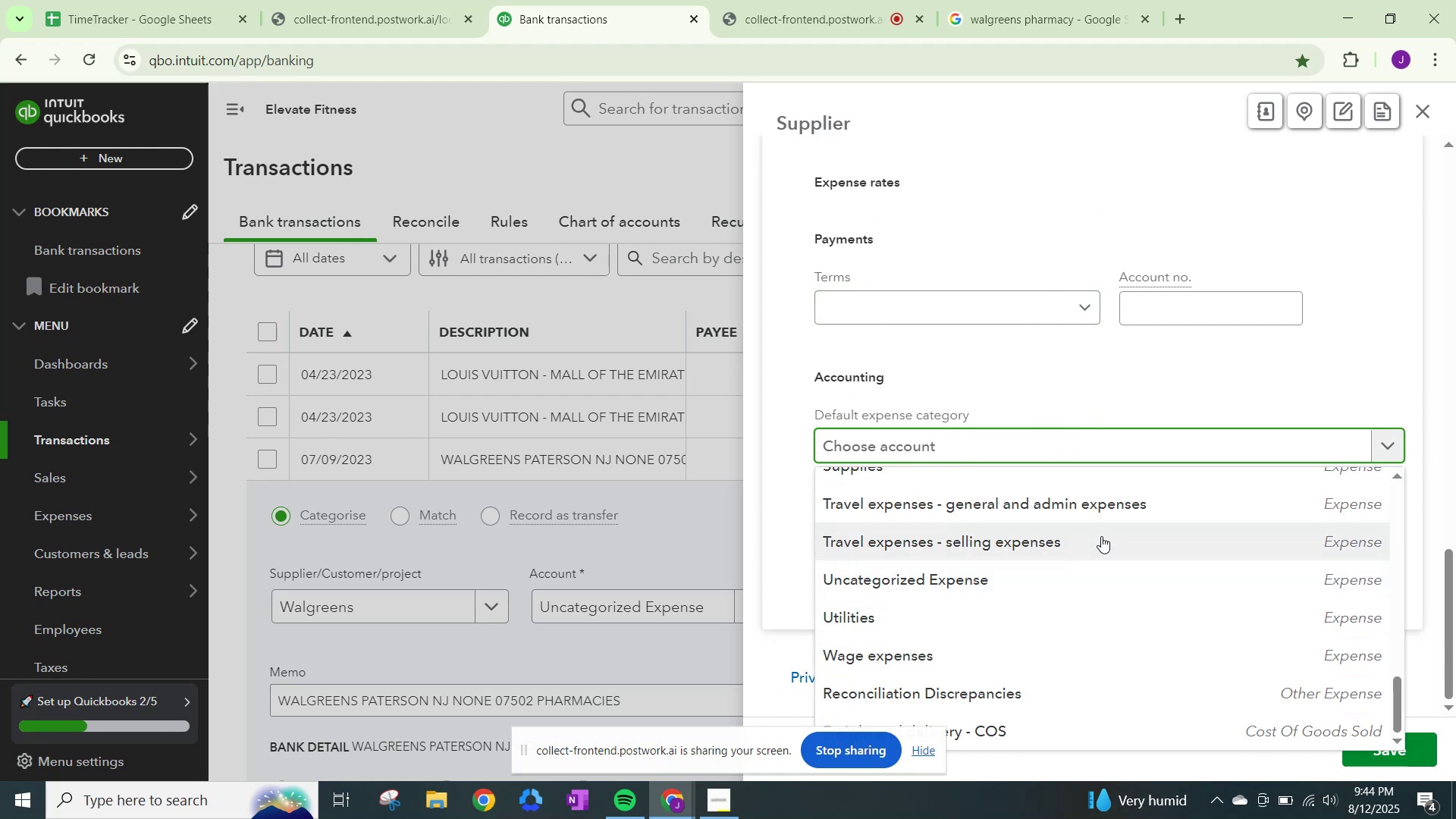 
type(other)
 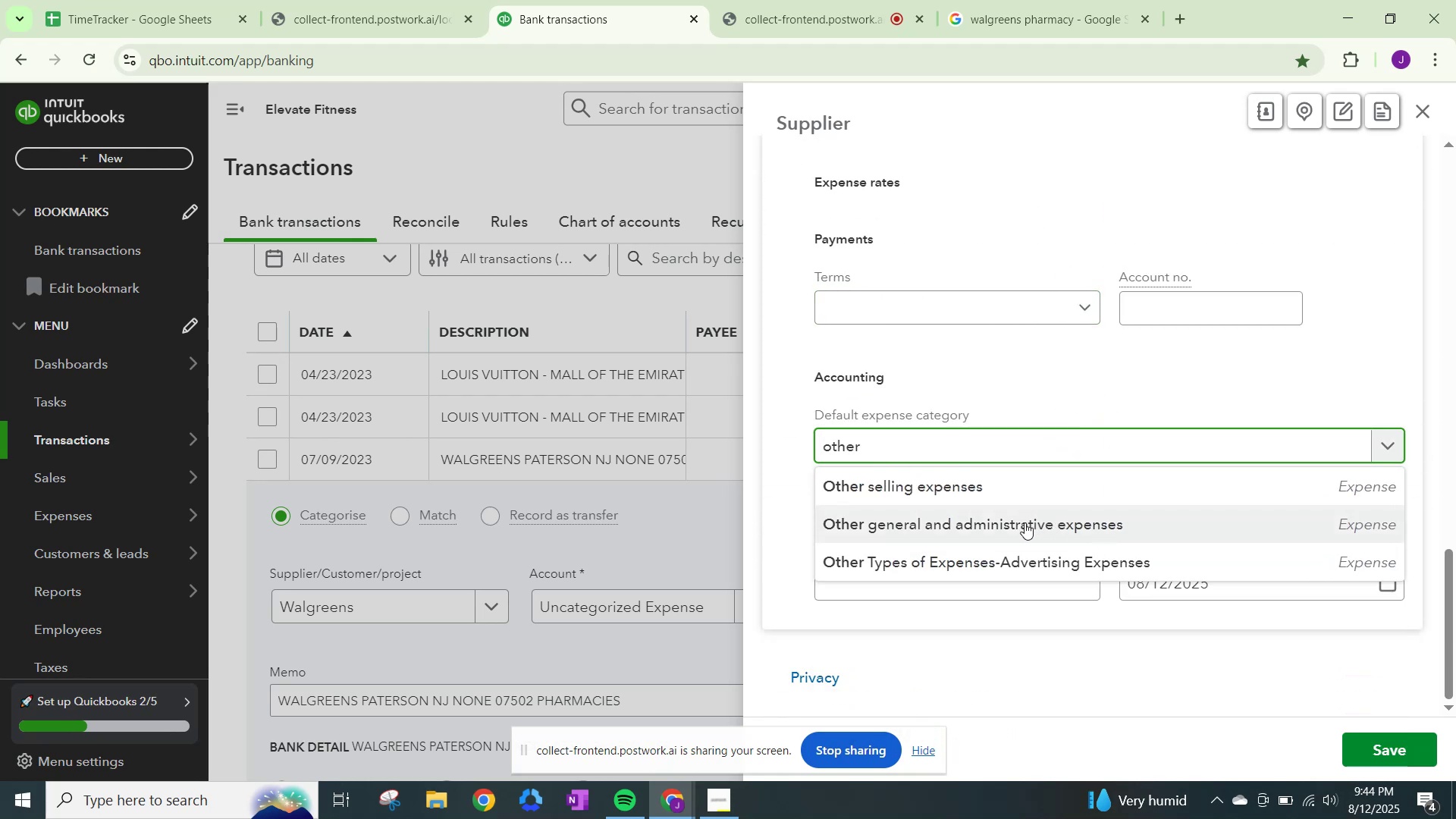 
left_click_drag(start_coordinate=[1027, 522], to_coordinate=[1031, 522])
 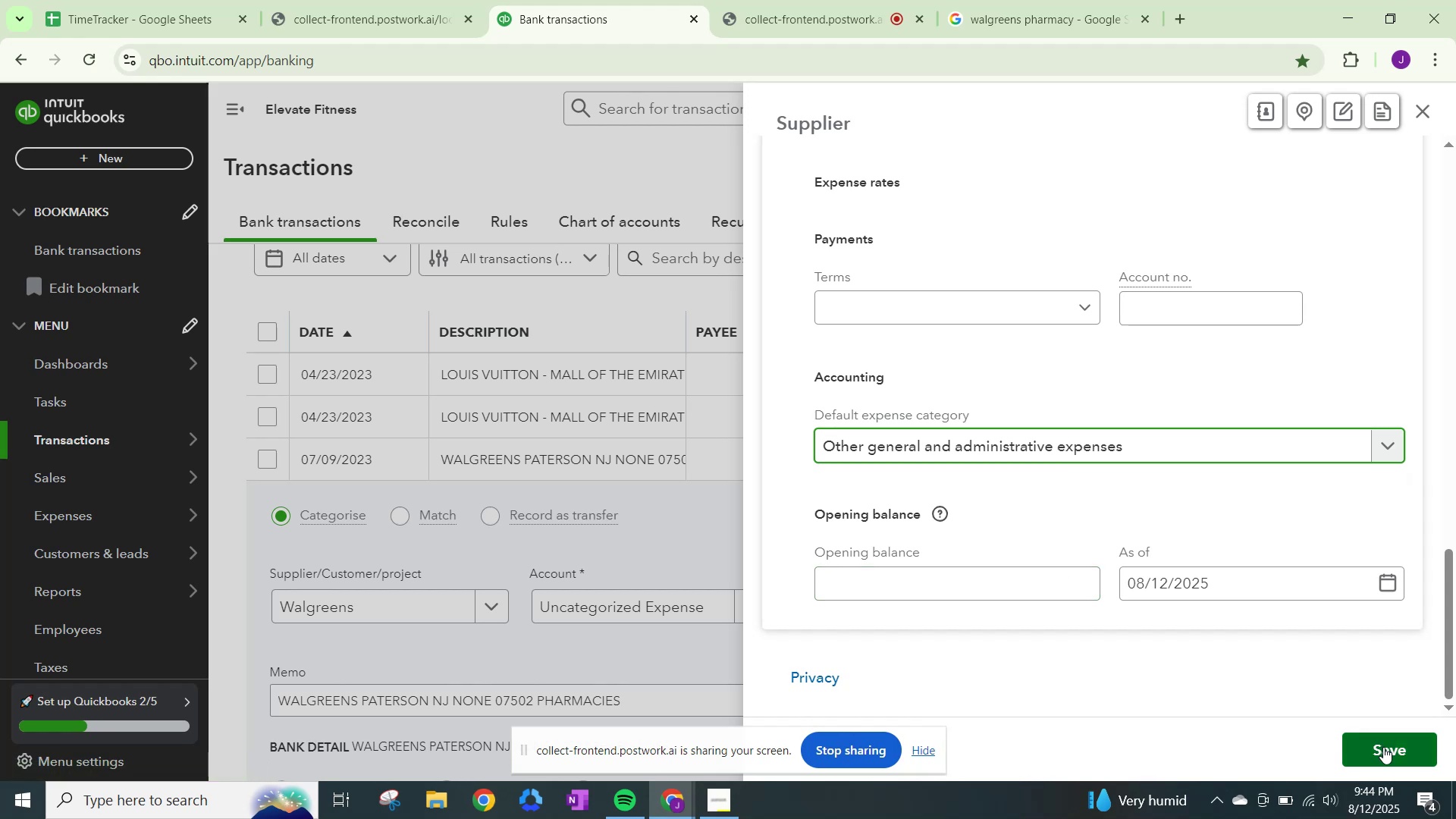 
left_click([1383, 747])
 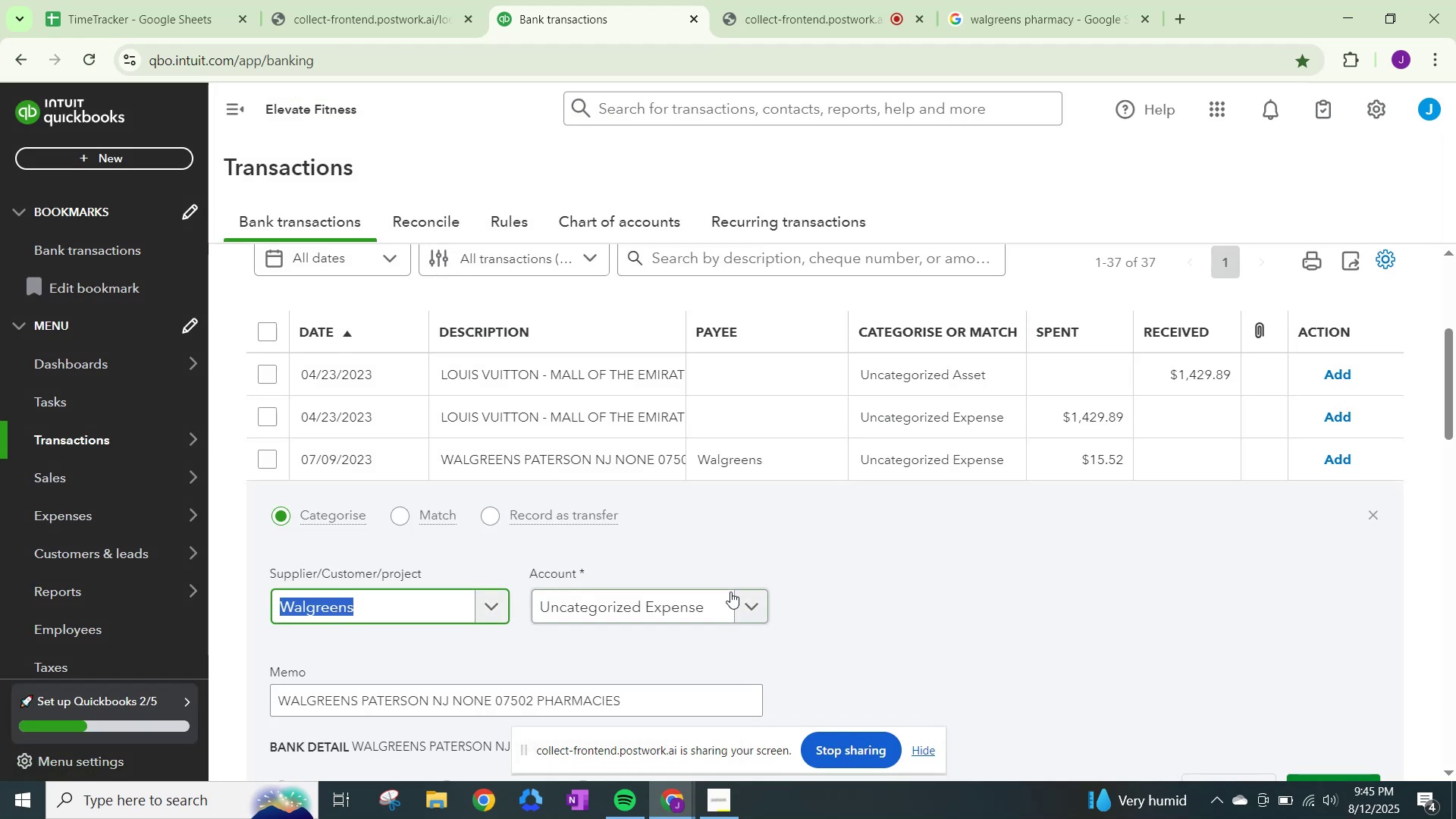 
left_click([742, 603])
 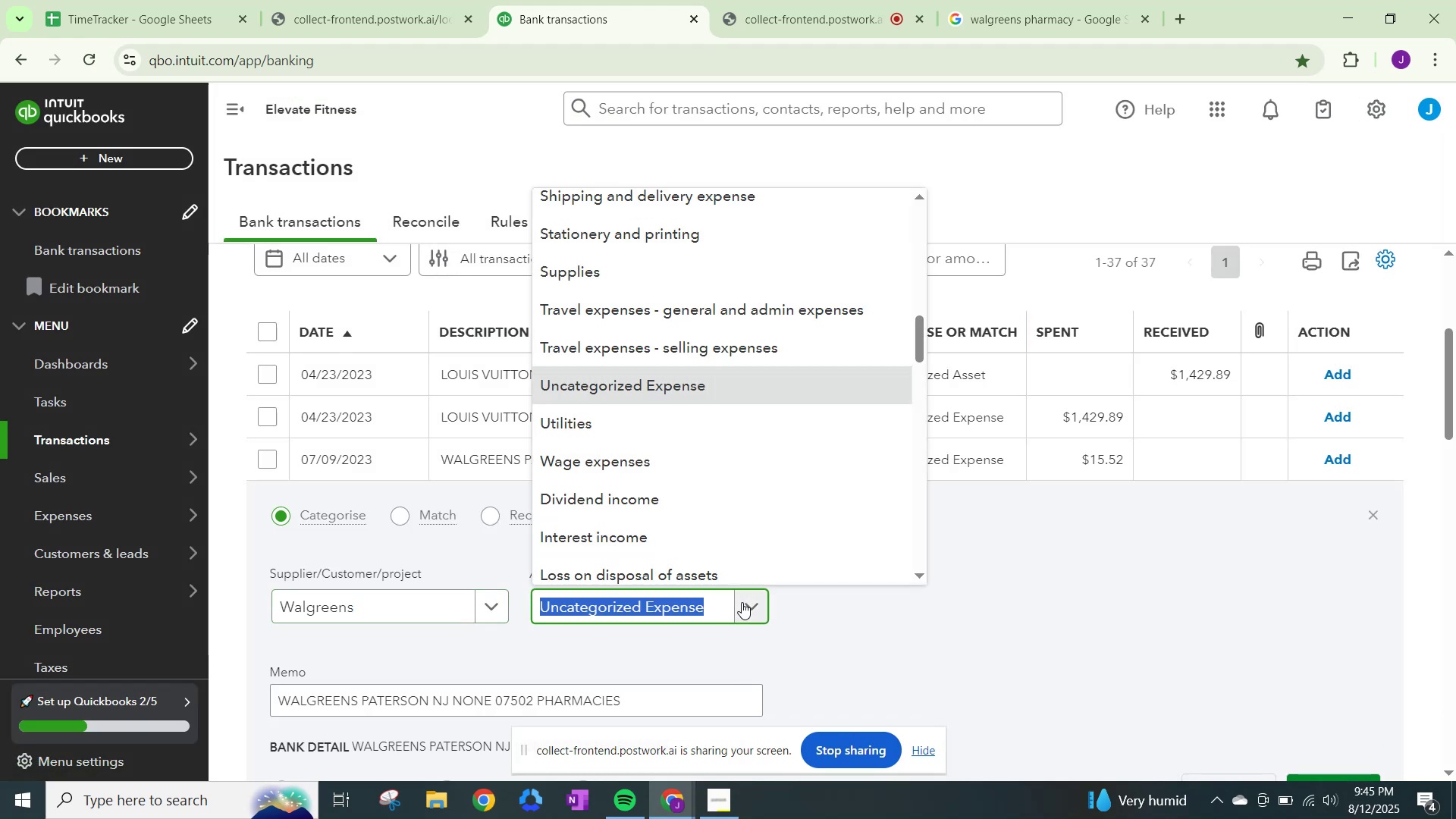 
type(other)
 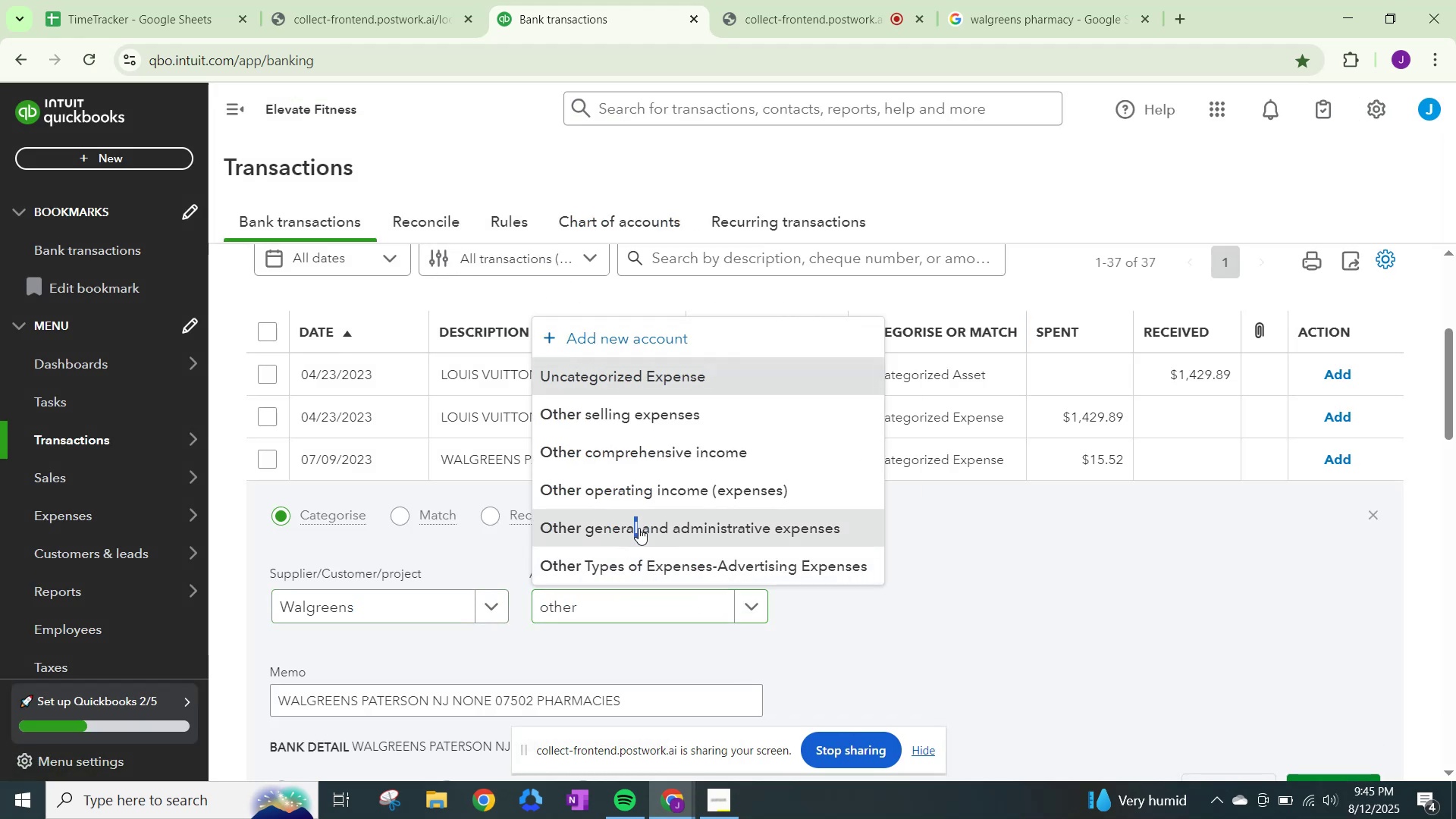 
scroll: coordinate [773, 590], scroll_direction: down, amount: 1.0
 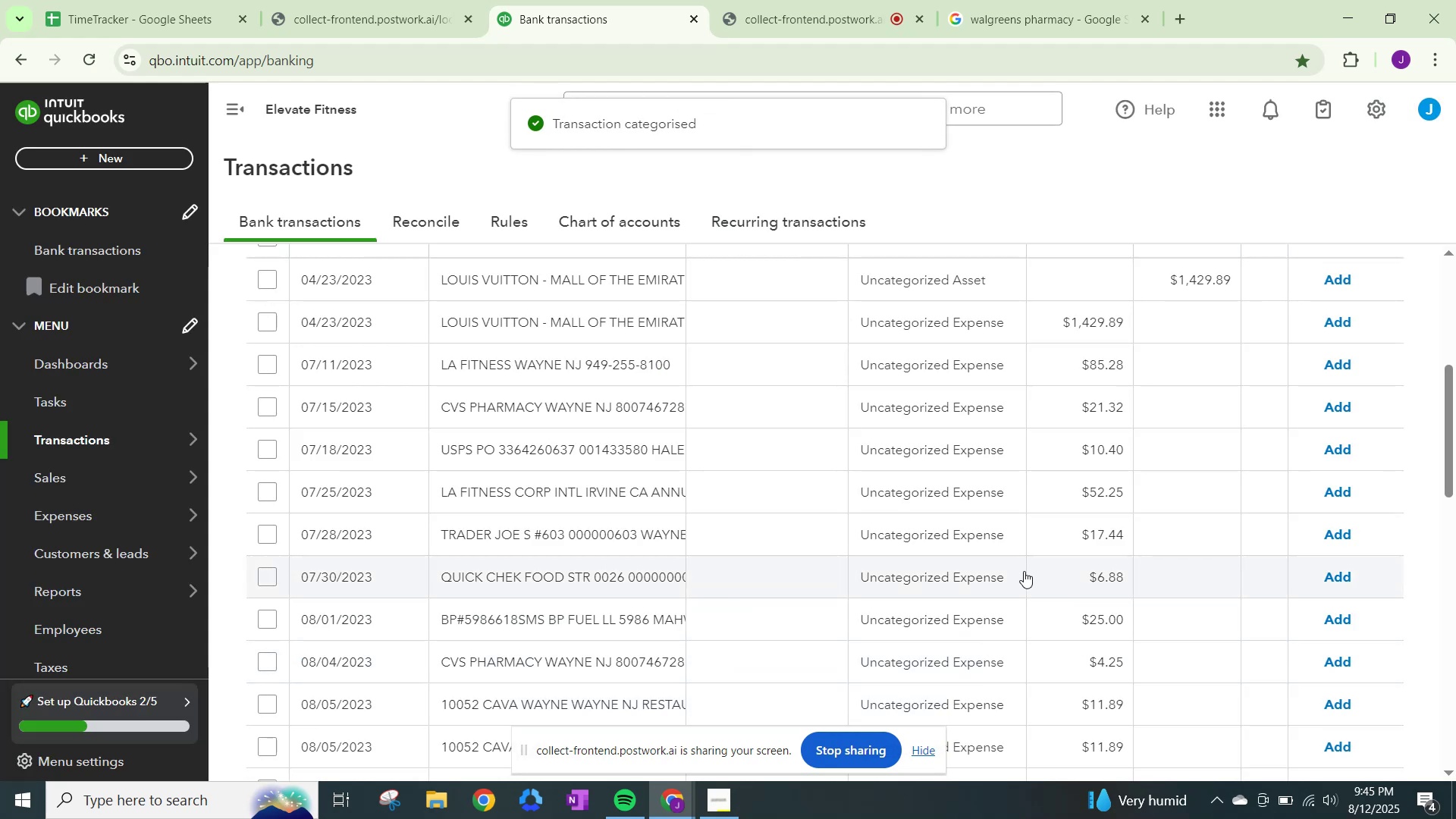 
wait(5.34)
 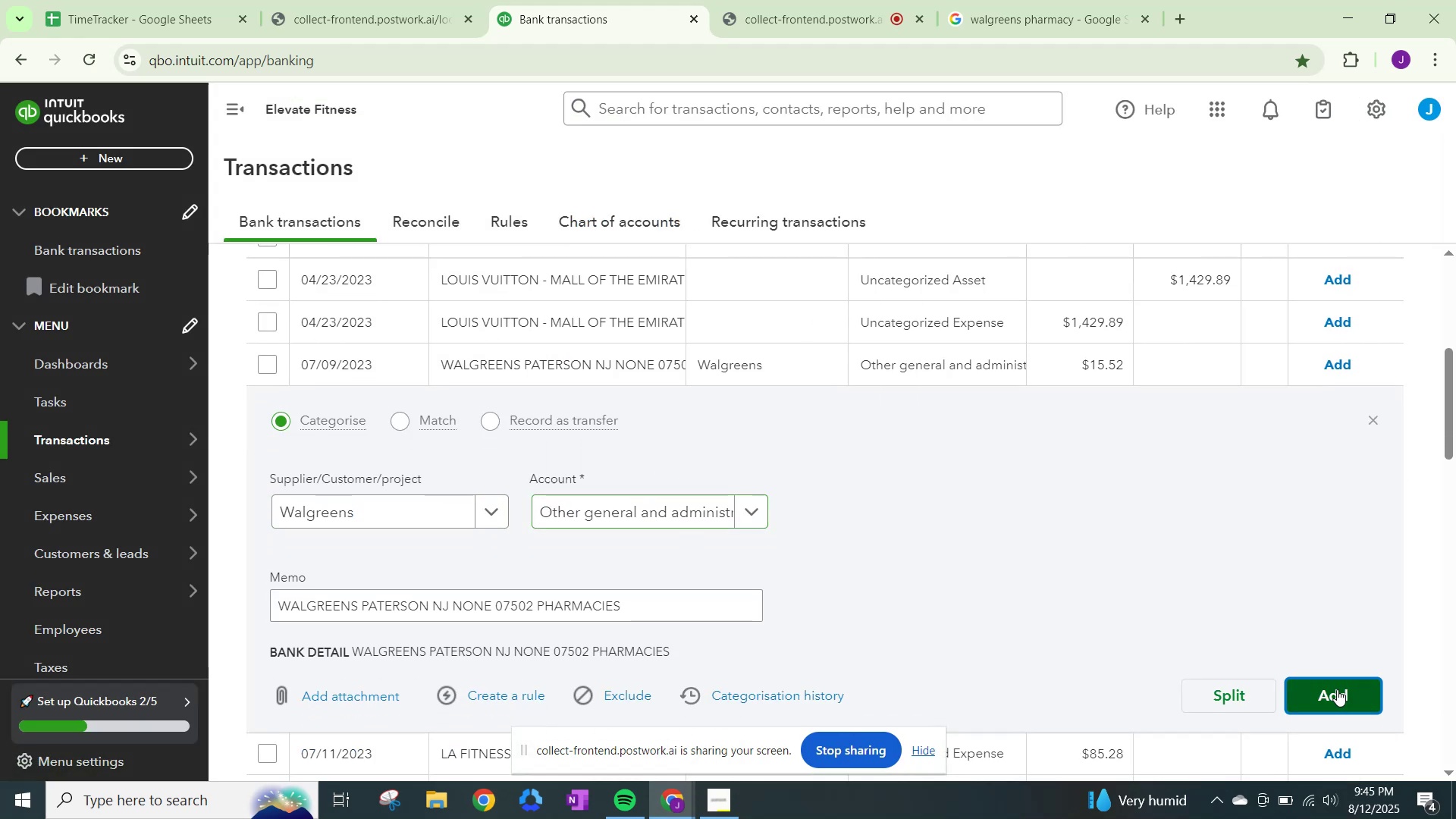 
scroll: coordinate [945, 444], scroll_direction: up, amount: 1.0
 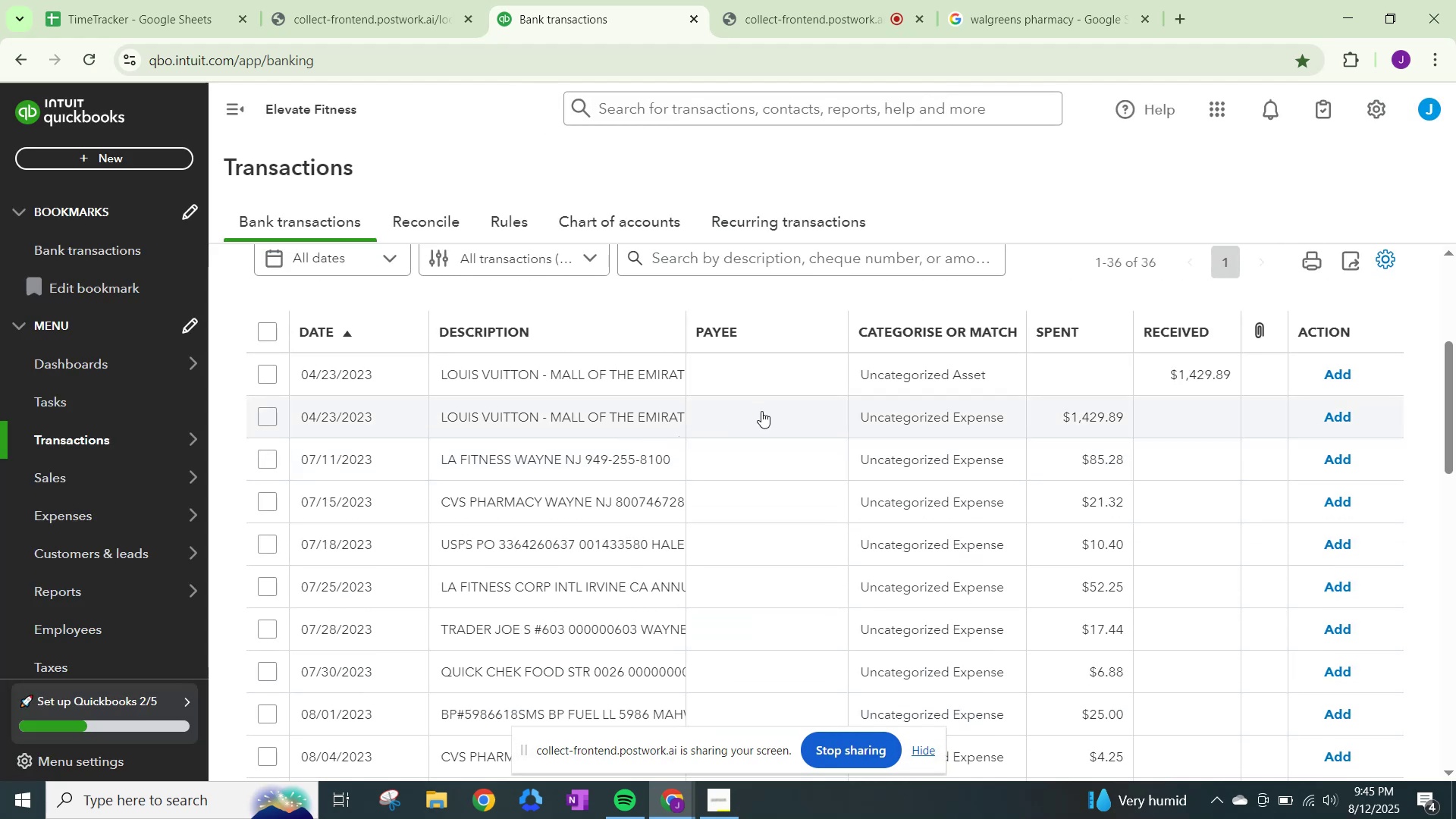 
wait(5.82)
 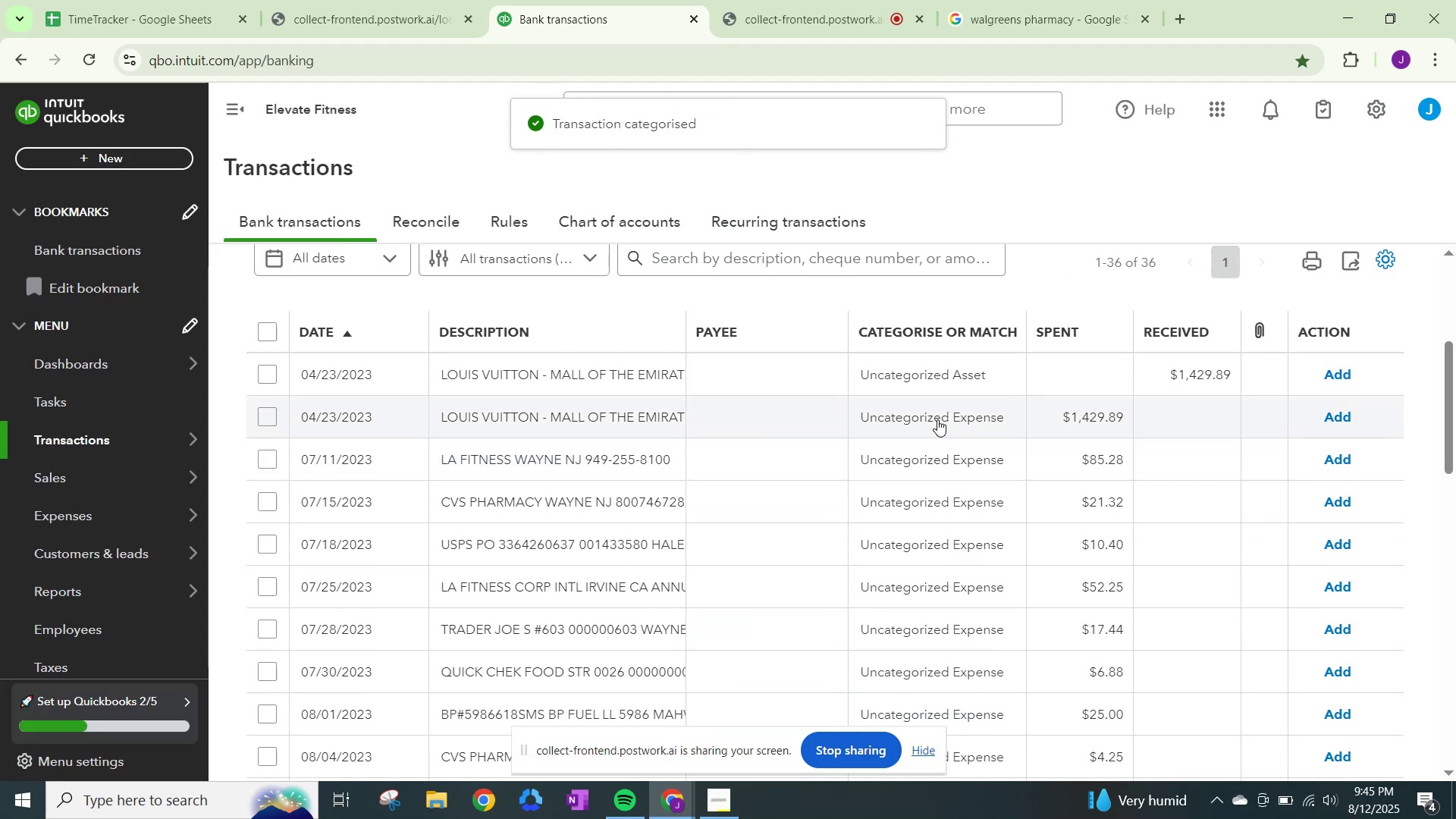 
left_click([1020, 4])
 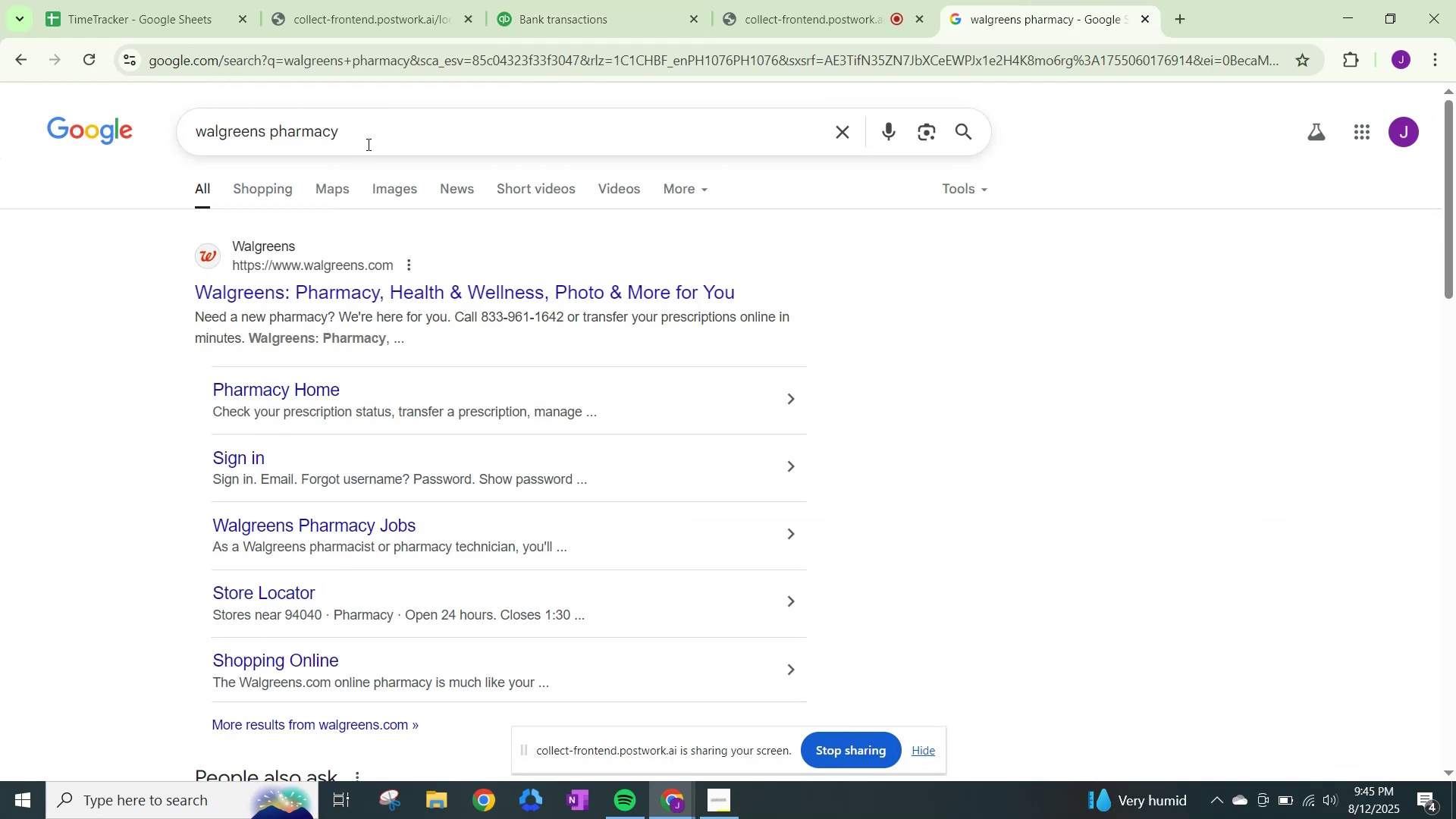 
left_click_drag(start_coordinate=[370, 142], to_coordinate=[0, 79])
 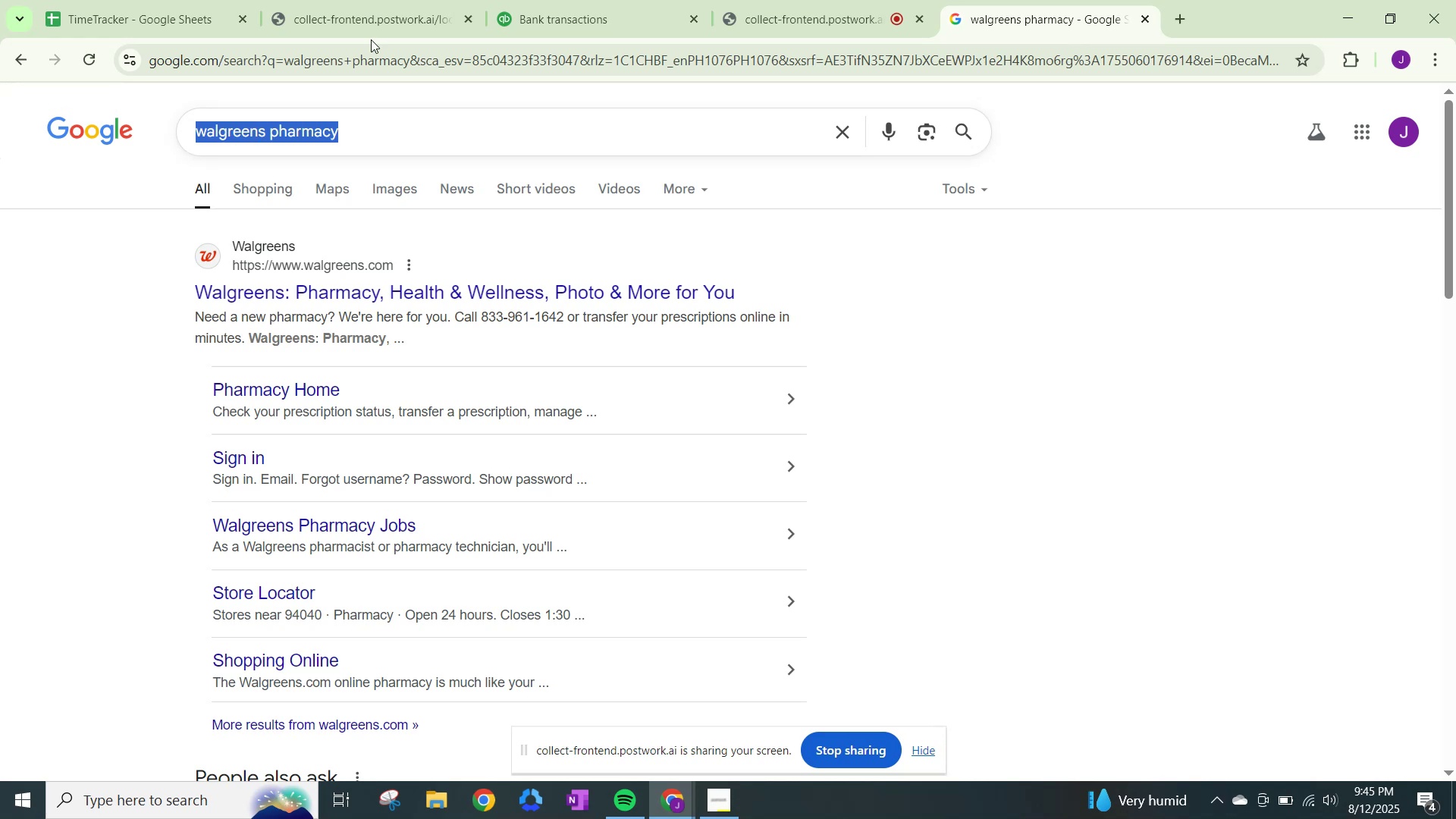 
type(la fitnness )
 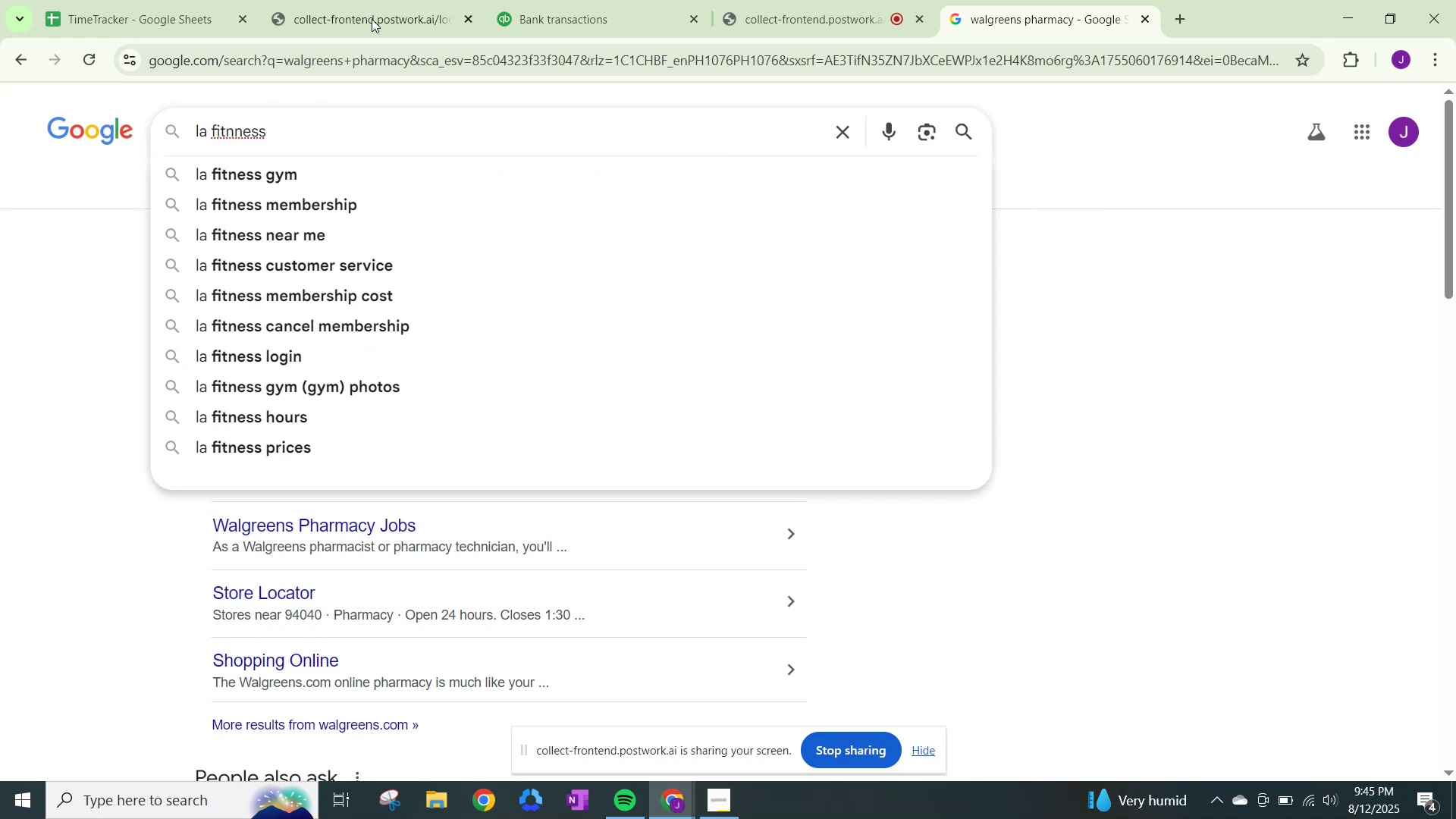 
left_click([602, 4])
 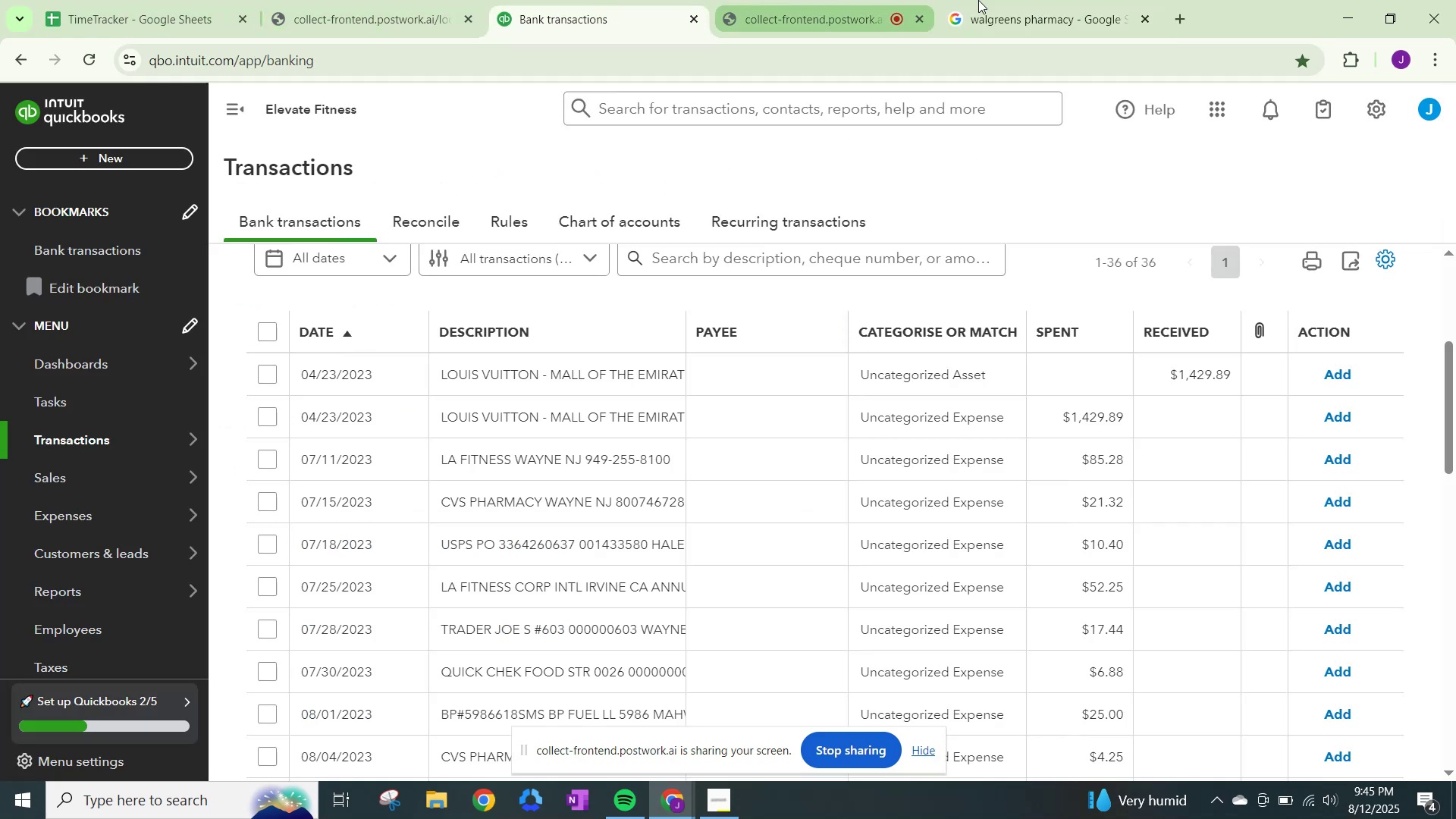 
left_click([999, 2])
 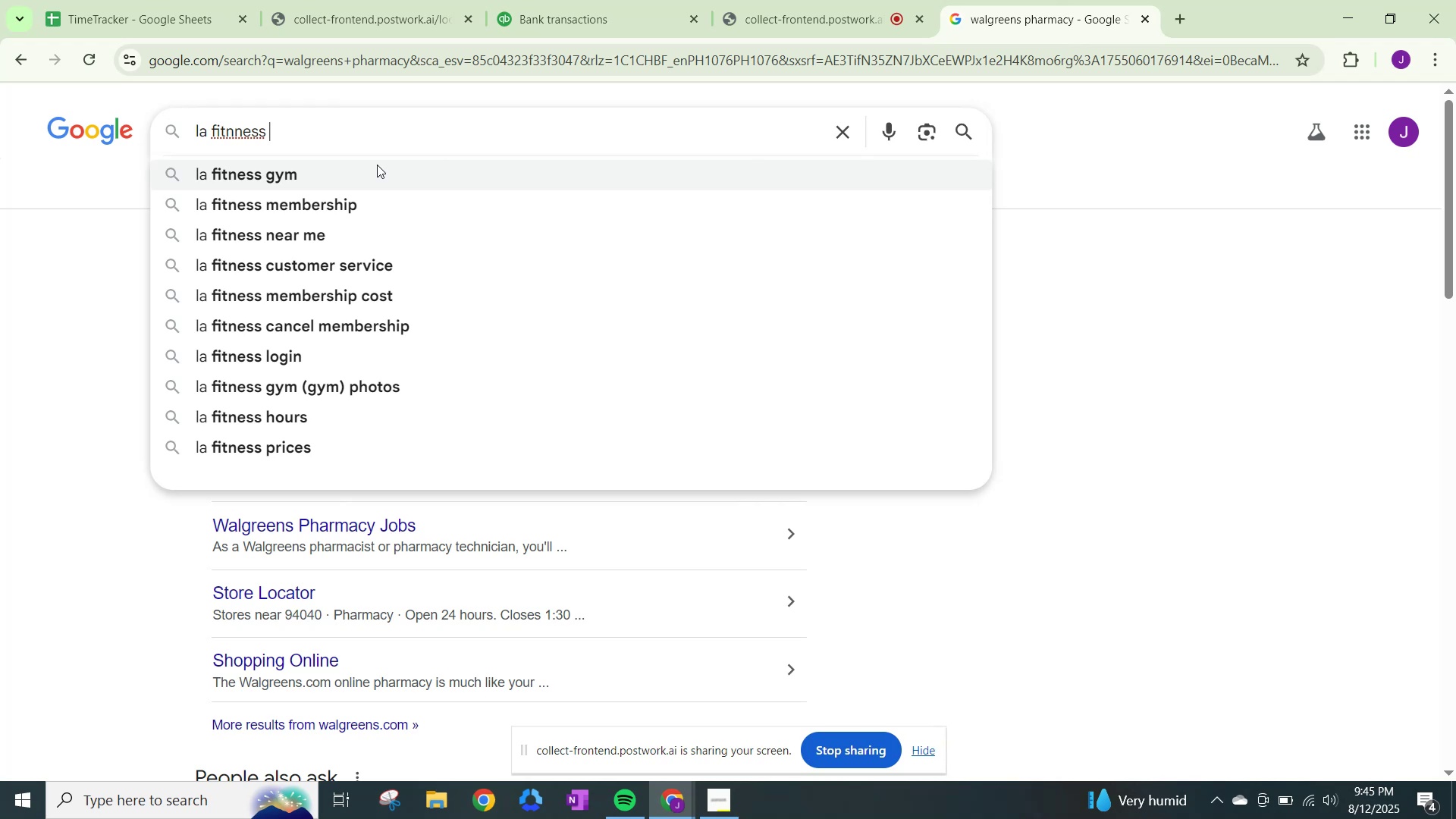 
type( wayne)
 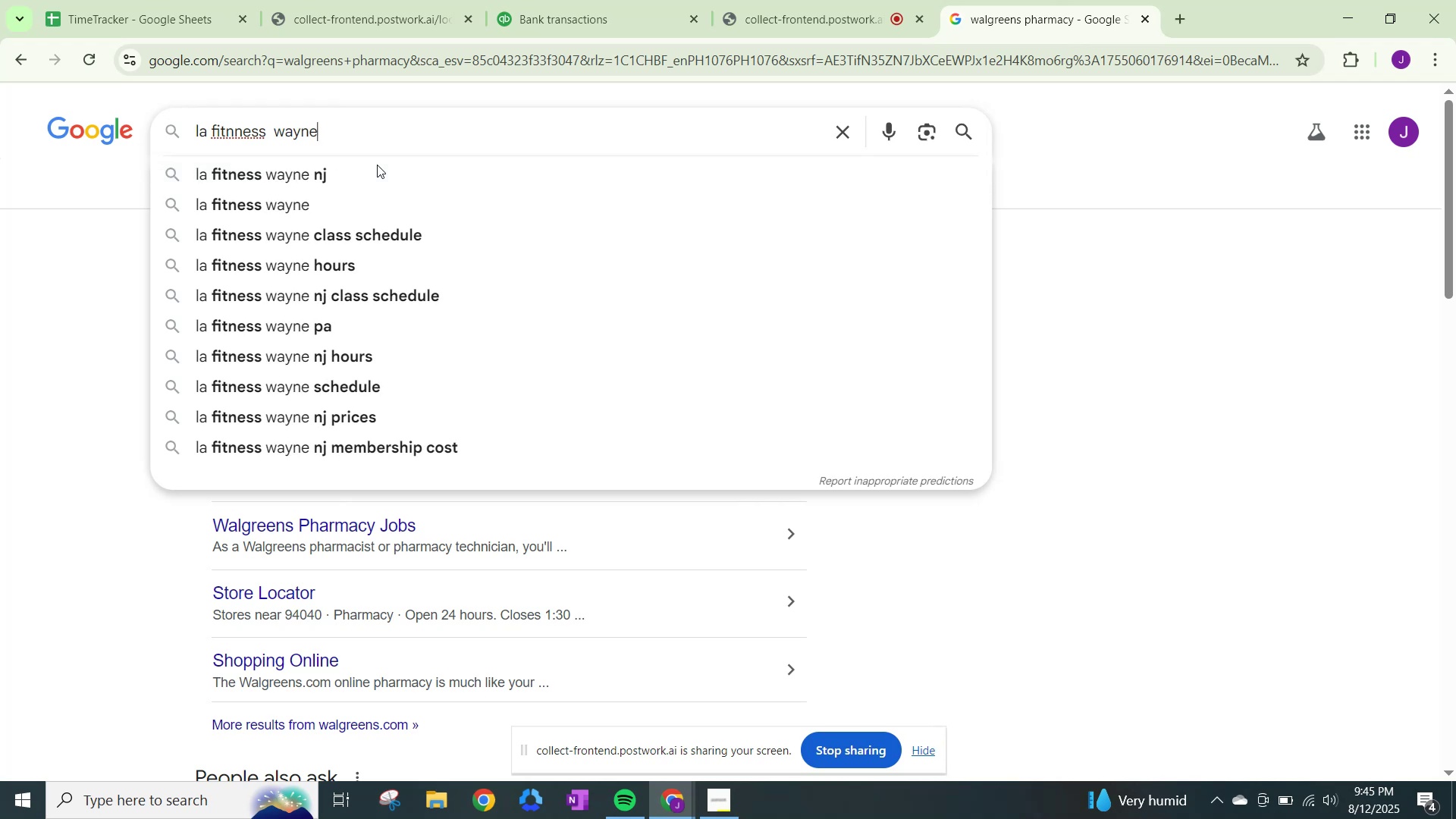 
key(Enter)
 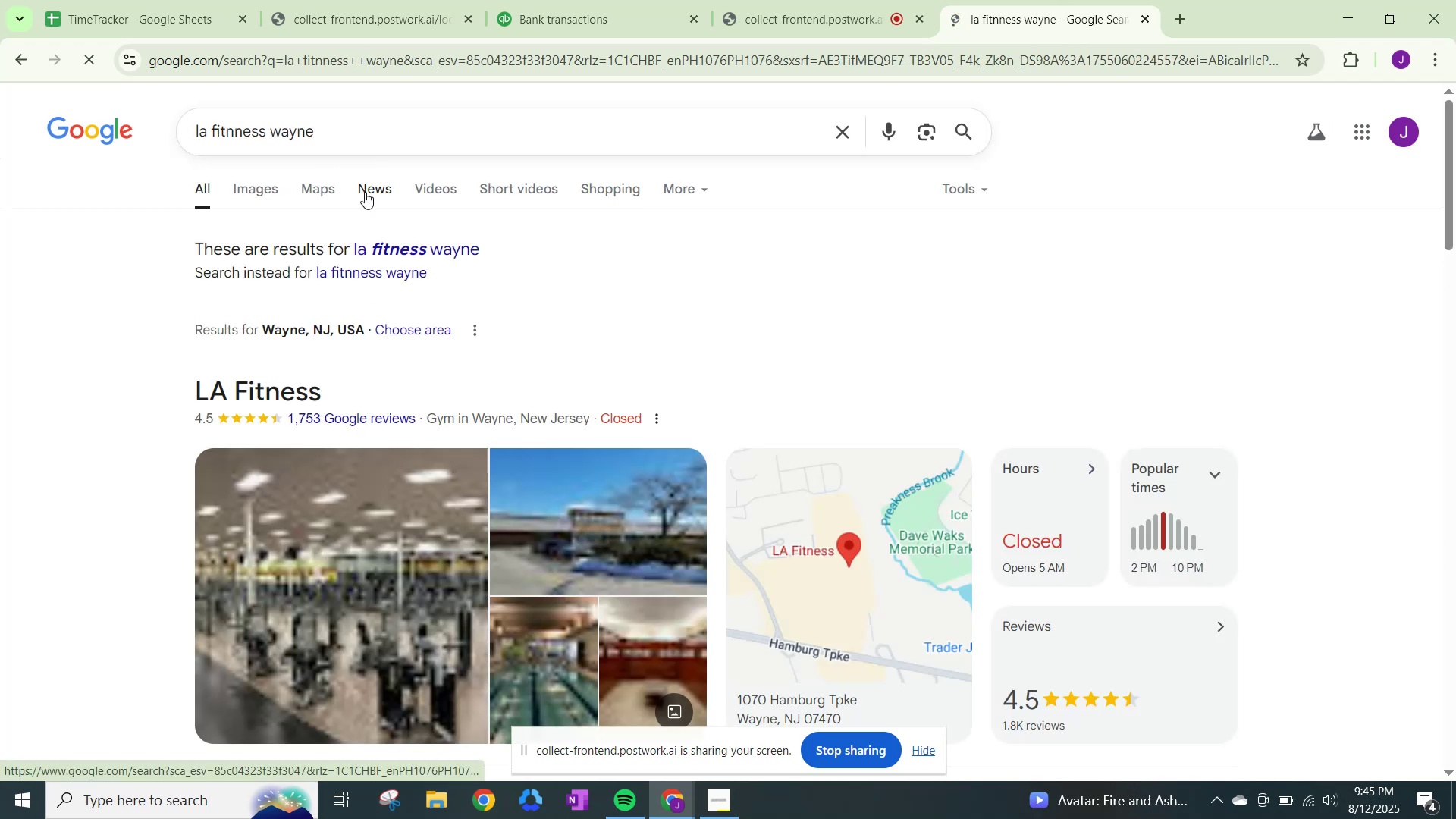 
scroll: coordinate [212, 442], scroll_direction: down, amount: 6.0
 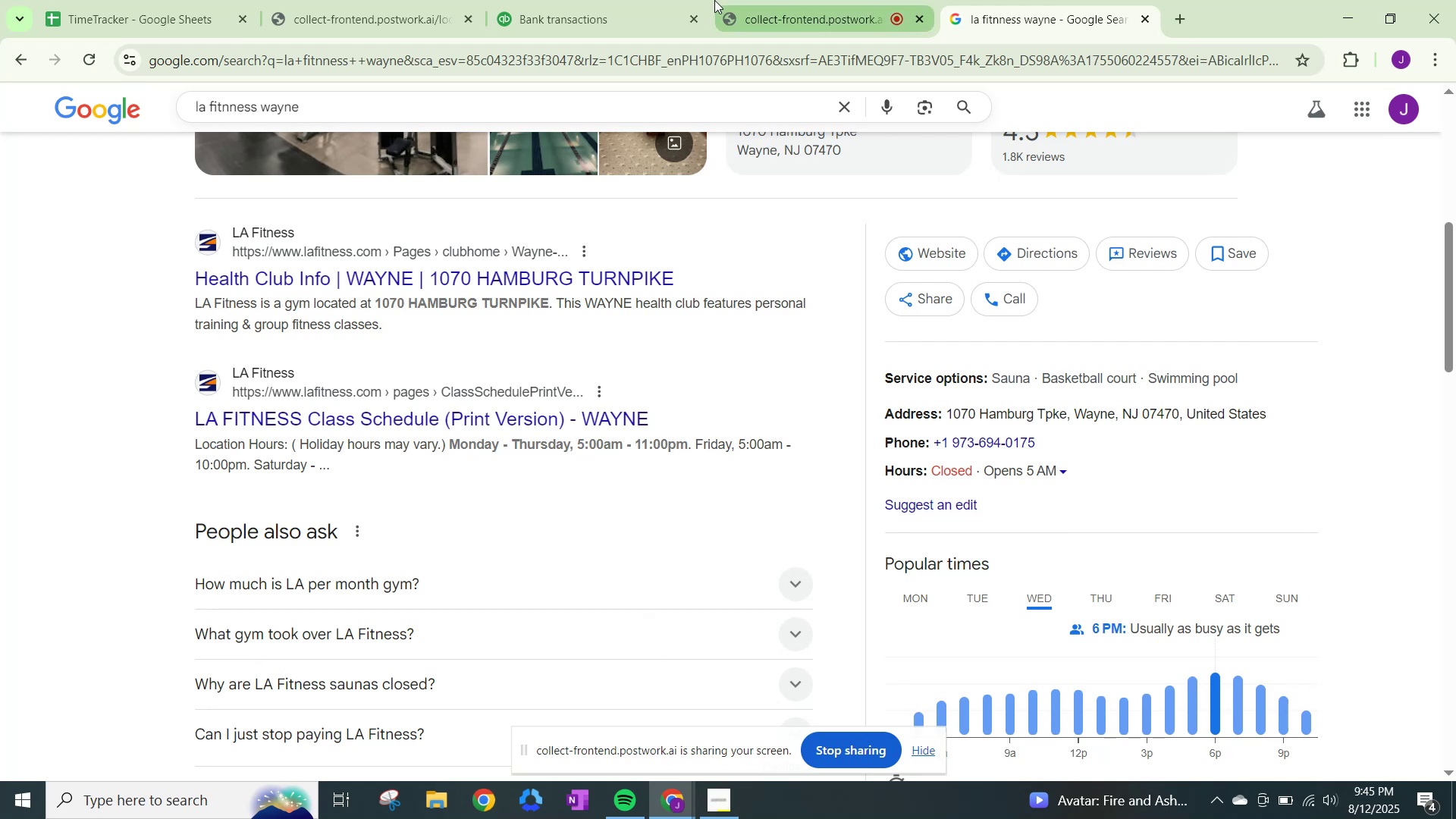 
left_click([552, 0])
 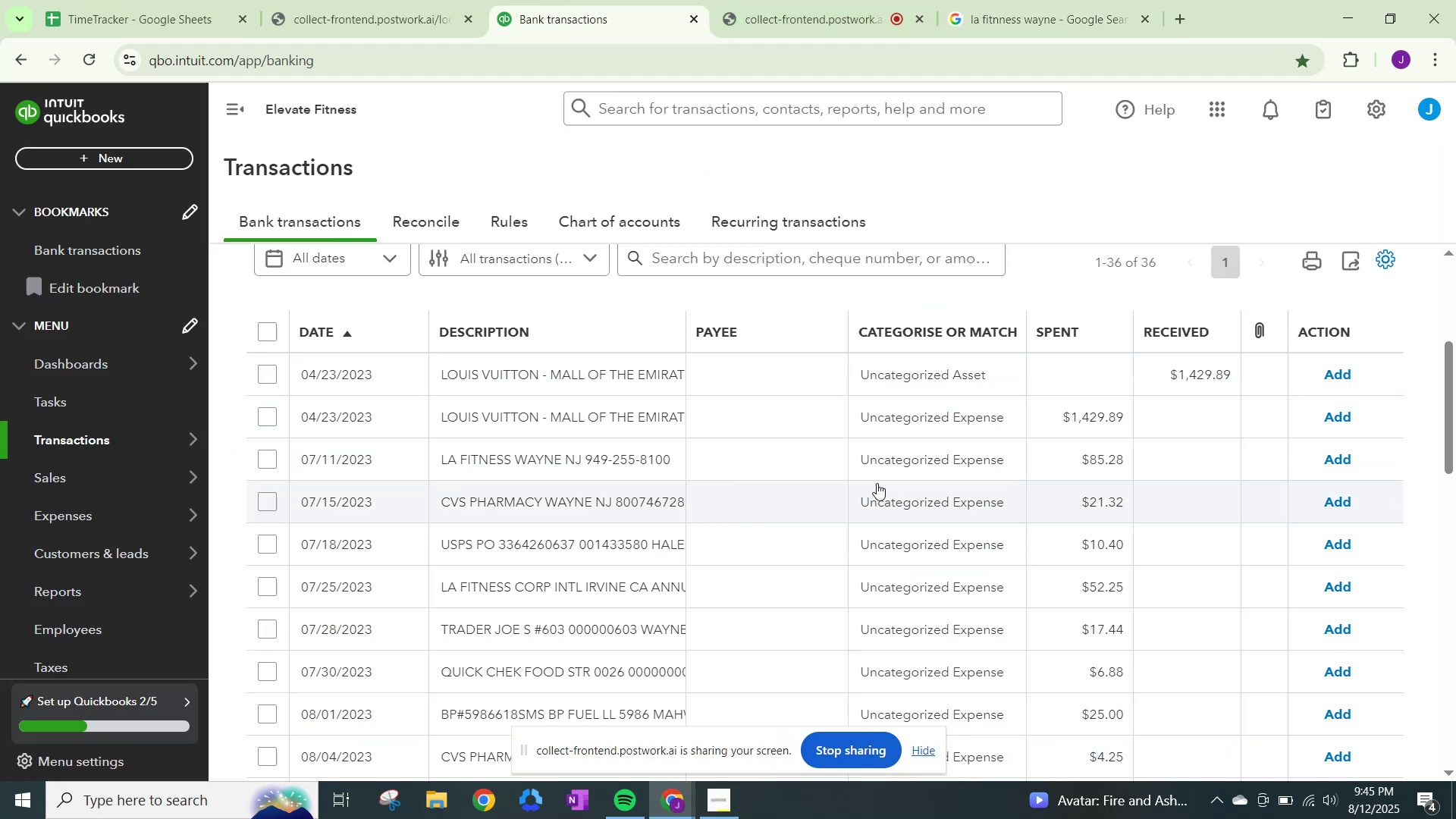 
left_click([918, 456])
 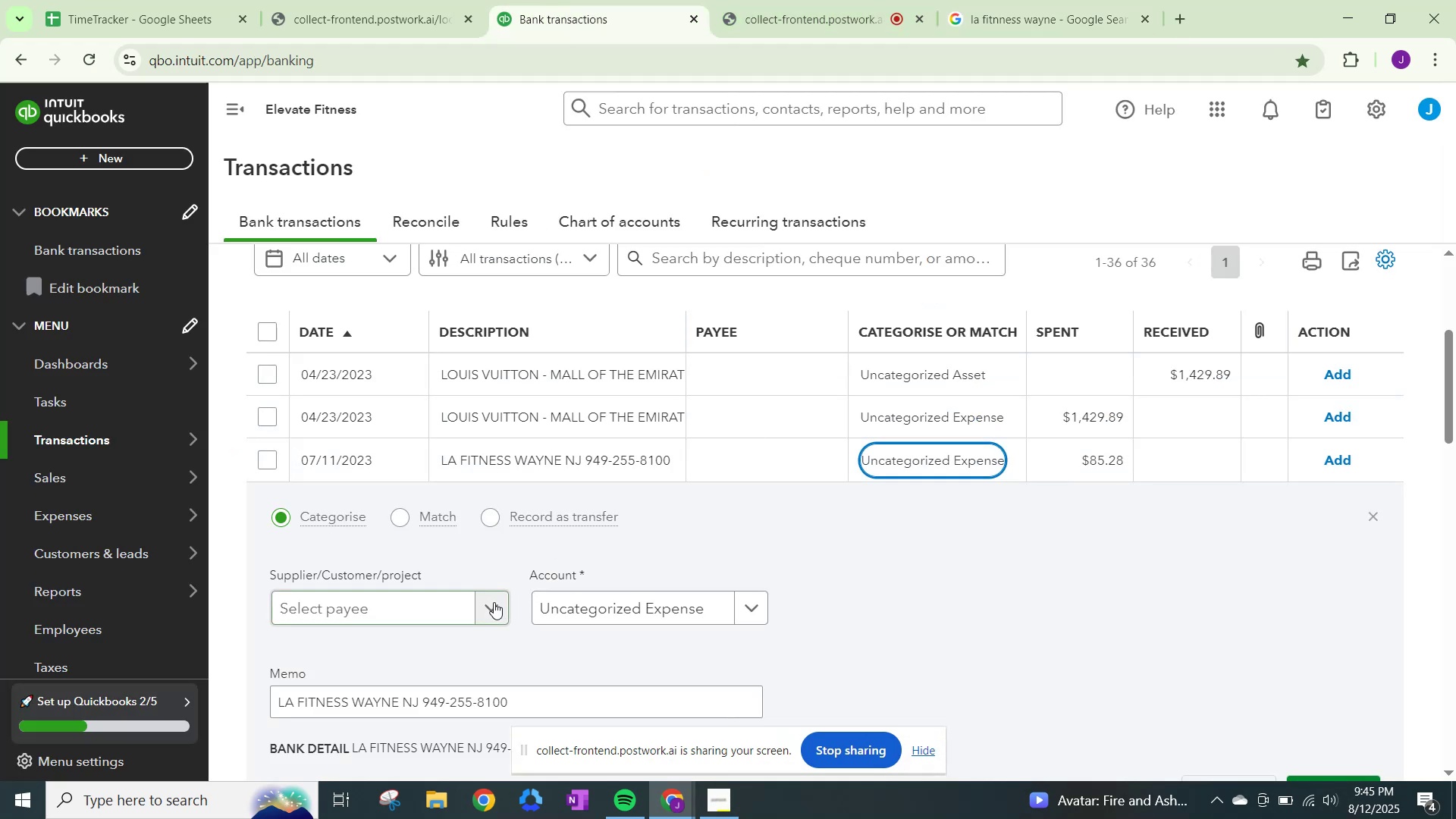 
left_click([484, 599])
 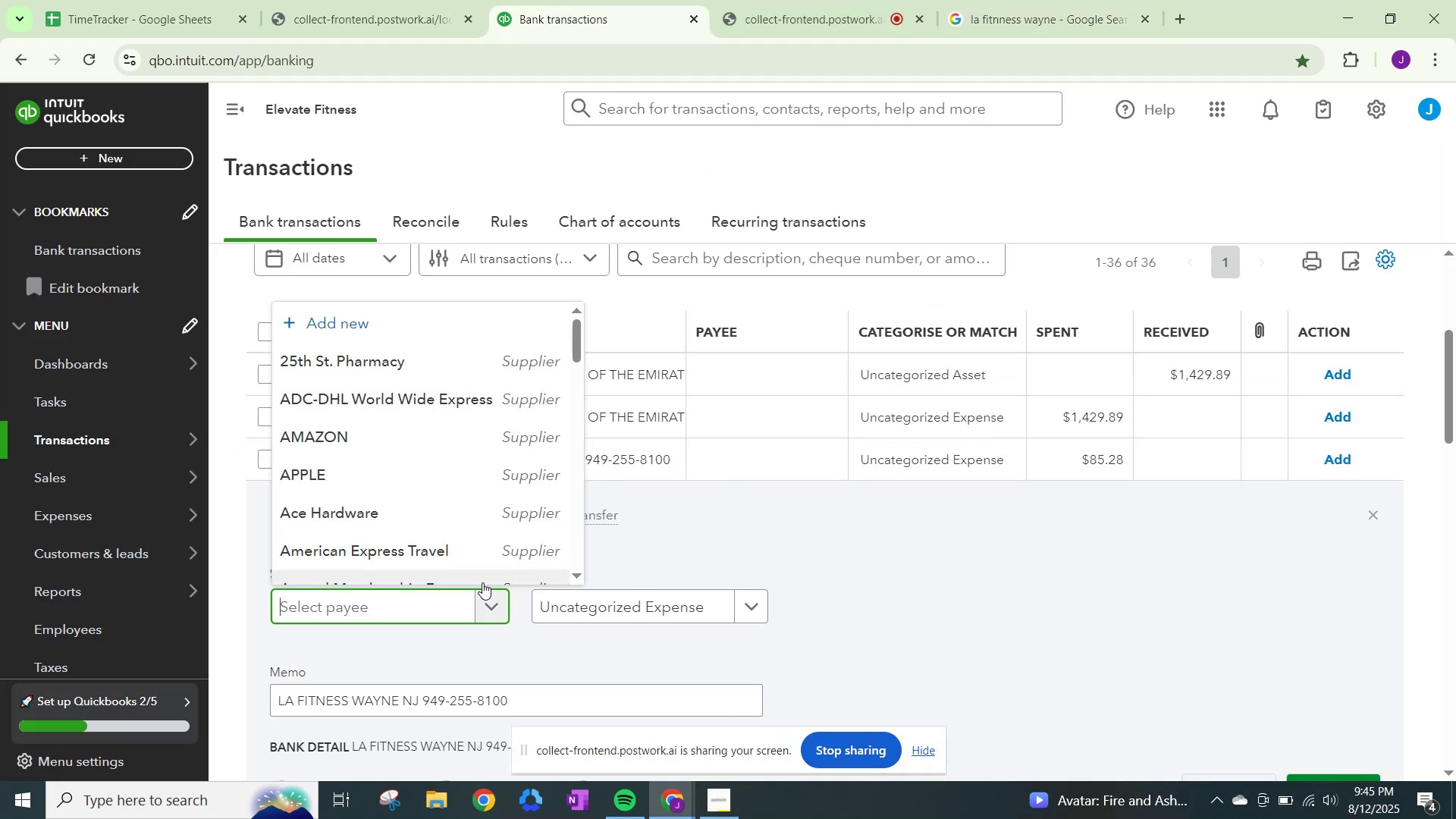 
type(LA Fitness )
 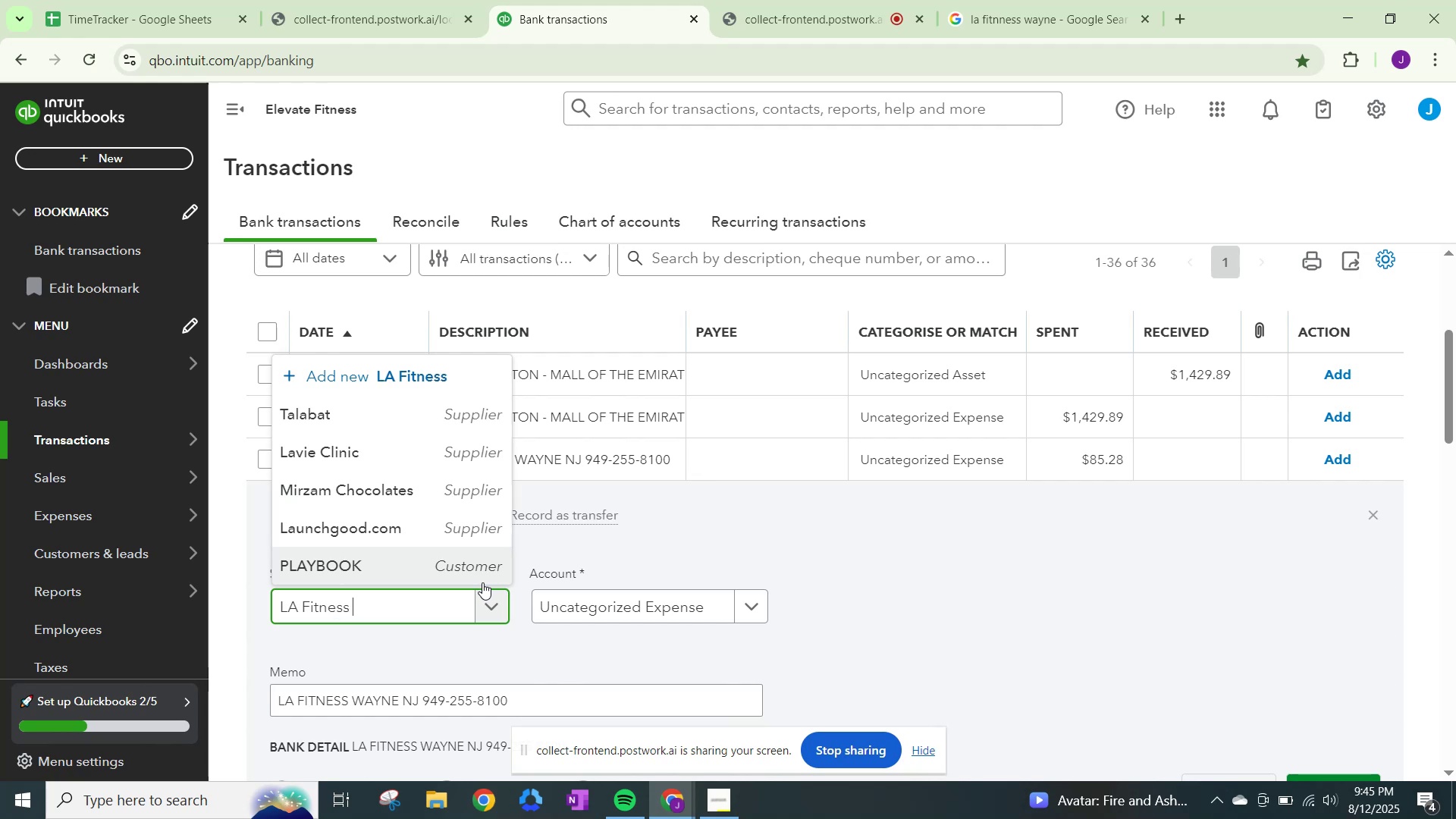 
left_click([432, 572])
 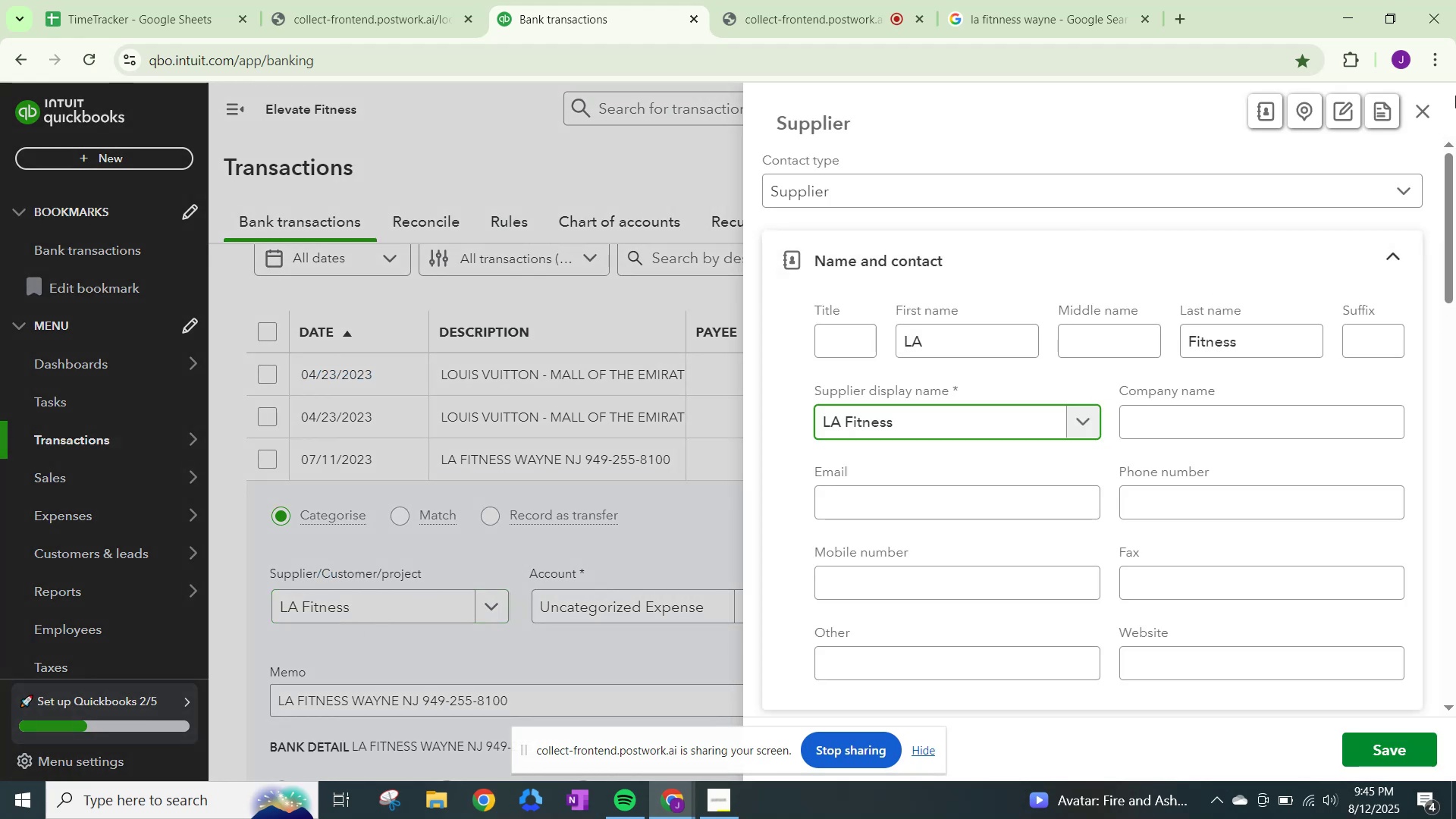 
left_click([1424, 112])
 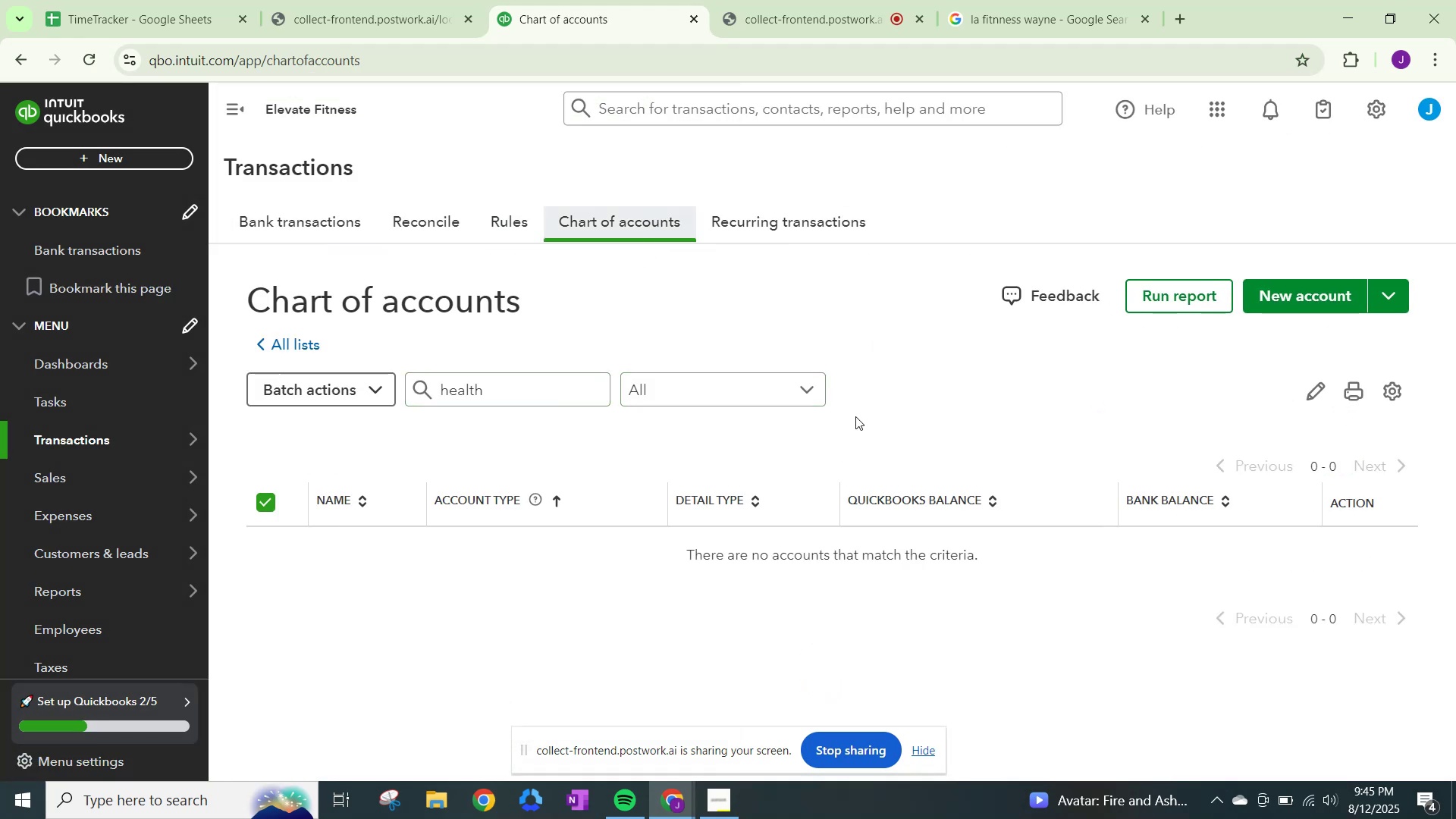 
left_click([1300, 298])
 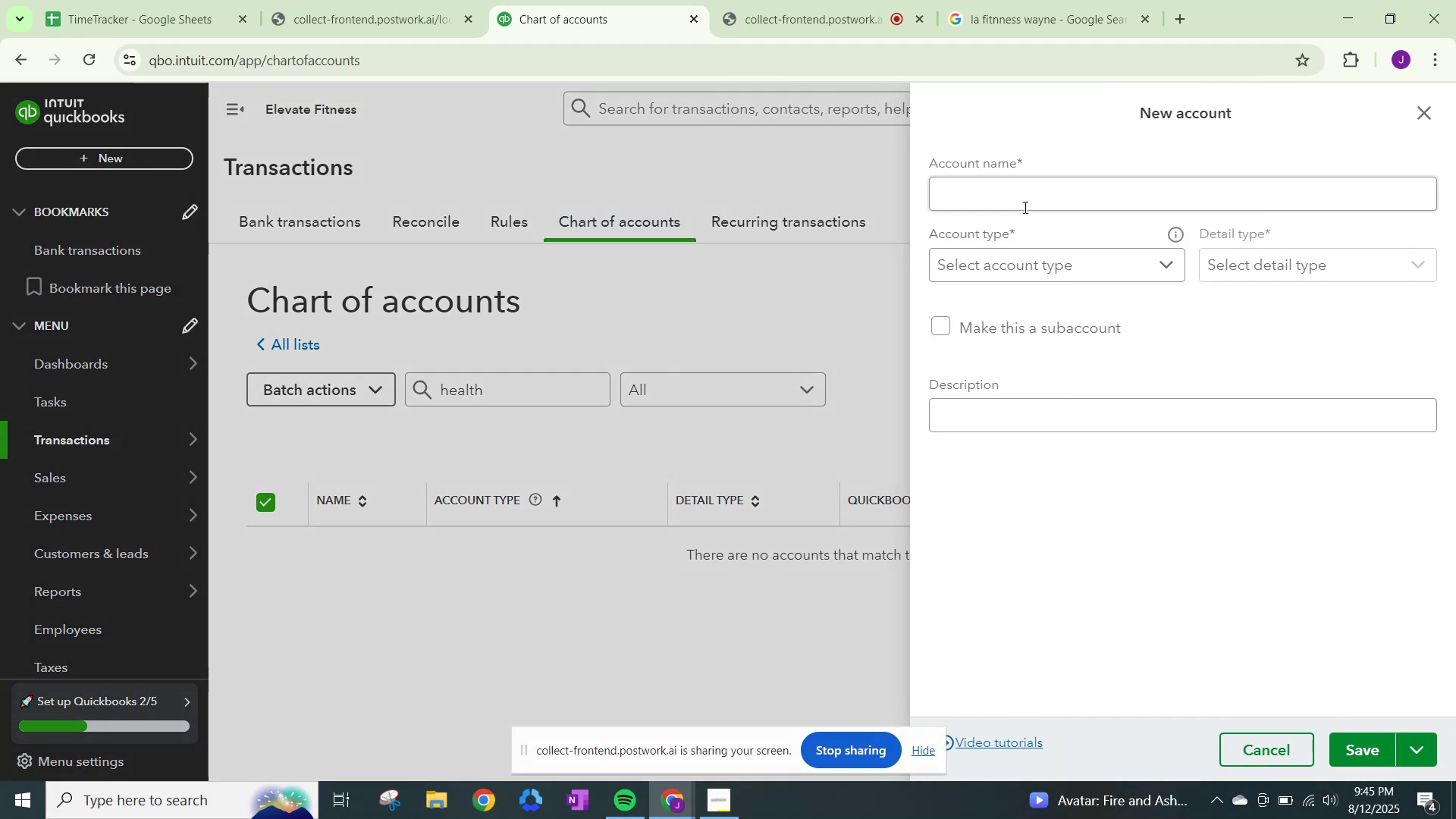 
left_click([1039, 200])
 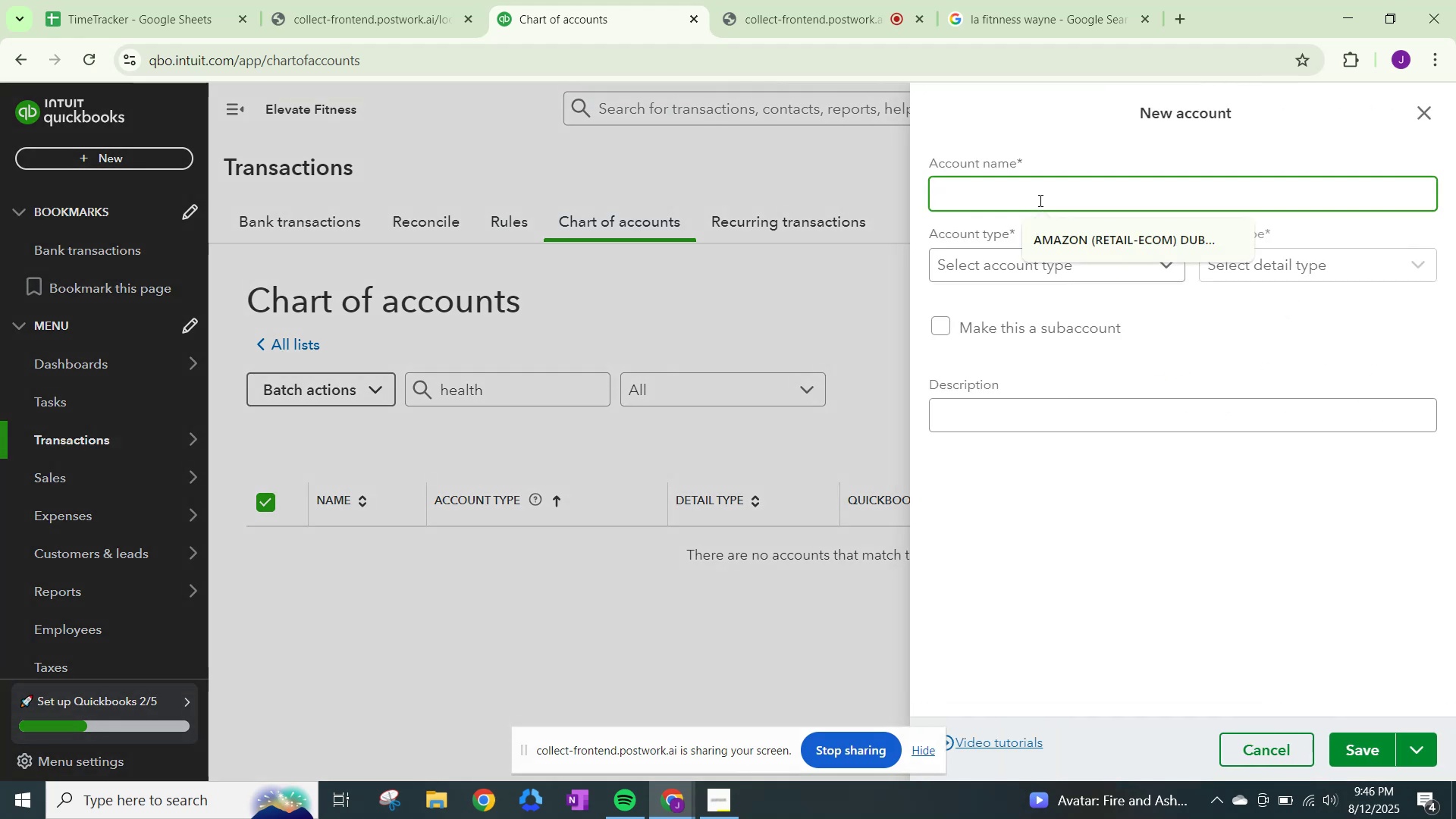 
type(Health and Wellness)
 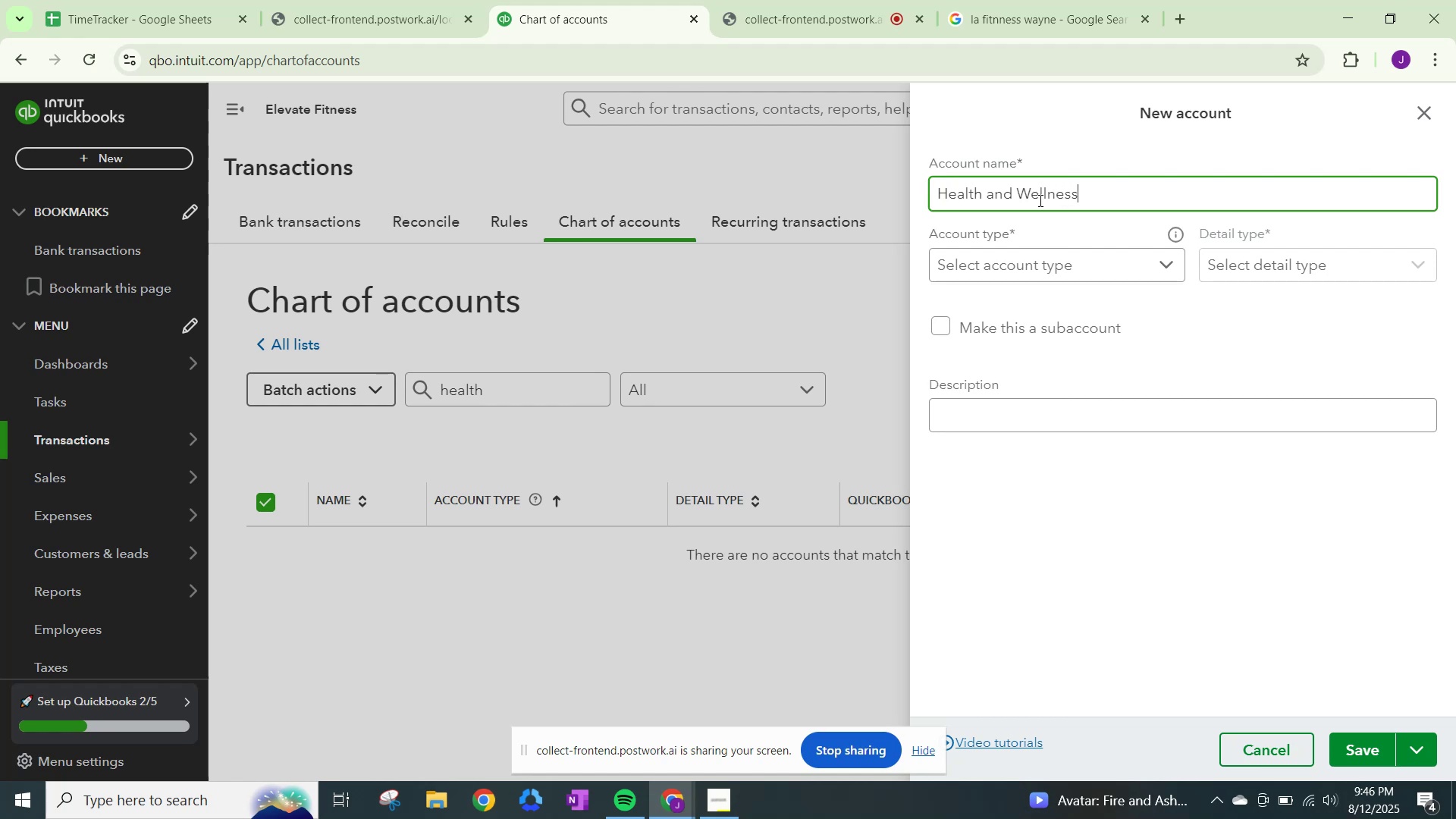 
left_click_drag(start_coordinate=[536, 104], to_coordinate=[111, 114])
 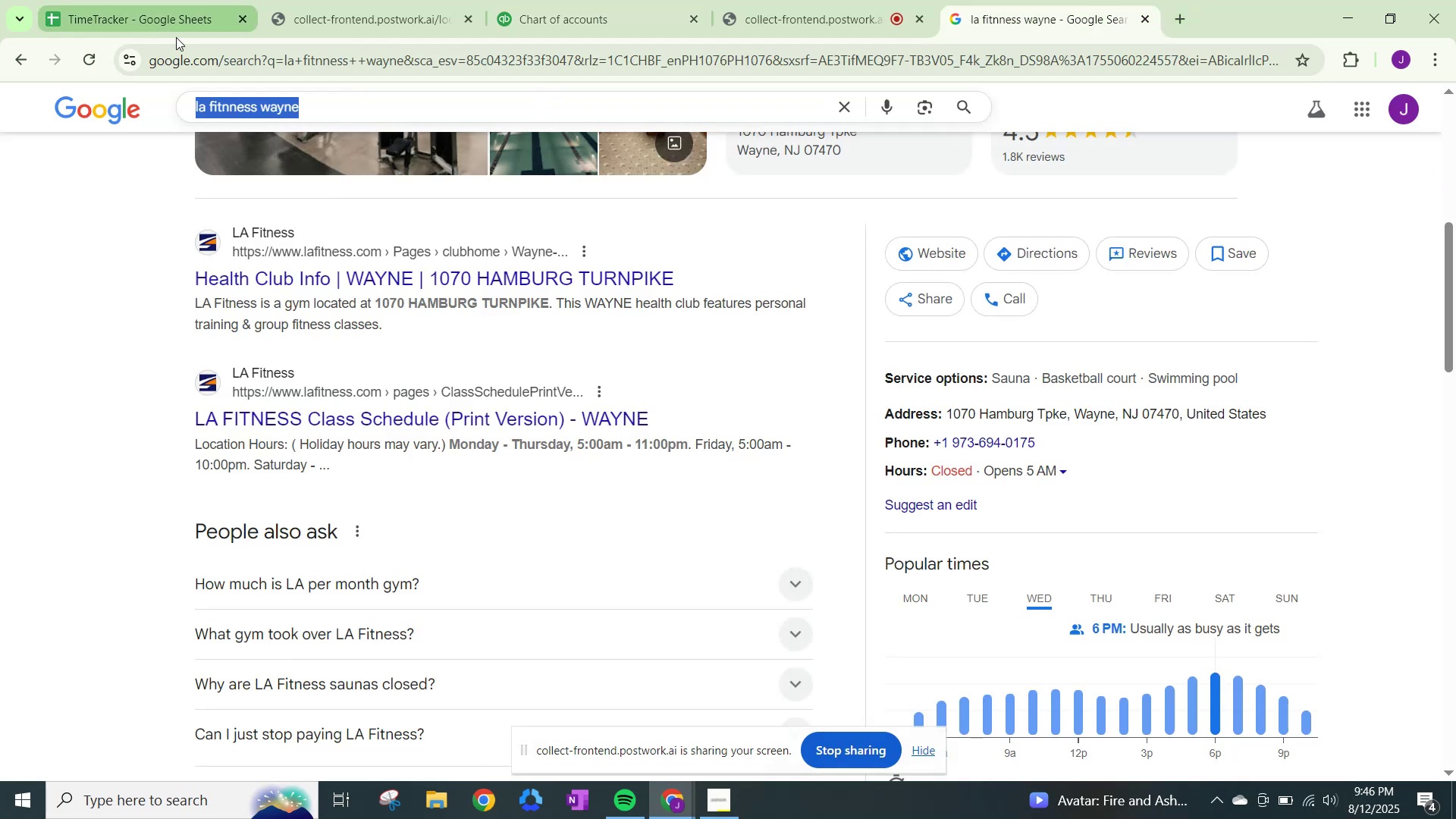 
type(hel)
key(Backspace)
type(akth)
key(Backspace)
key(Backspace)
key(Backspace)
type(lth and wellness expe)
 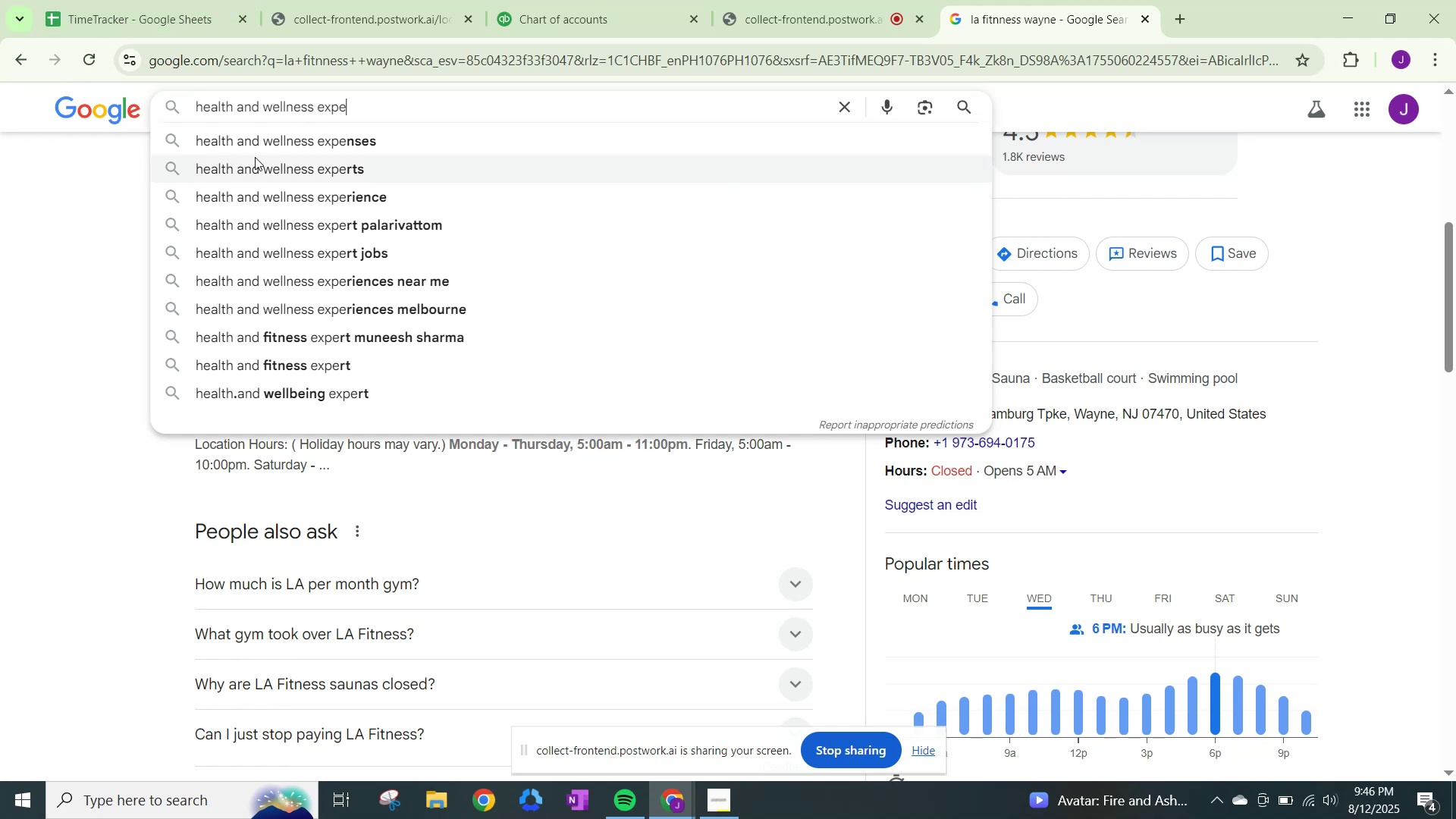 
left_click([275, 141])
 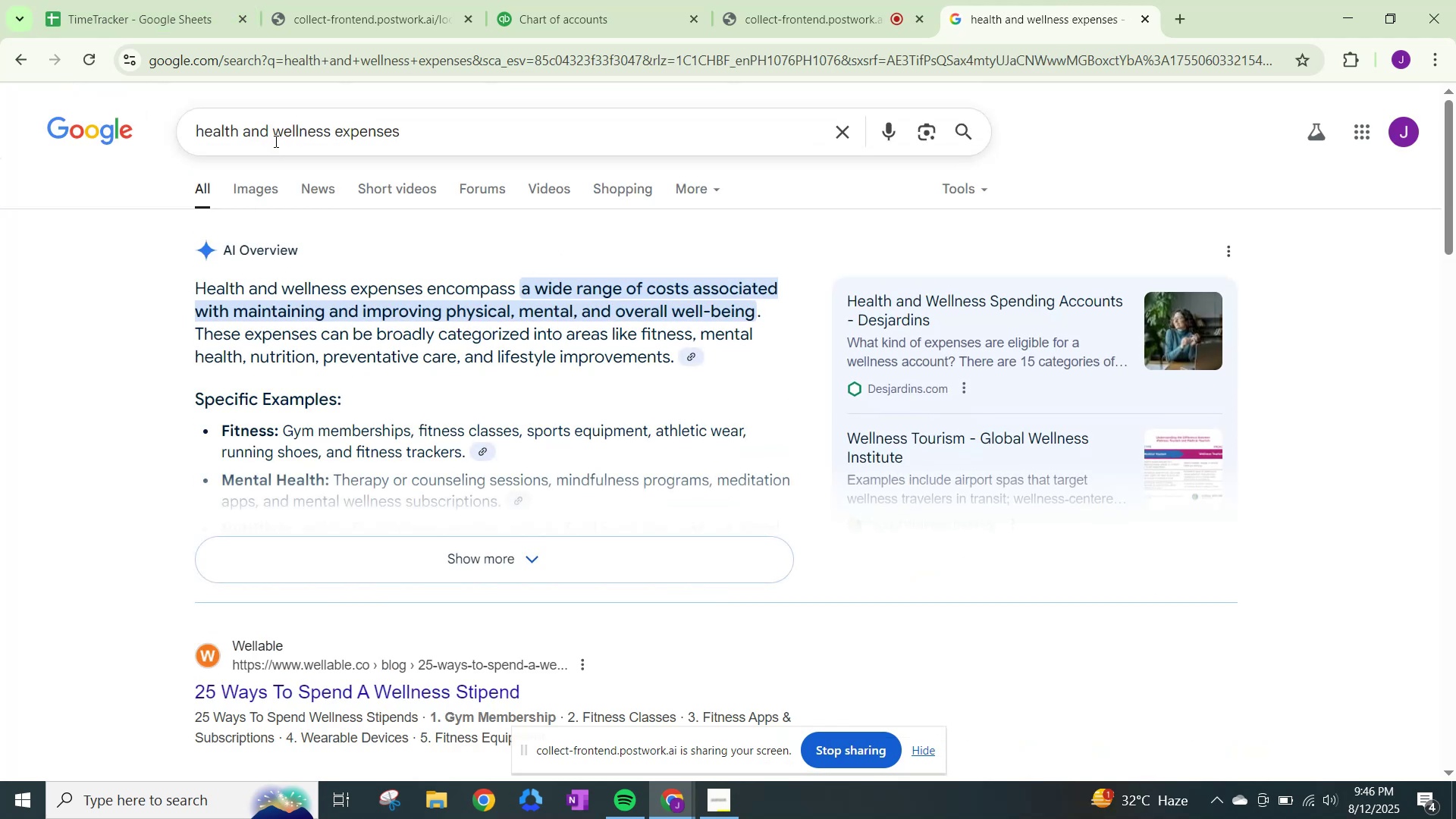 
wait(11.88)
 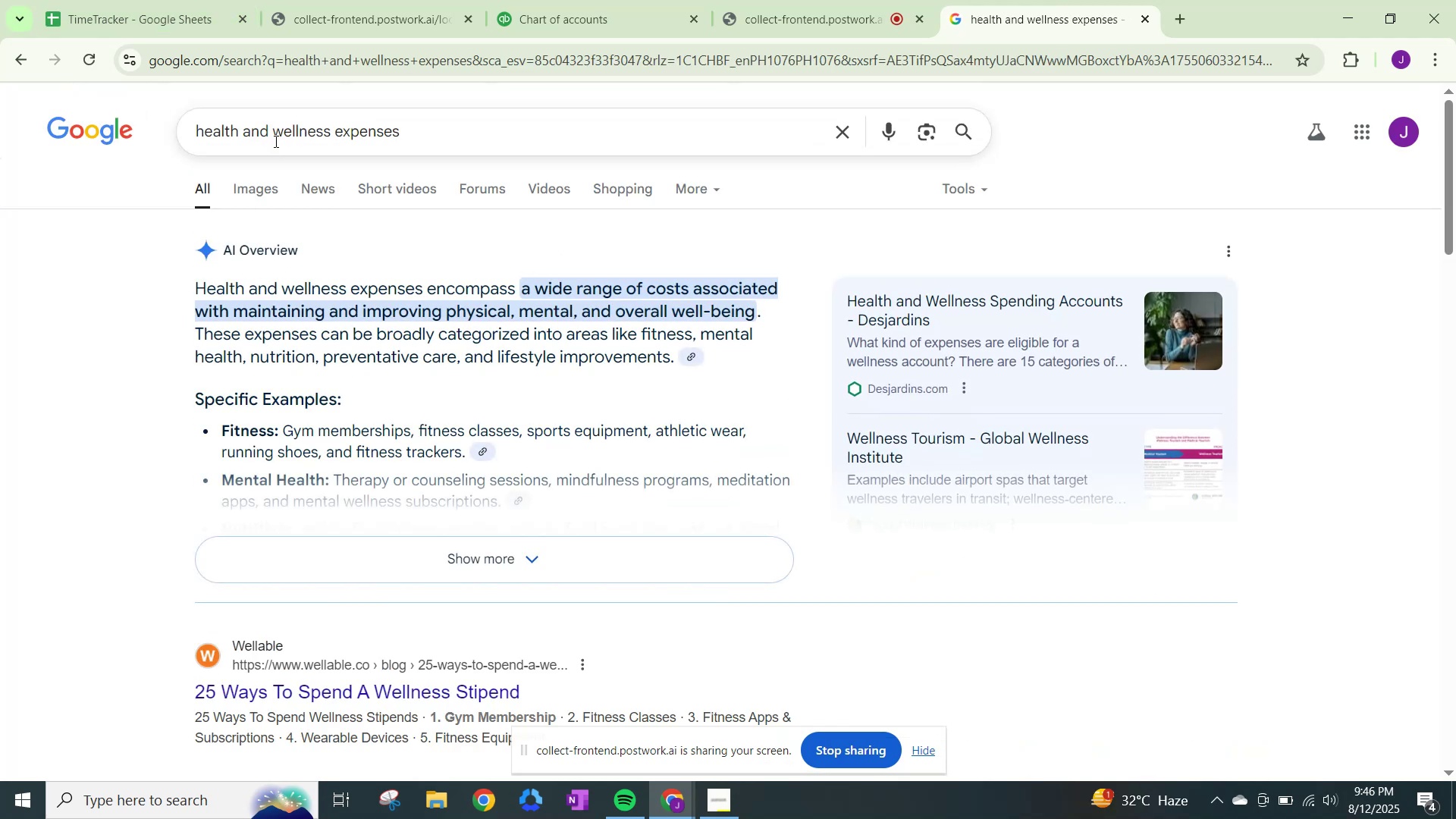 
left_click([639, 0])
 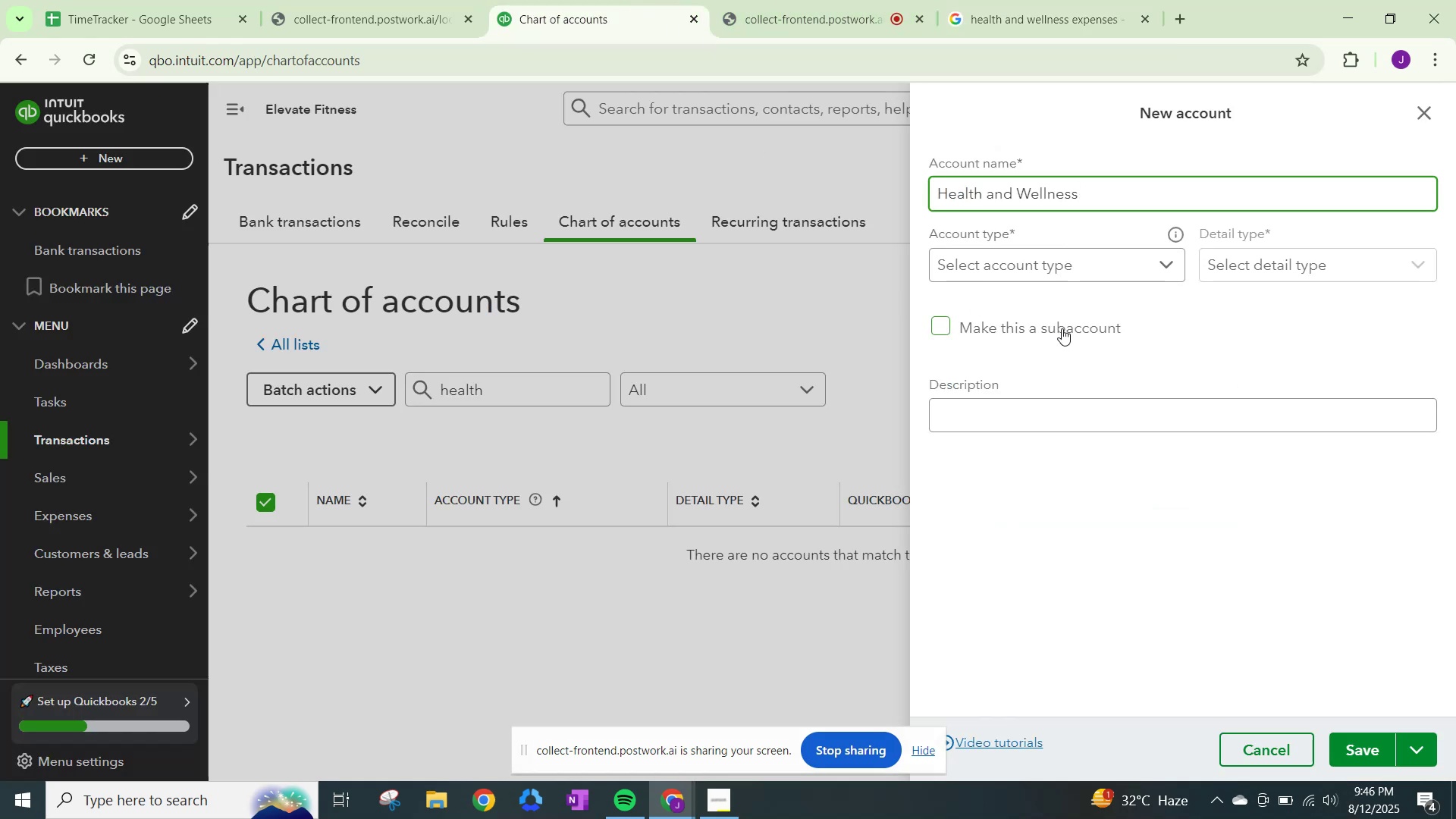 
left_click([1090, 263])
 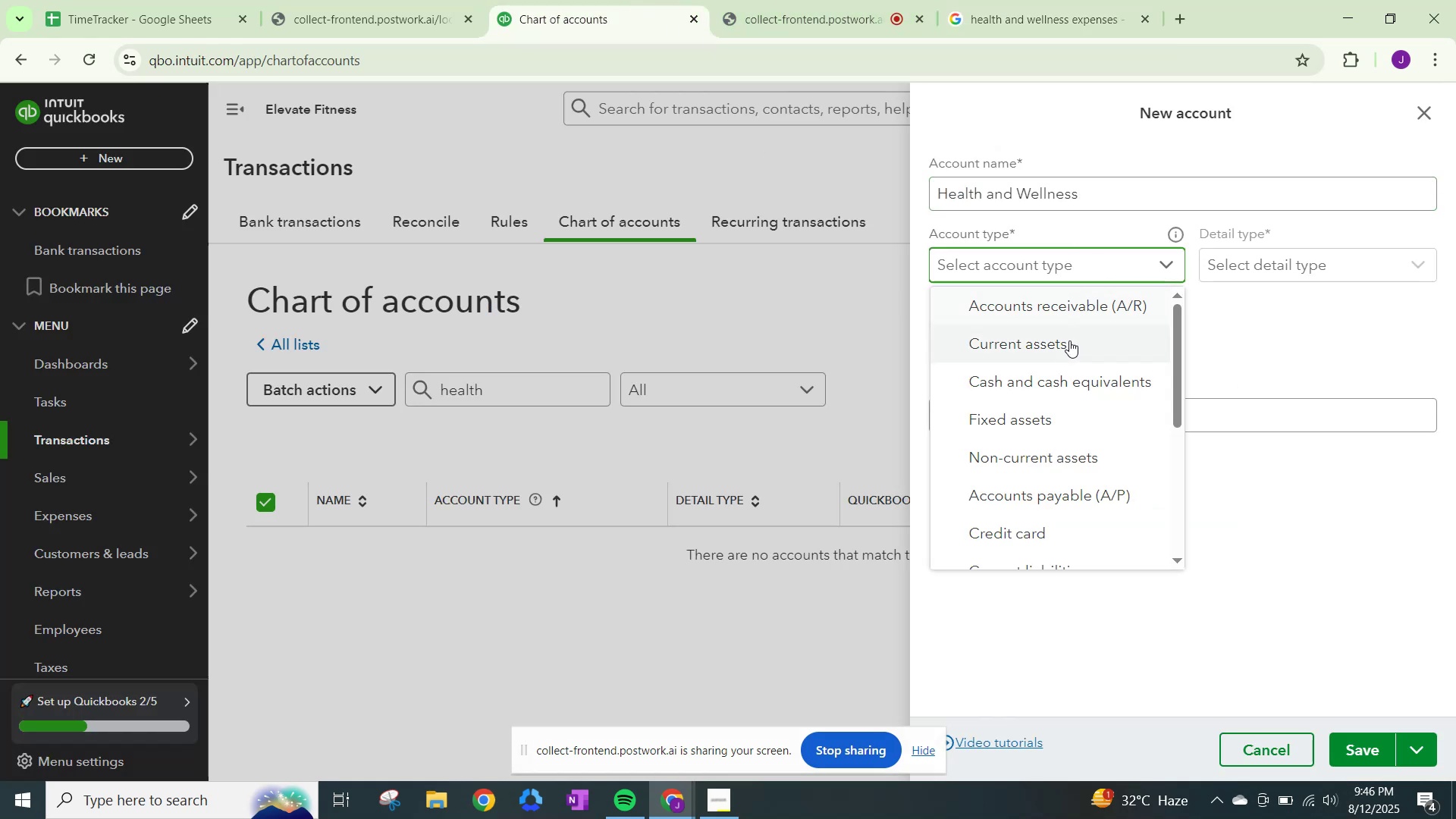 
scroll: coordinate [1056, 491], scroll_direction: down, amount: 7.0
 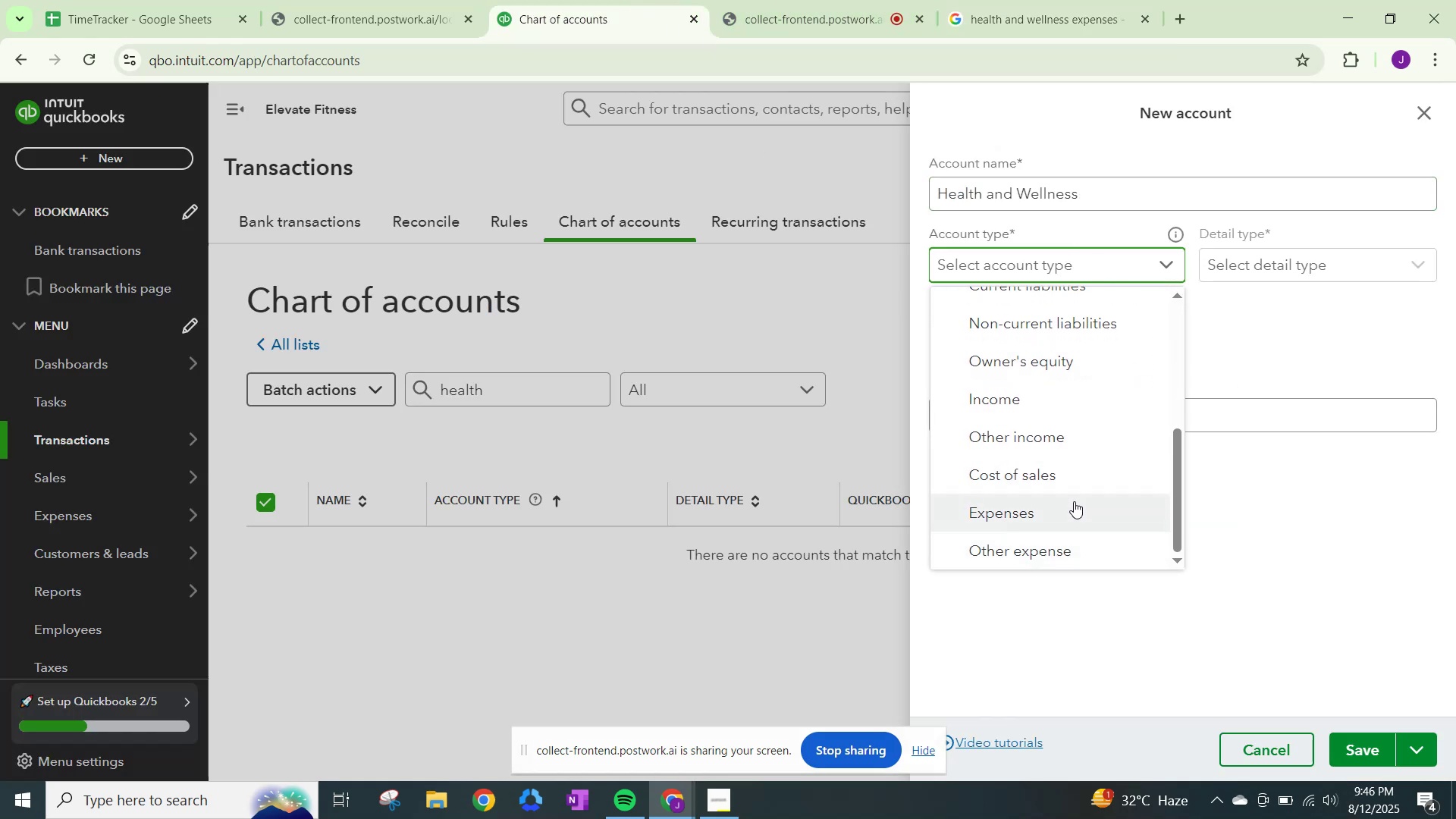 
left_click([1074, 501])
 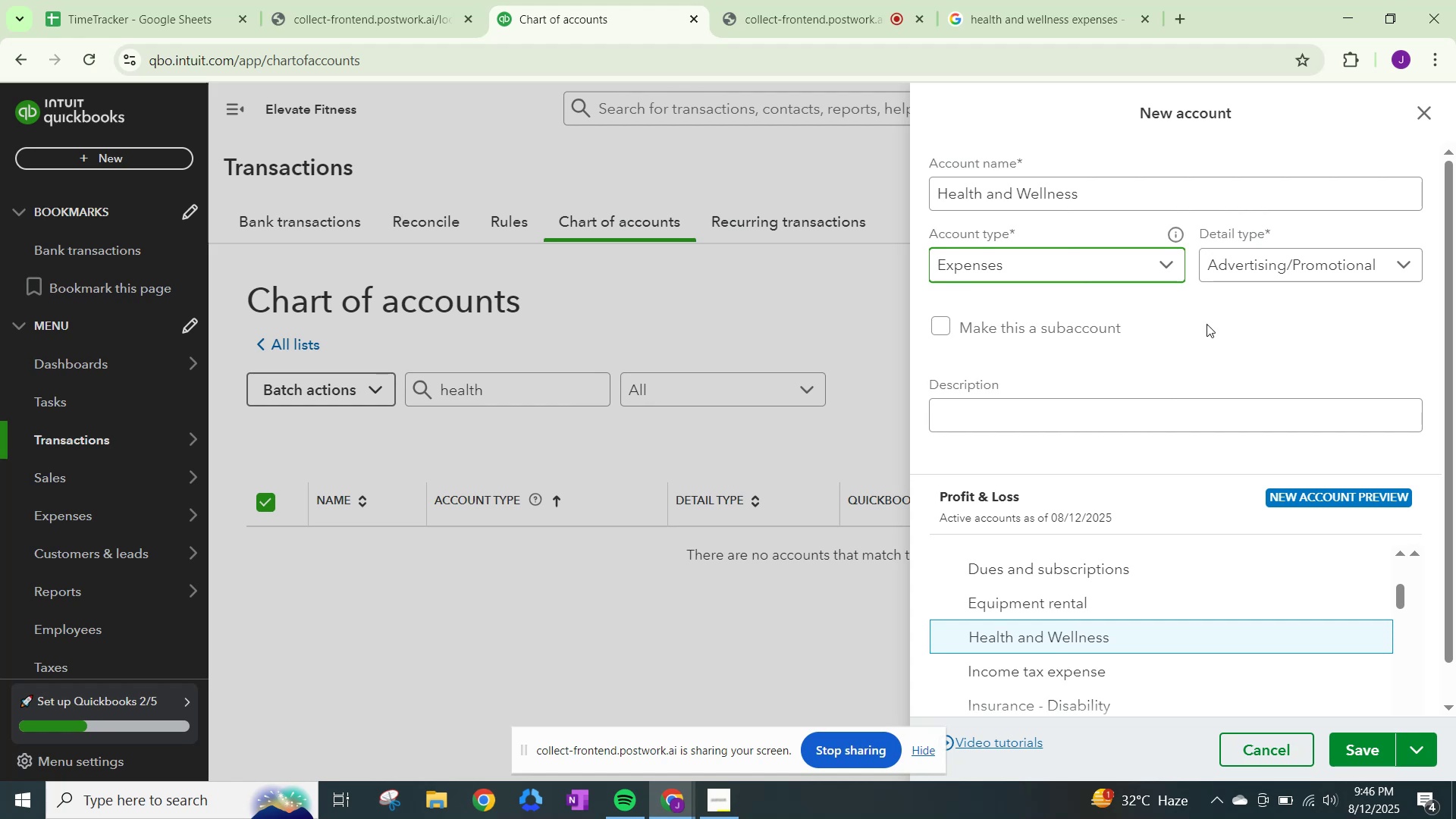 
left_click([1258, 271])
 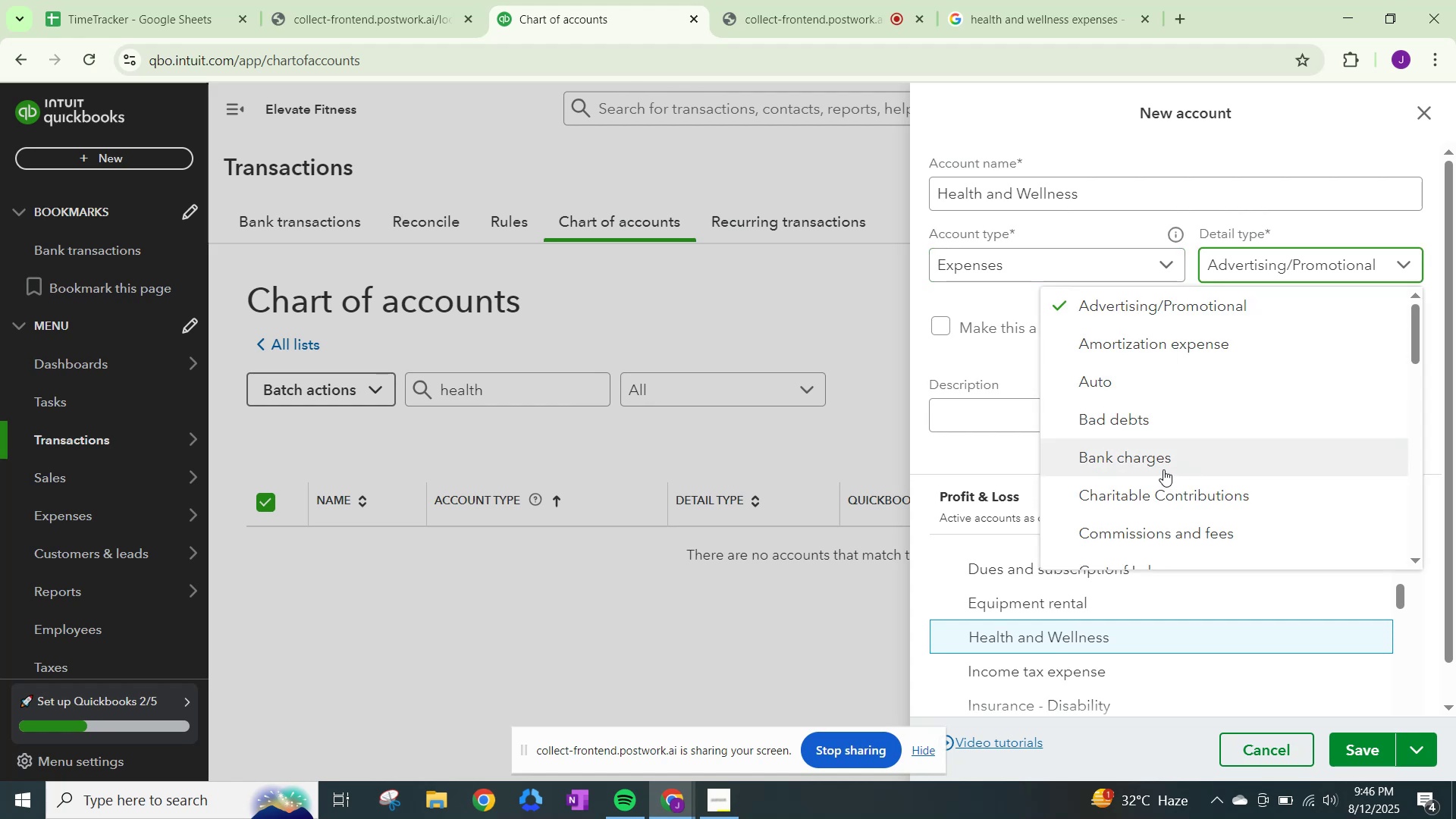 
scroll: coordinate [1167, 508], scroll_direction: down, amount: 9.0
 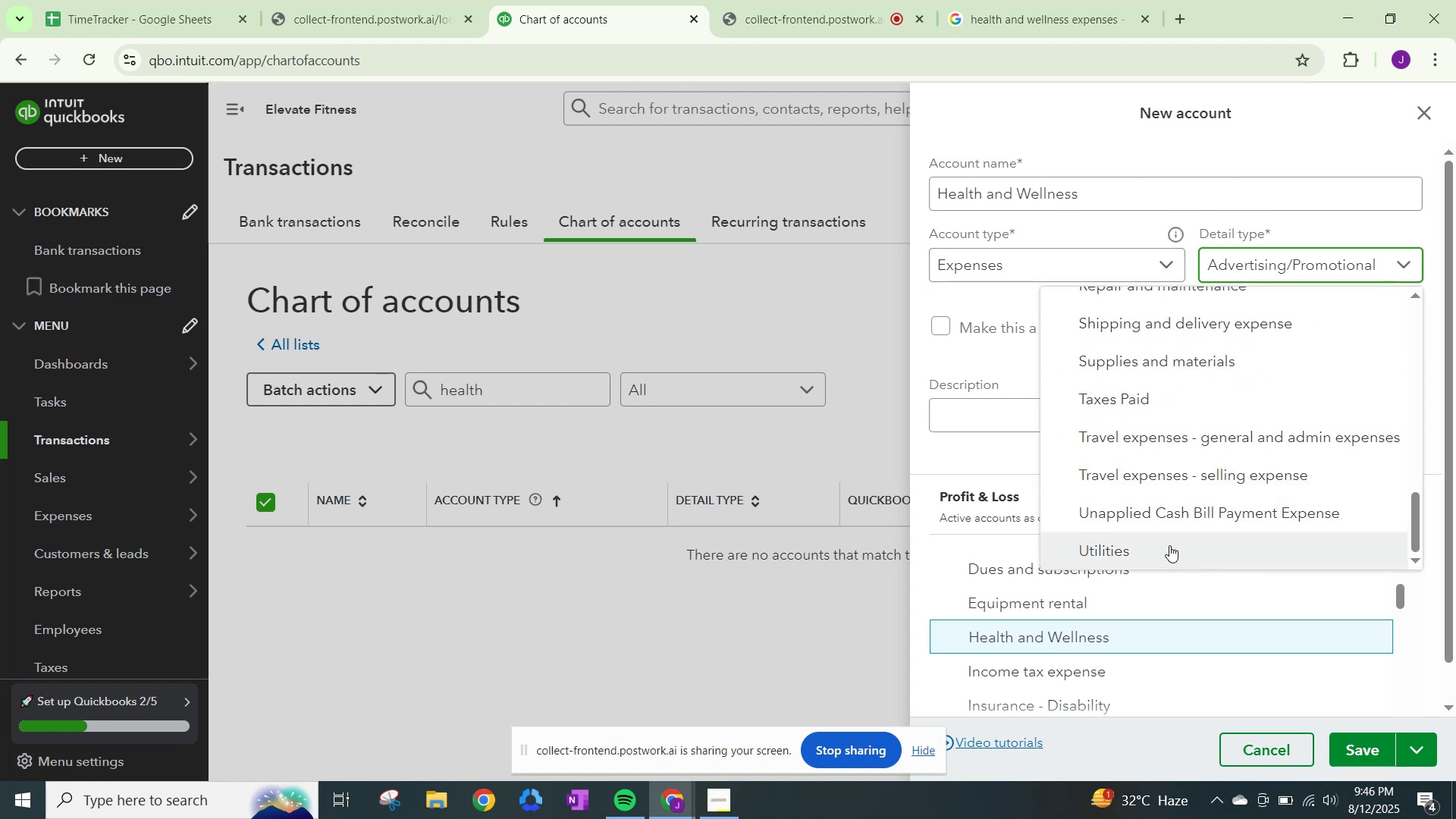 
scroll: coordinate [1232, 444], scroll_direction: up, amount: 12.0
 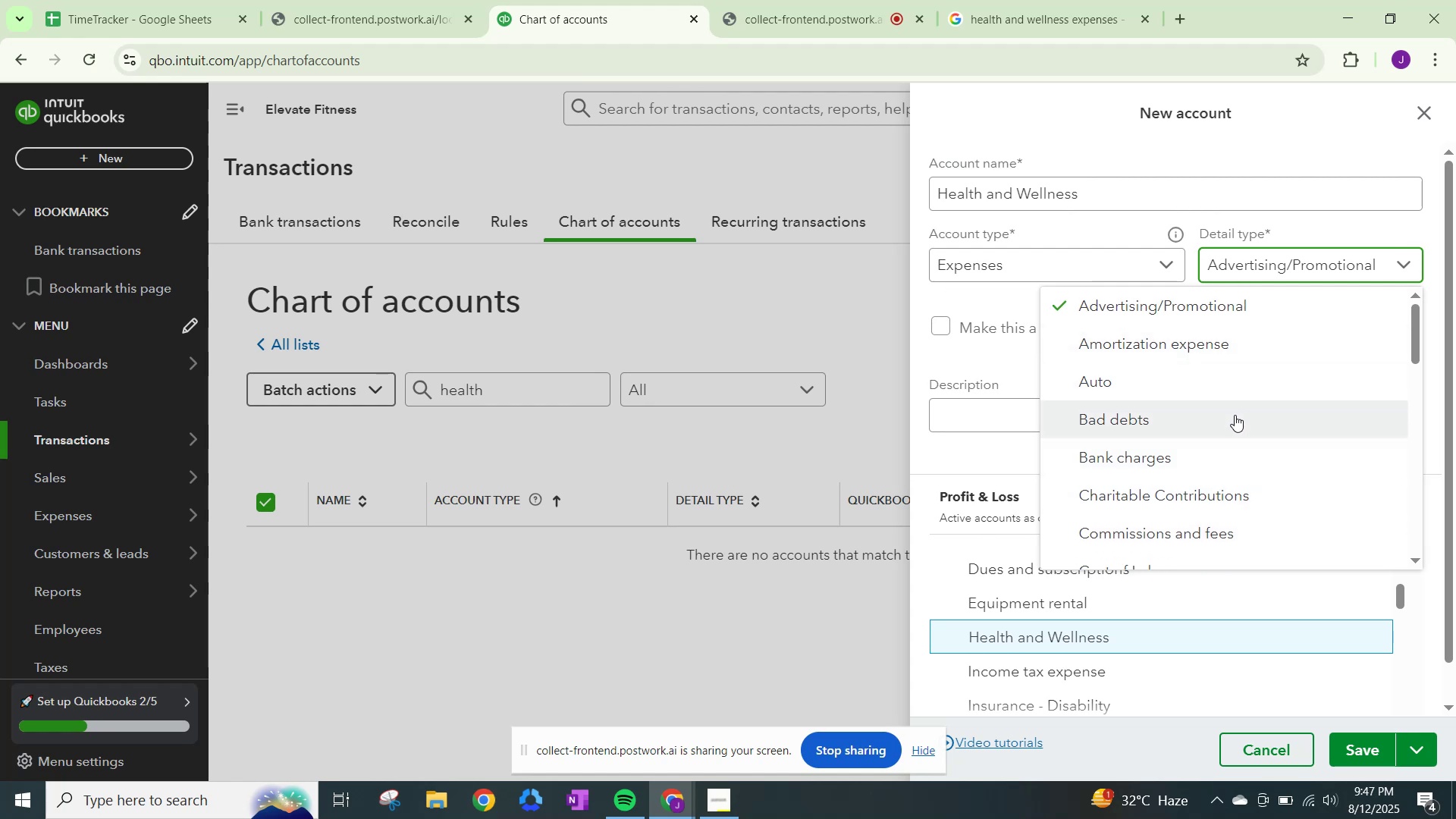 
scroll: coordinate [1248, 492], scroll_direction: down, amount: 6.0
 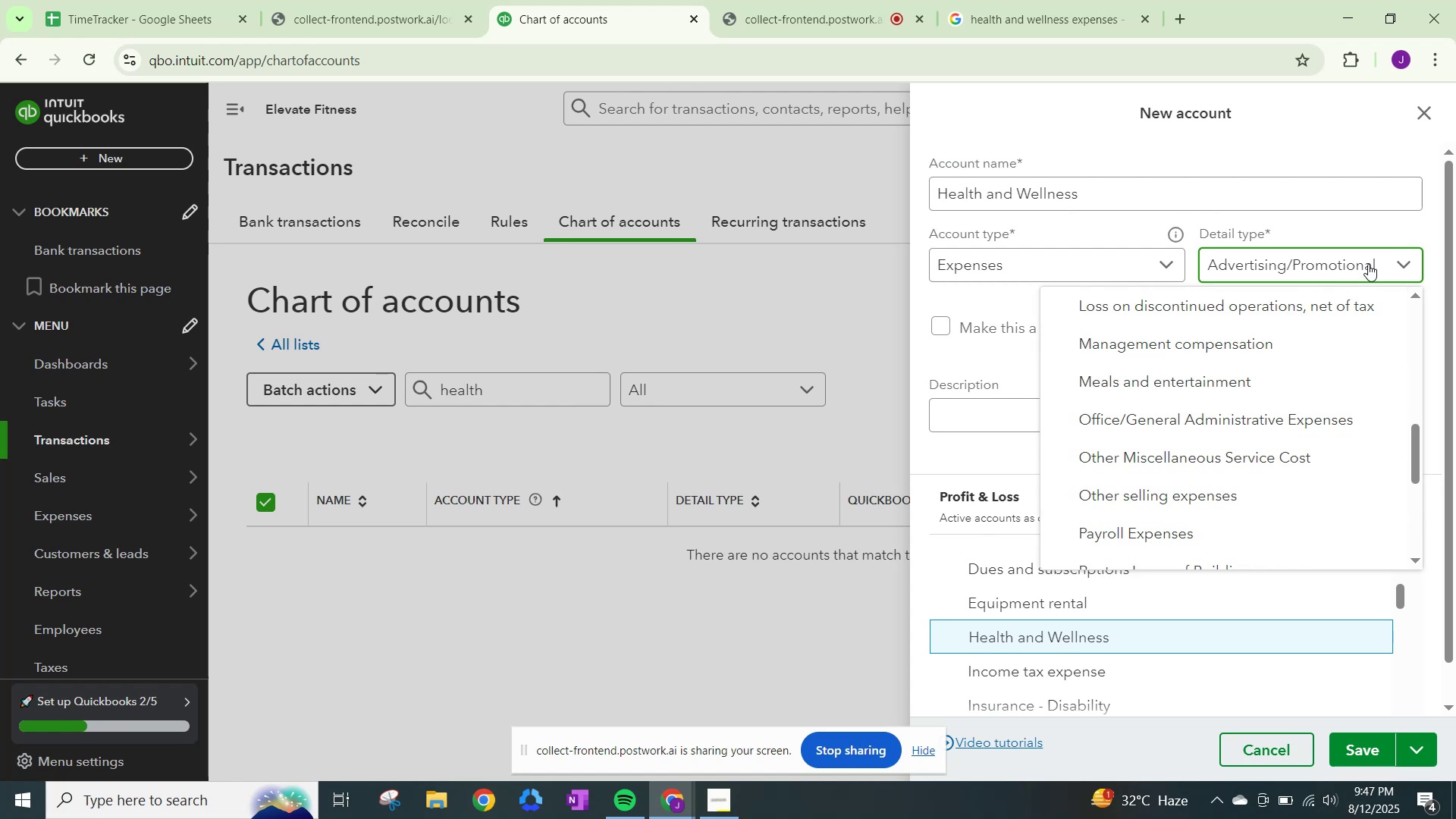 
scroll: coordinate [1241, 381], scroll_direction: up, amount: 6.0
 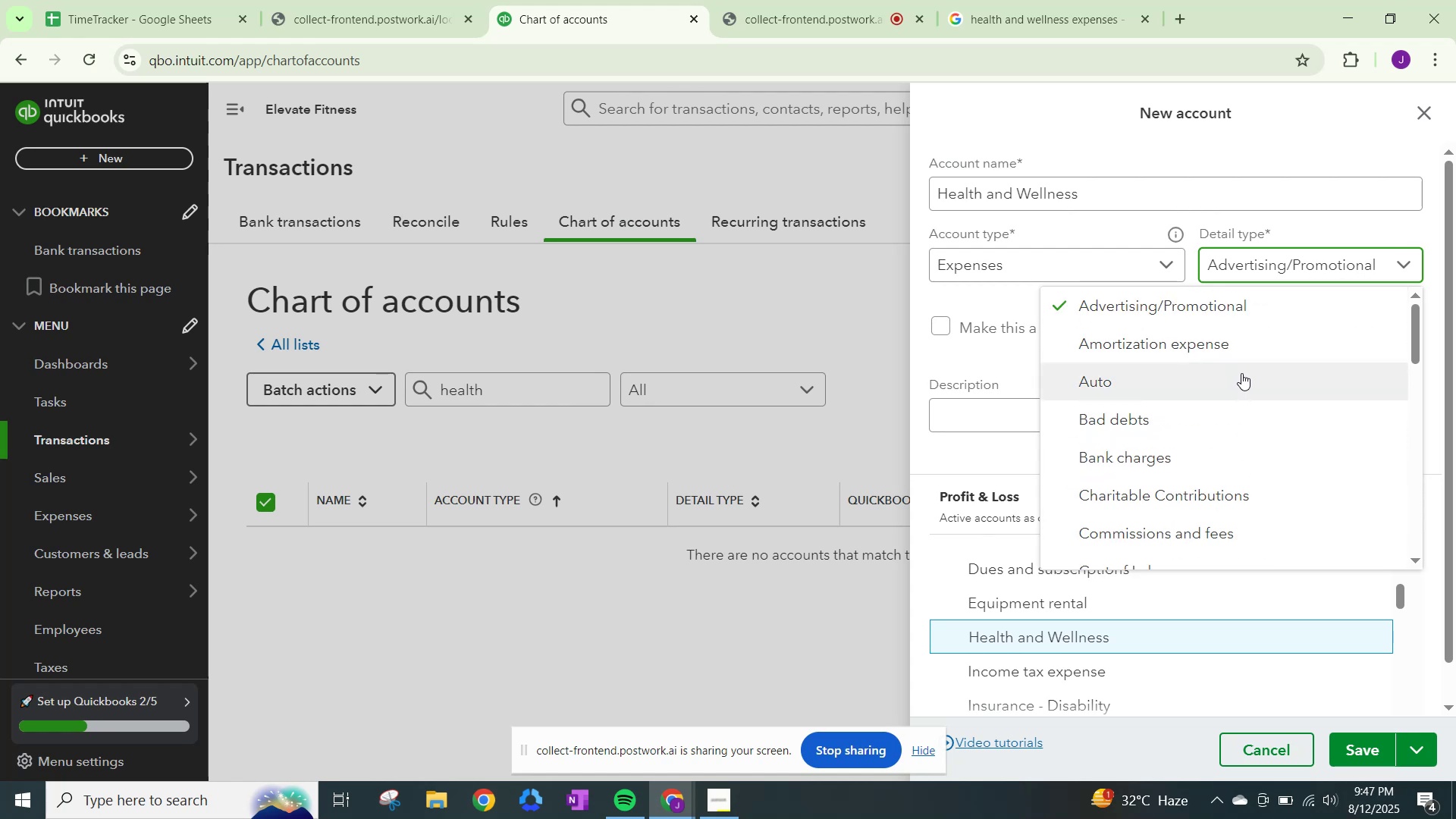 
scroll: coordinate [1225, 414], scroll_direction: down, amount: 3.0
 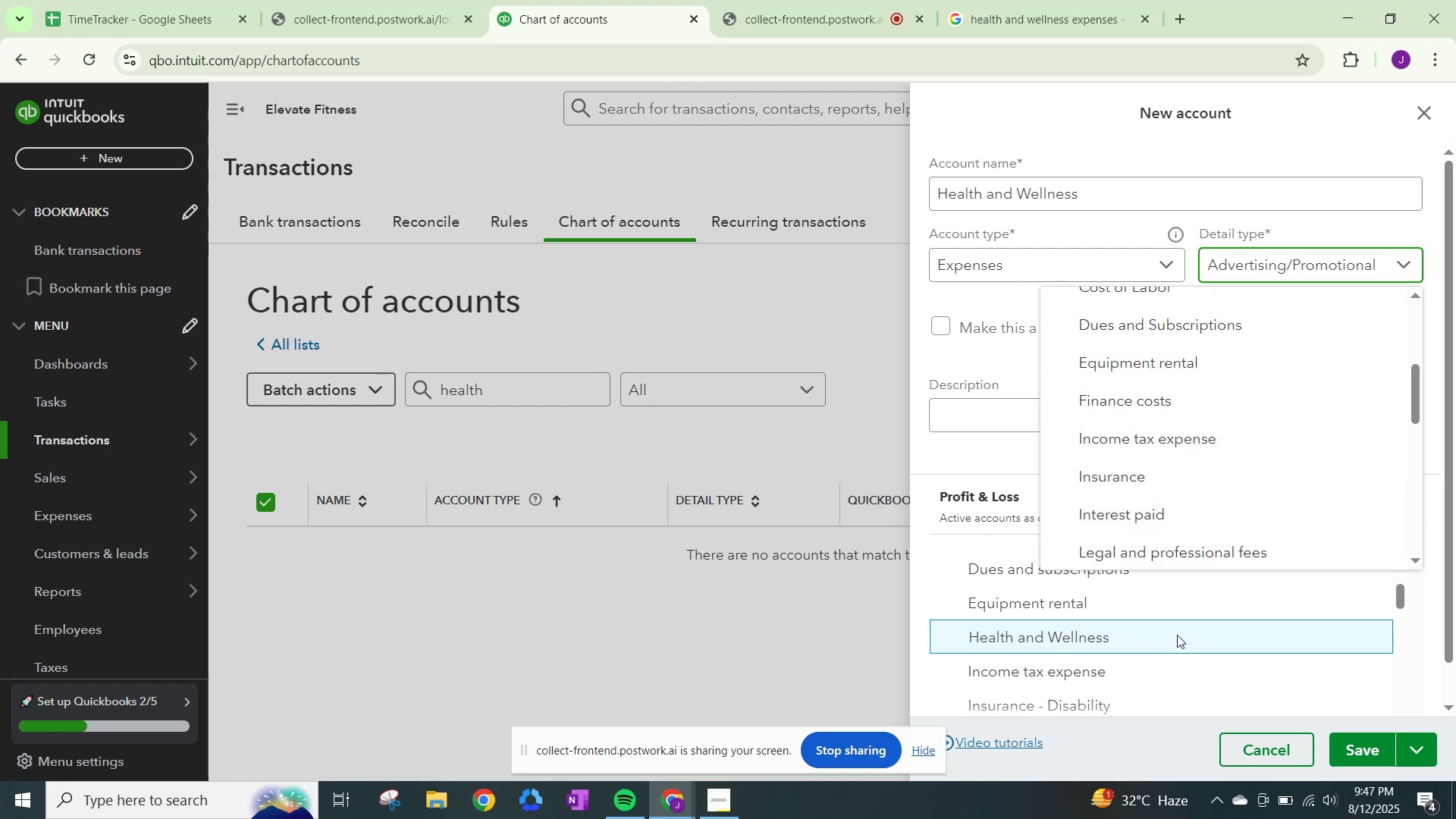 
left_click([1177, 635])
 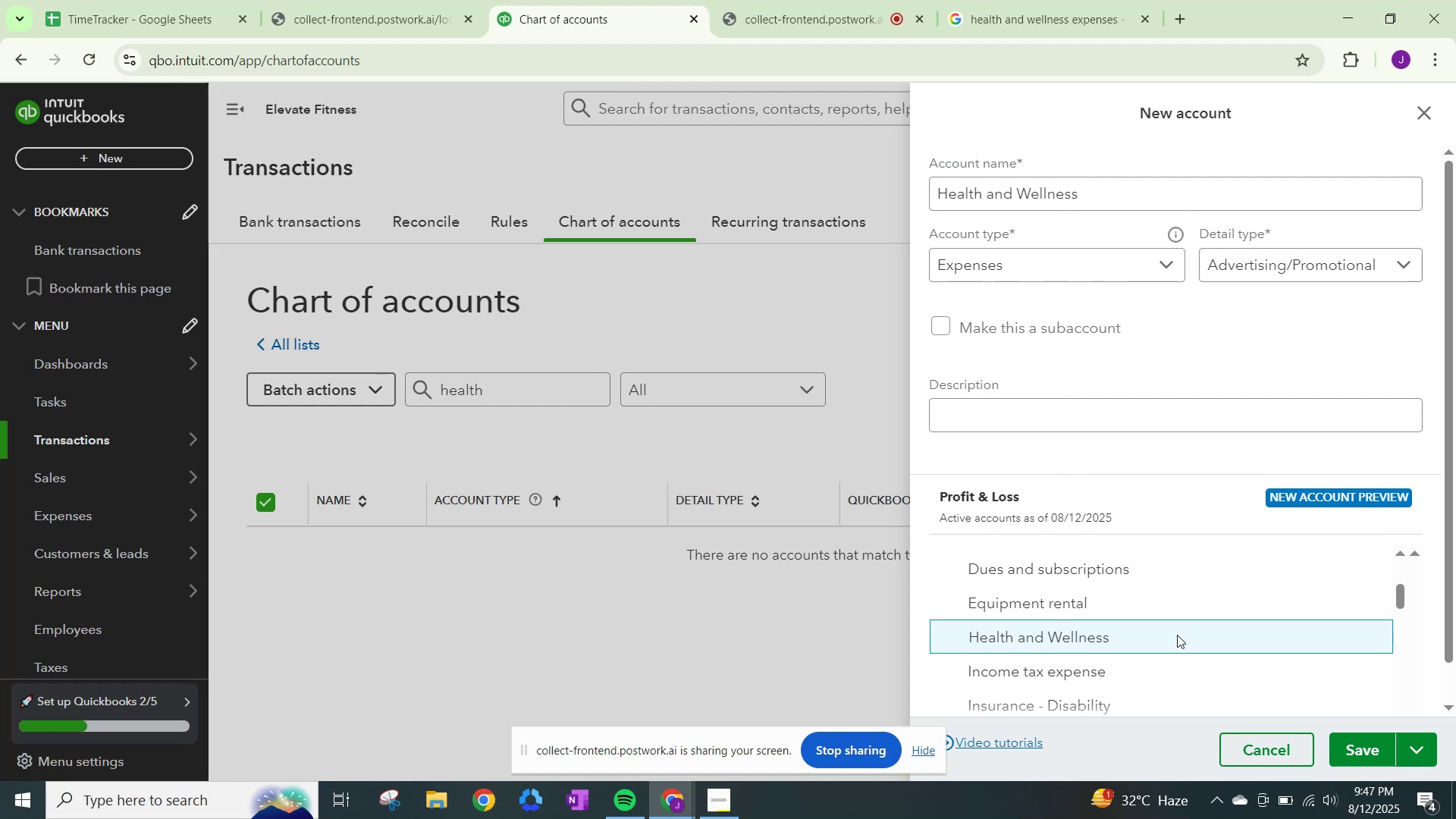 
left_click([1177, 635])
 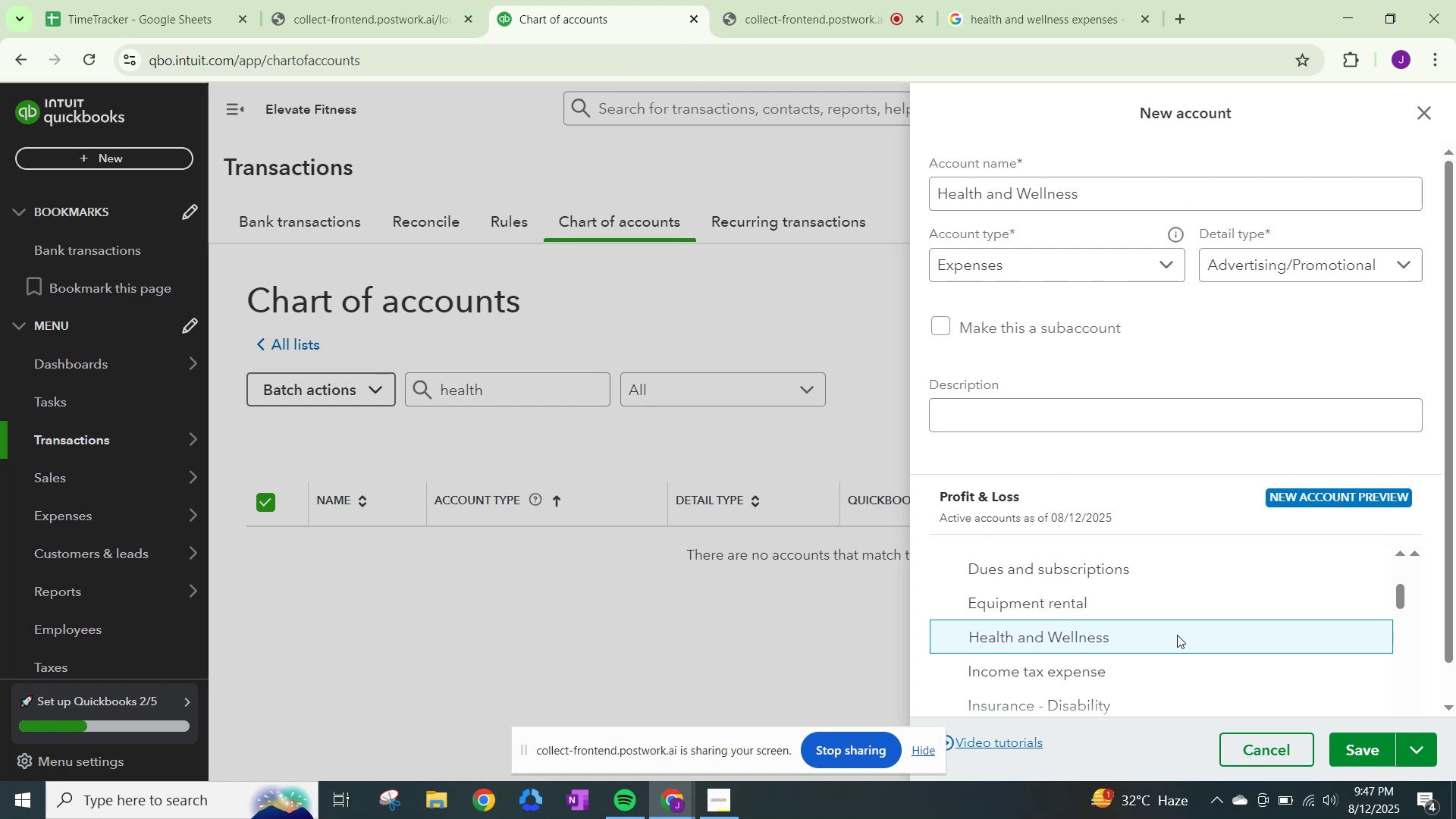 
scroll: coordinate [1177, 635], scroll_direction: down, amount: 14.0
 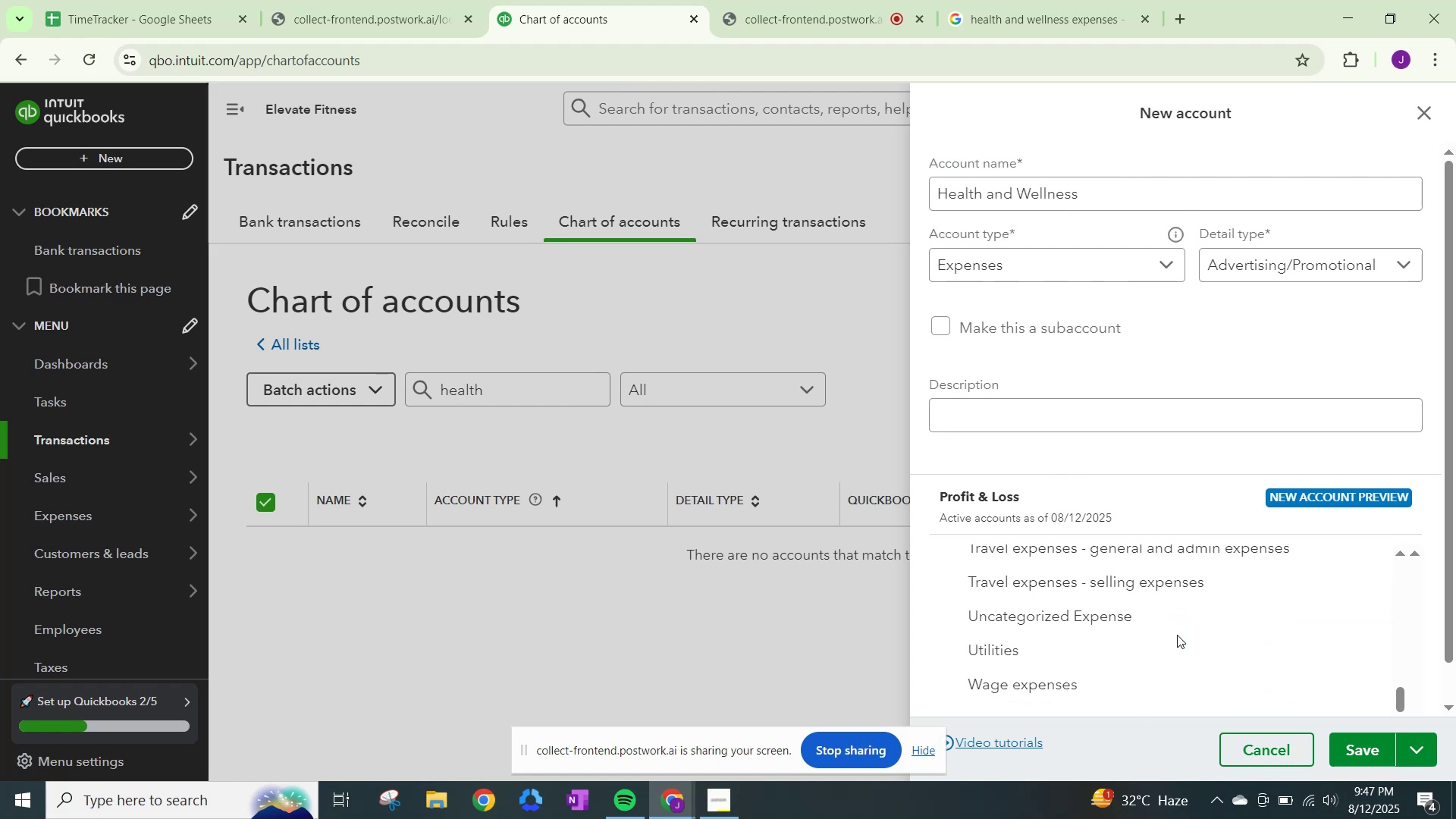 
scroll: coordinate [1180, 632], scroll_direction: up, amount: 22.0
 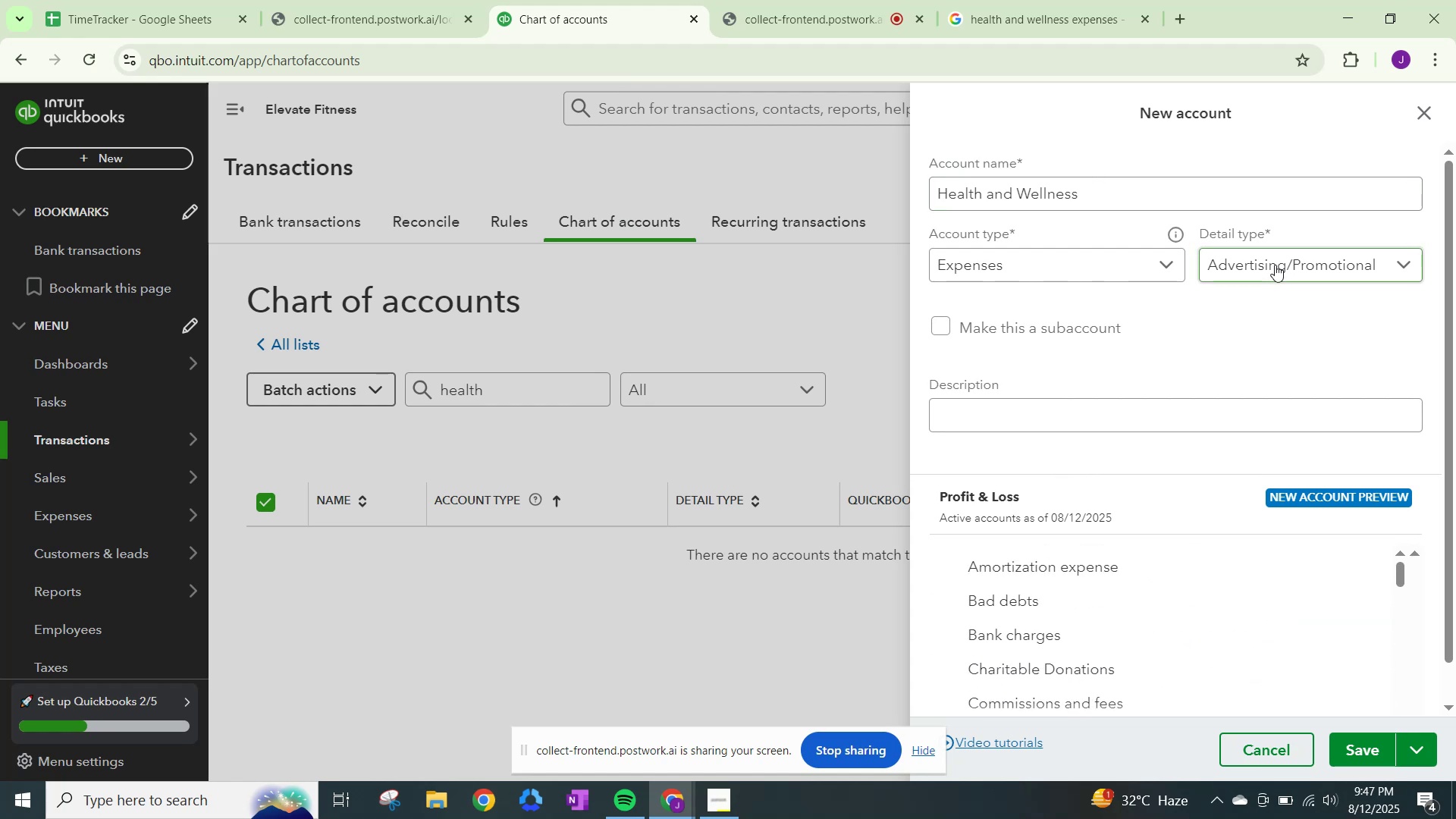 
left_click([1275, 264])
 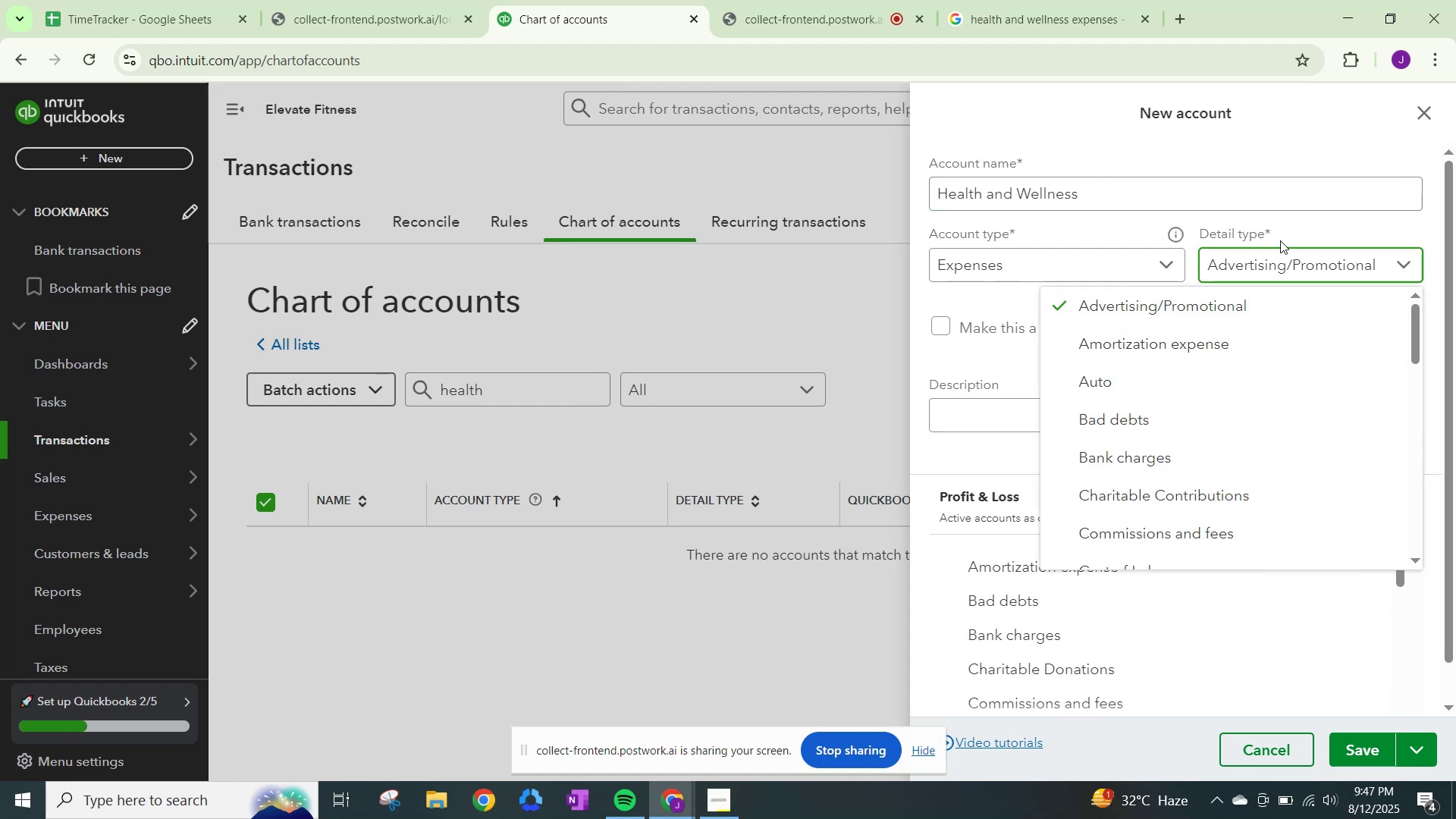 
type(espenses)
key(Backspace)
key(Backspace)
key(Backspace)
key(Backspace)
key(Backspace)
type(hel)
 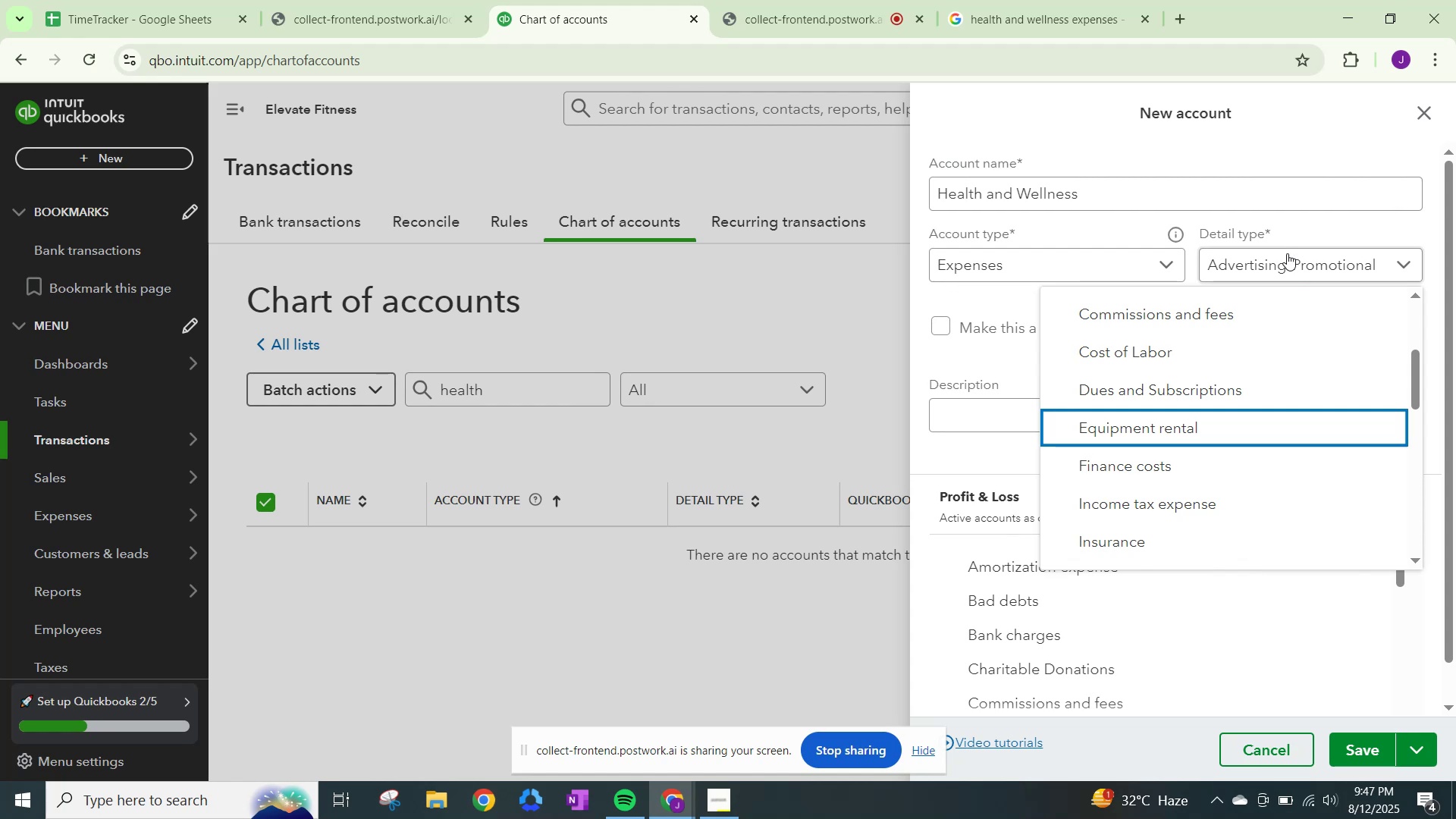 
left_click([1296, 248])
 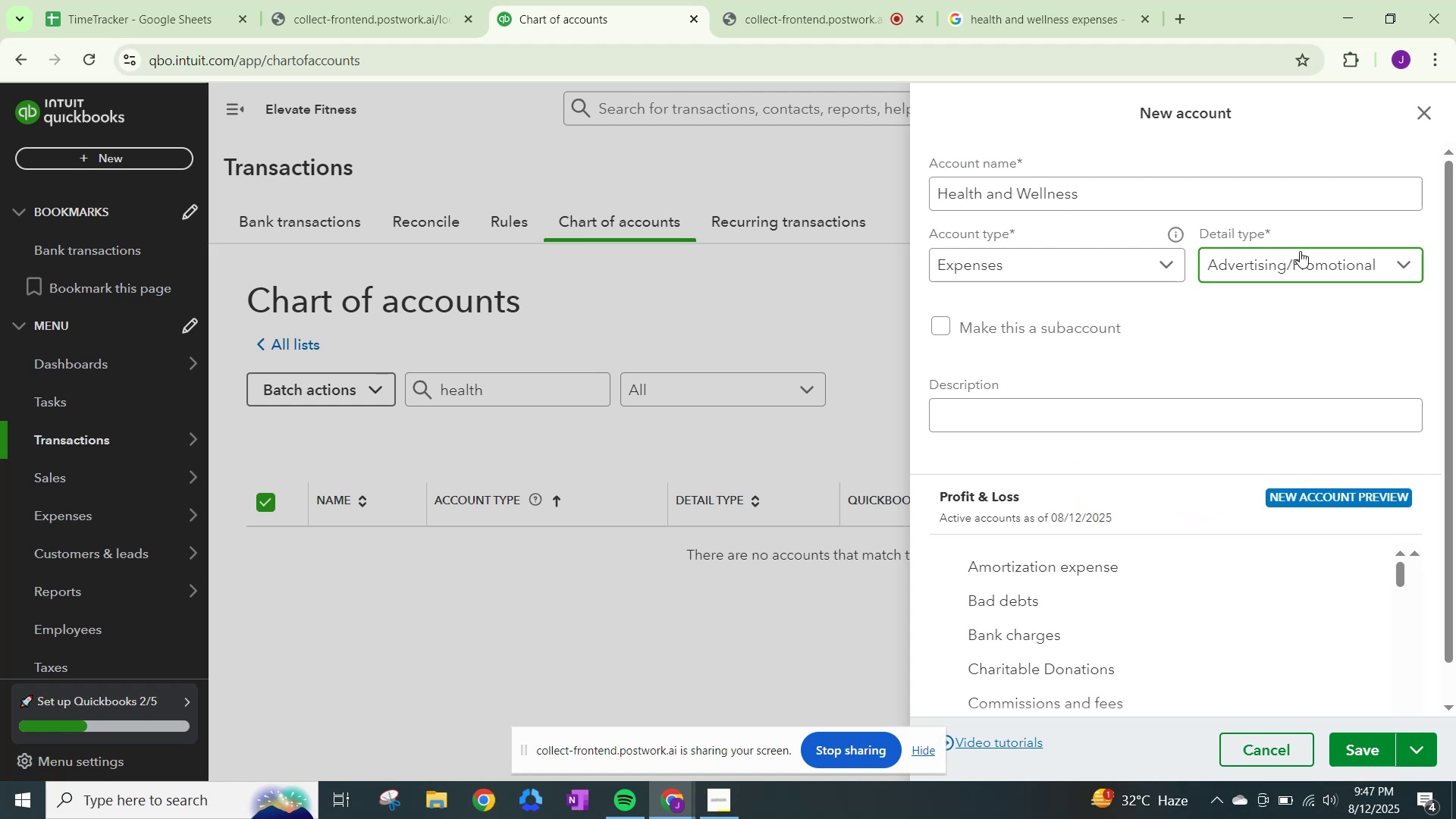 
left_click([1300, 251])
 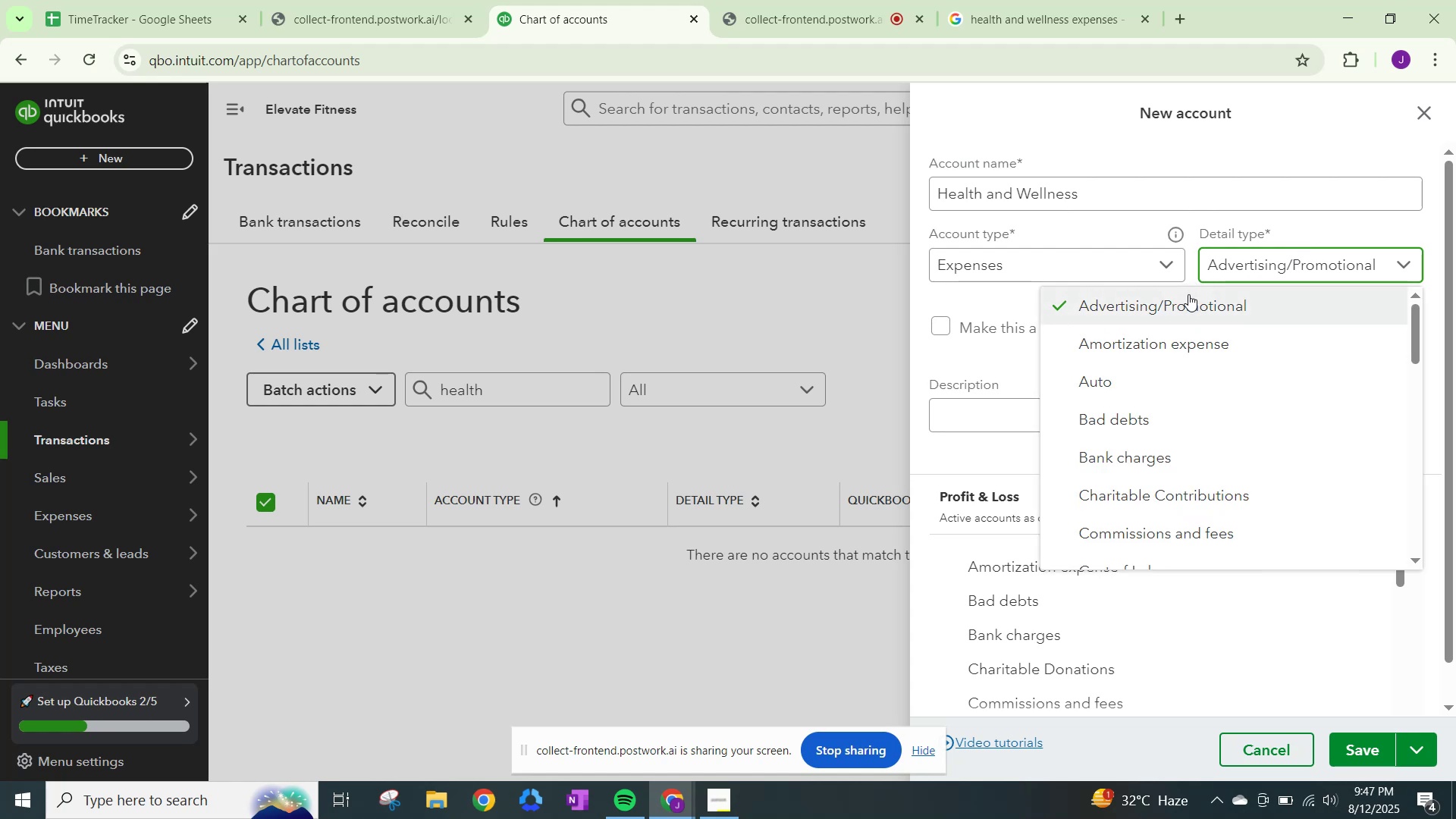 
wait(6.67)
 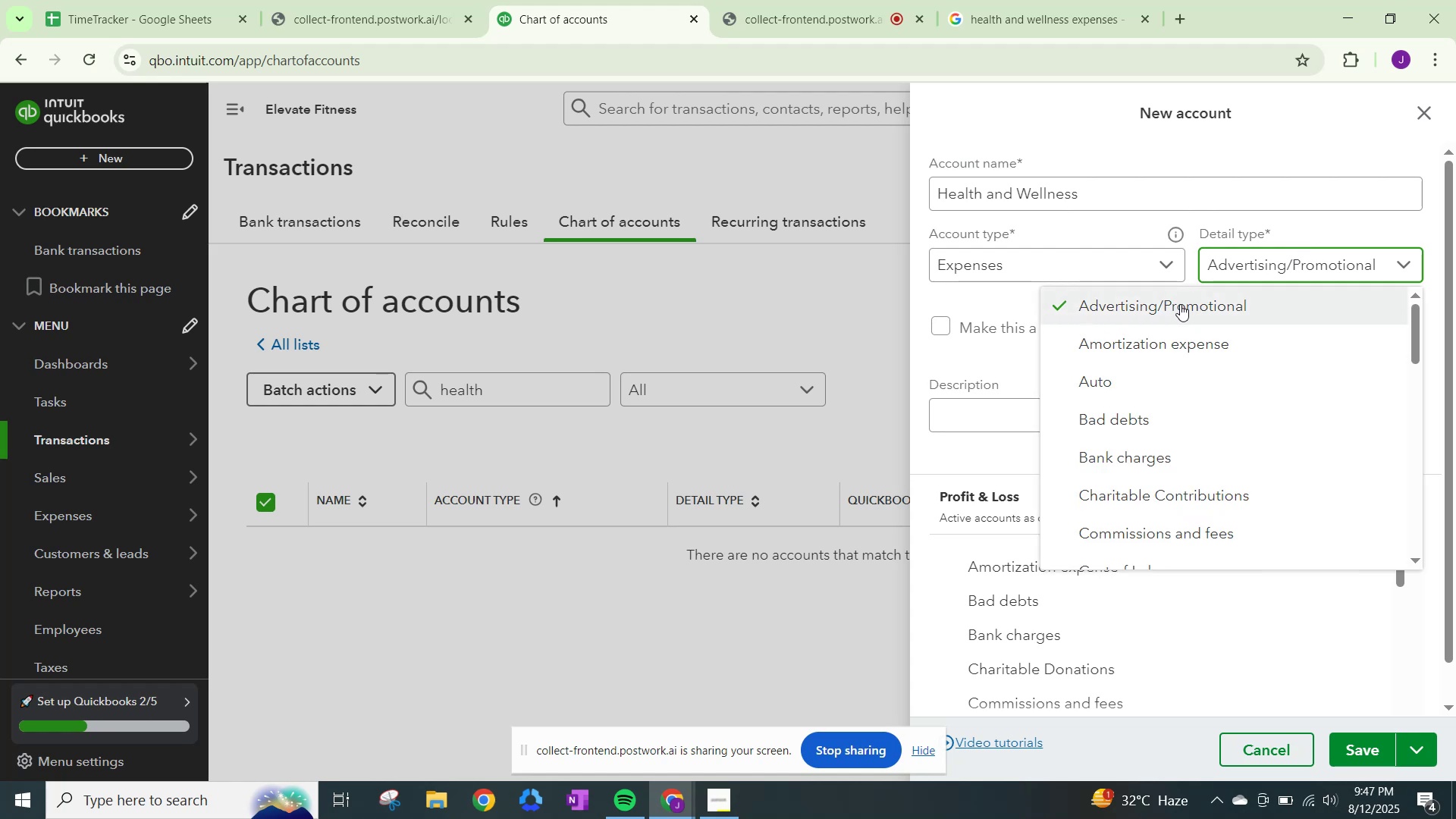 
type(other)
 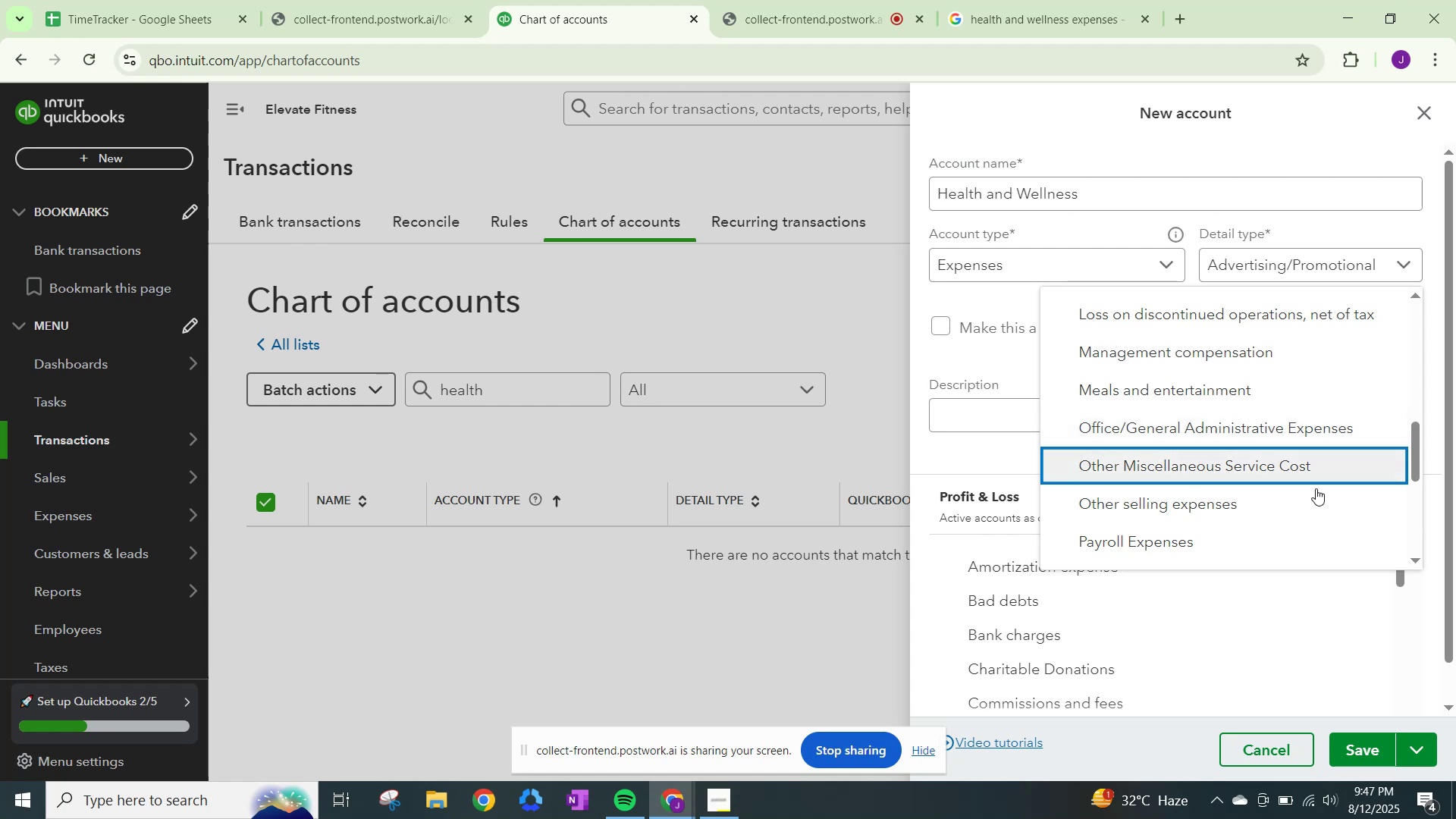 
wait(9.2)
 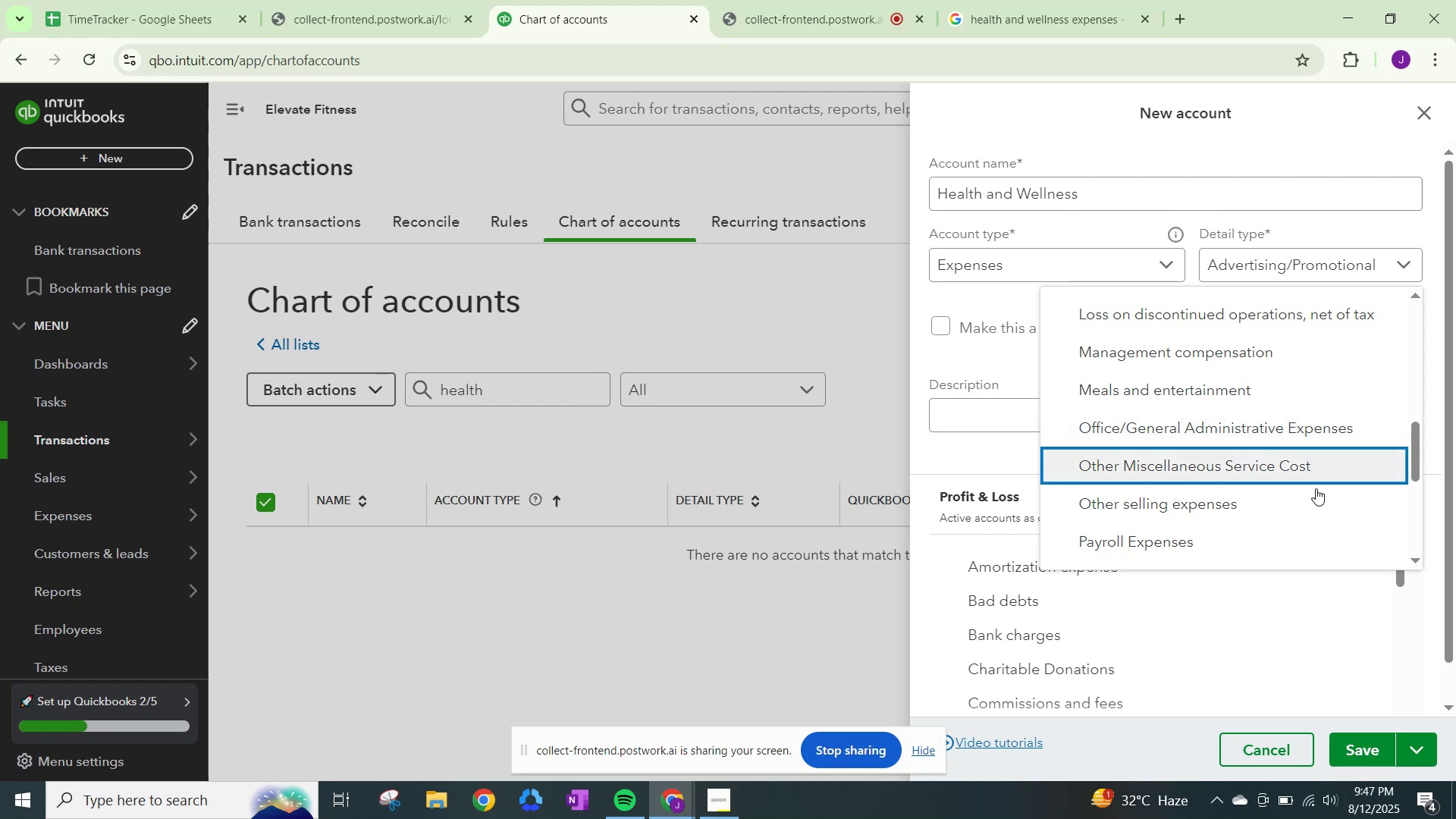 
left_click([1315, 422])
 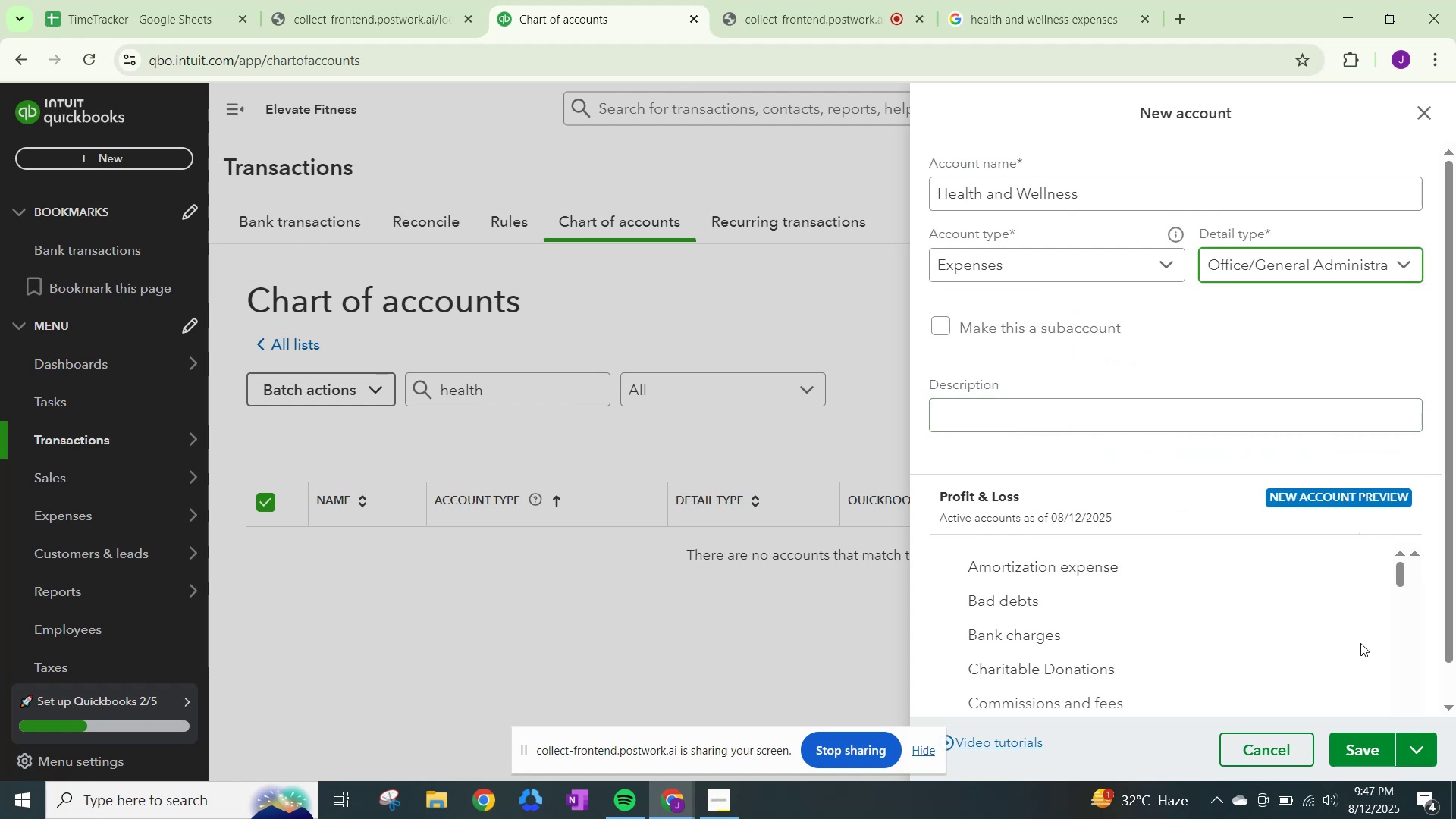 
scroll: coordinate [1340, 698], scroll_direction: down, amount: 1.0
 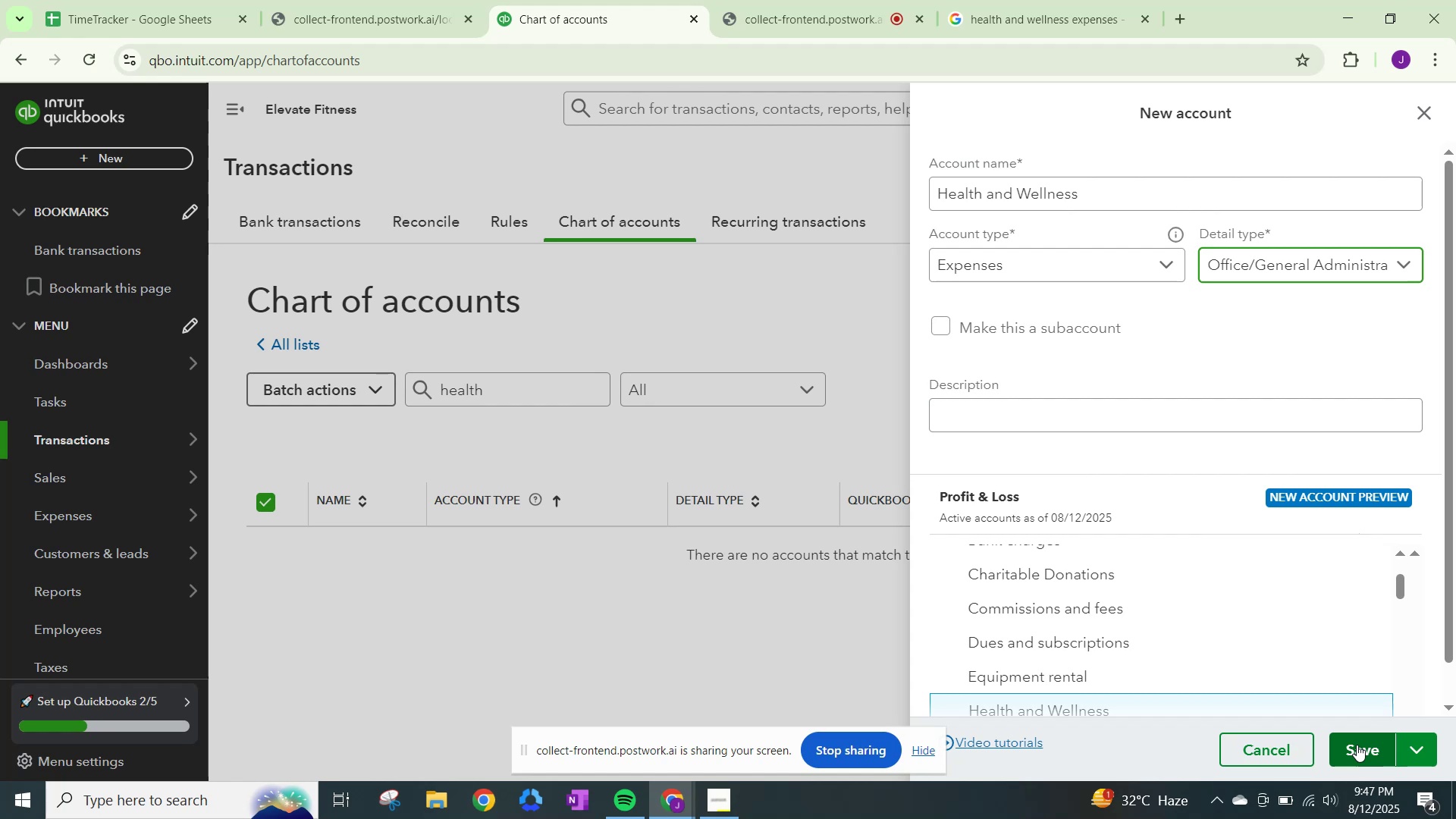 
left_click([1357, 745])
 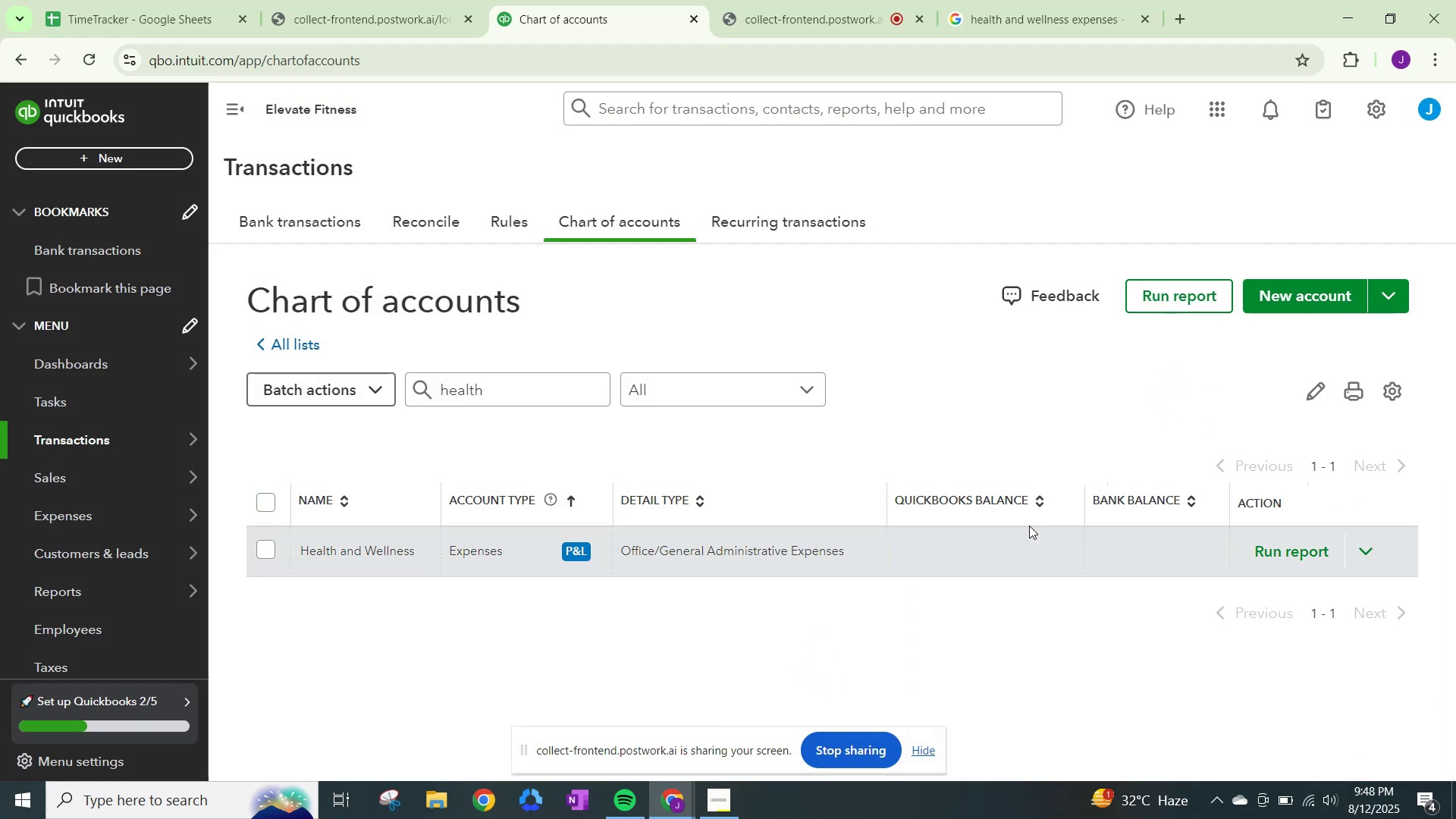 
wait(6.18)
 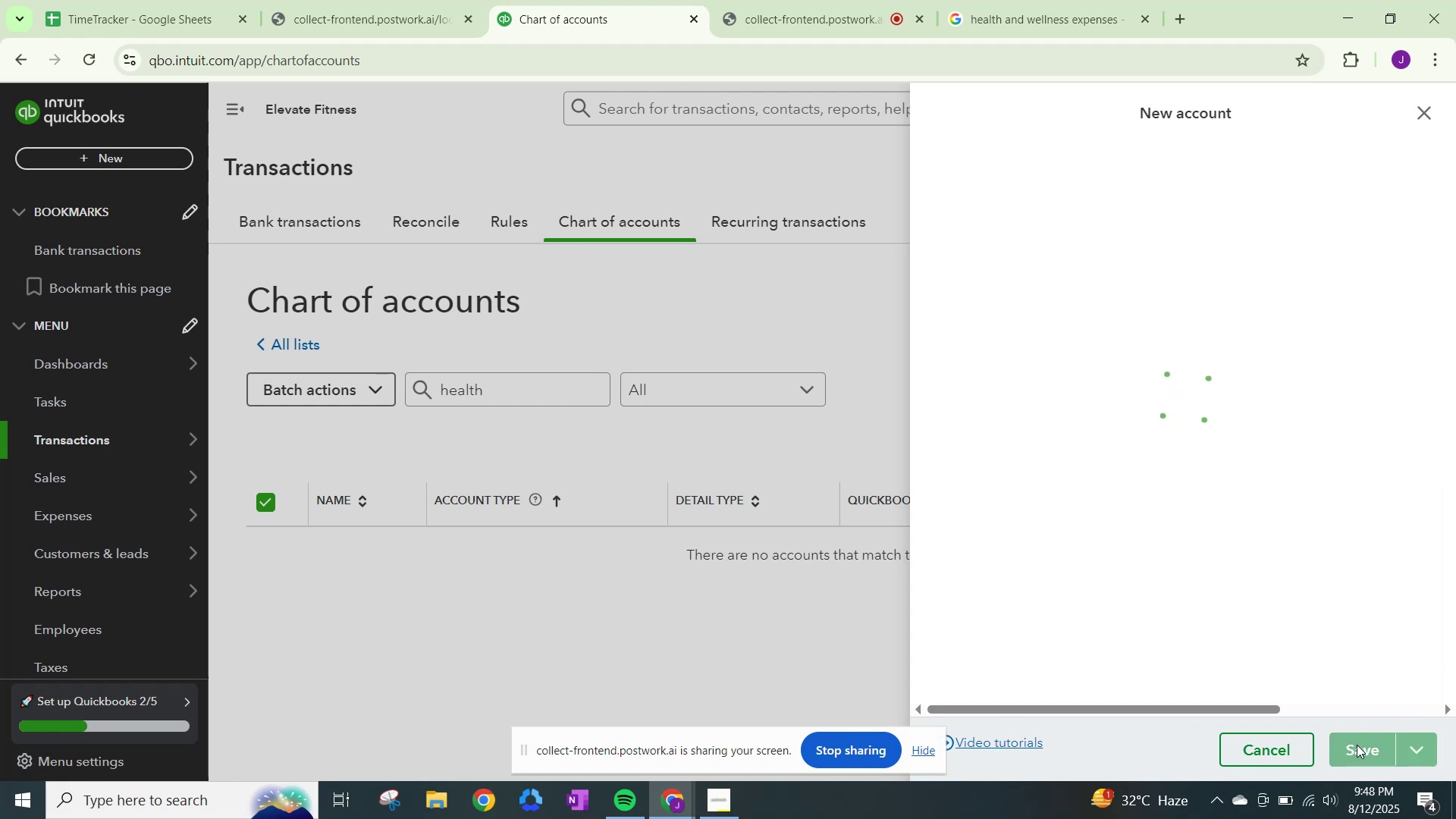 
left_click([329, 221])
 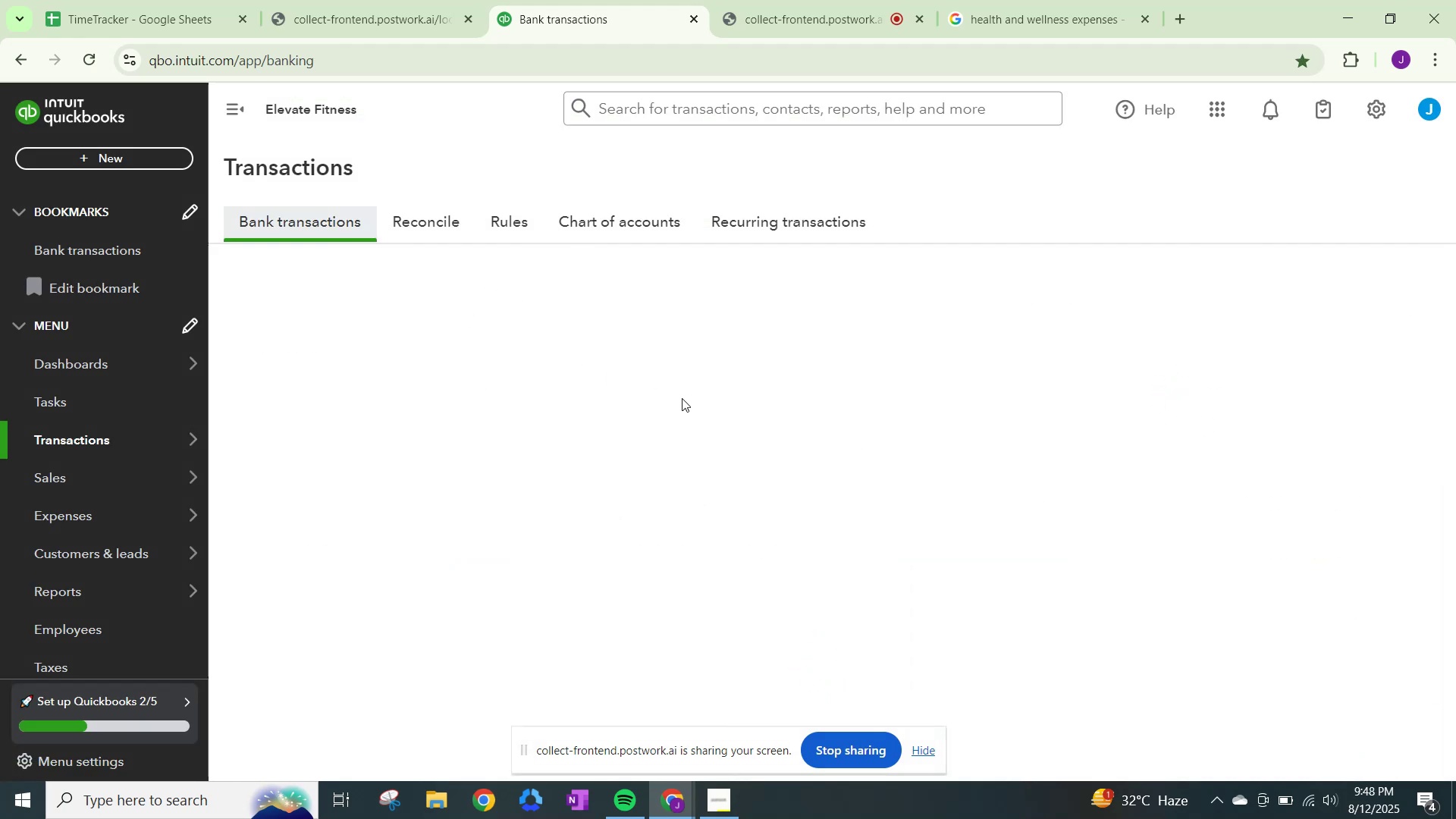 
scroll: coordinate [498, 401], scroll_direction: up, amount: 1.0
 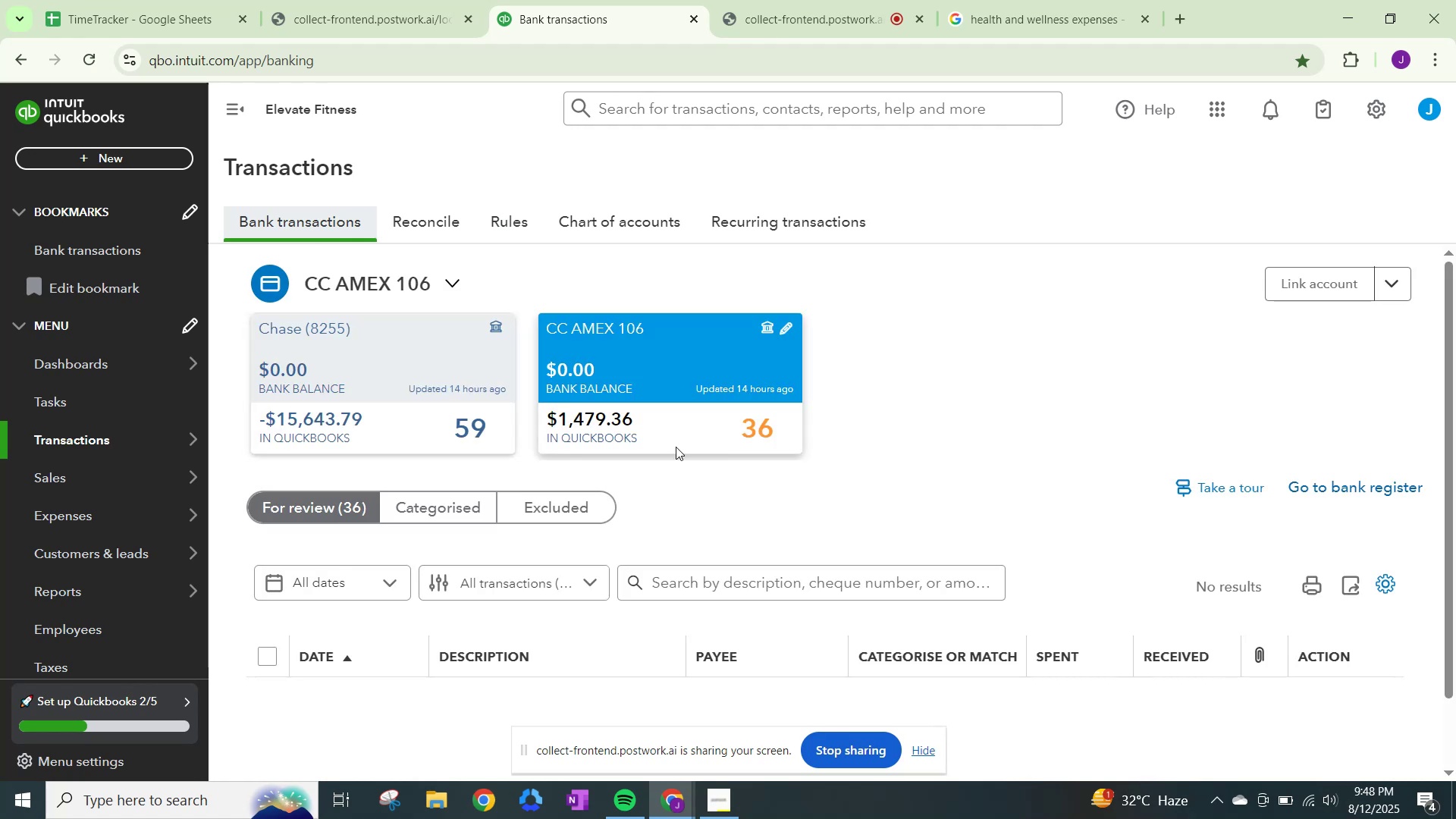 
scroll: coordinate [688, 463], scroll_direction: down, amount: 4.0
 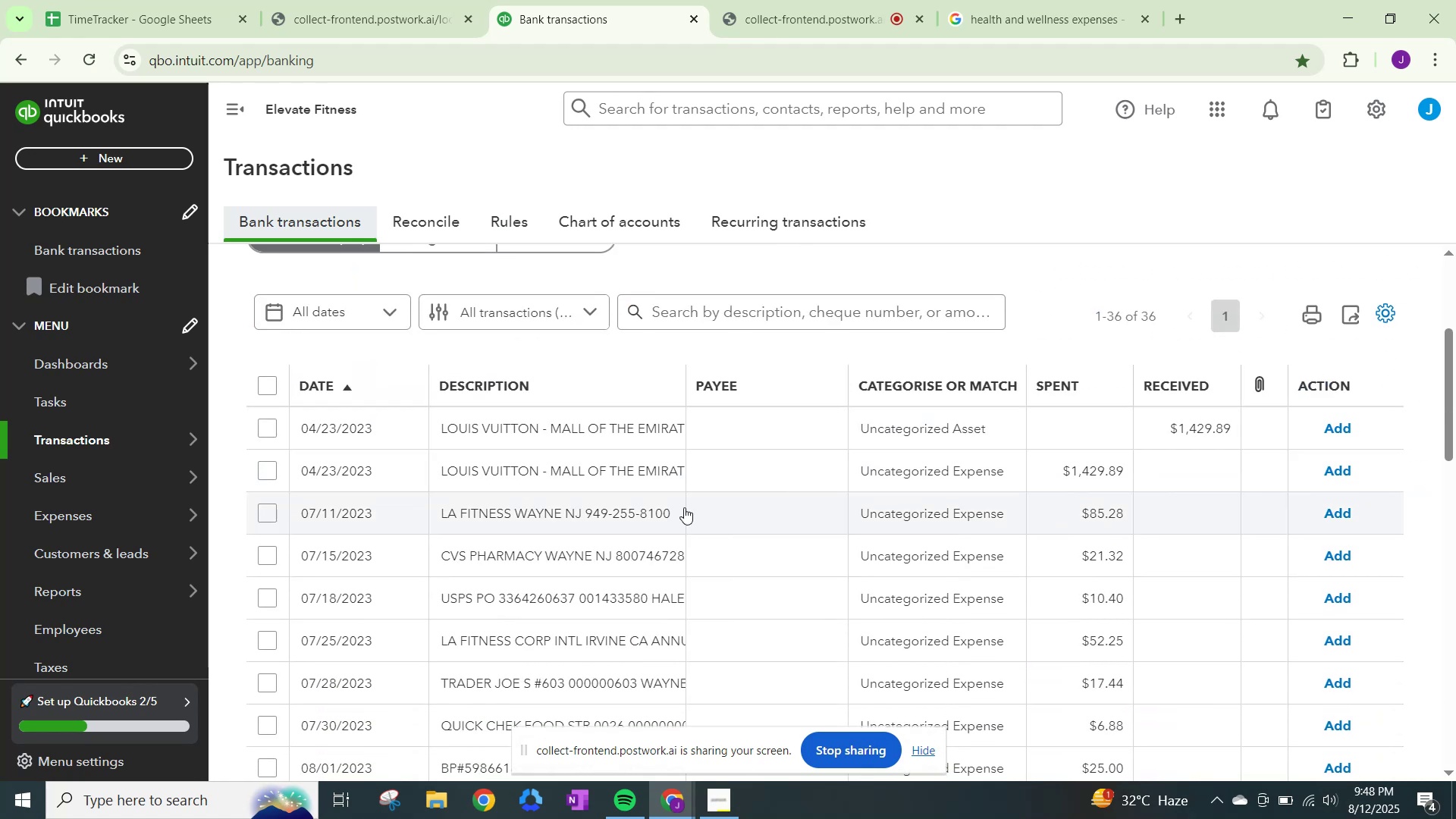 
left_click([891, 505])
 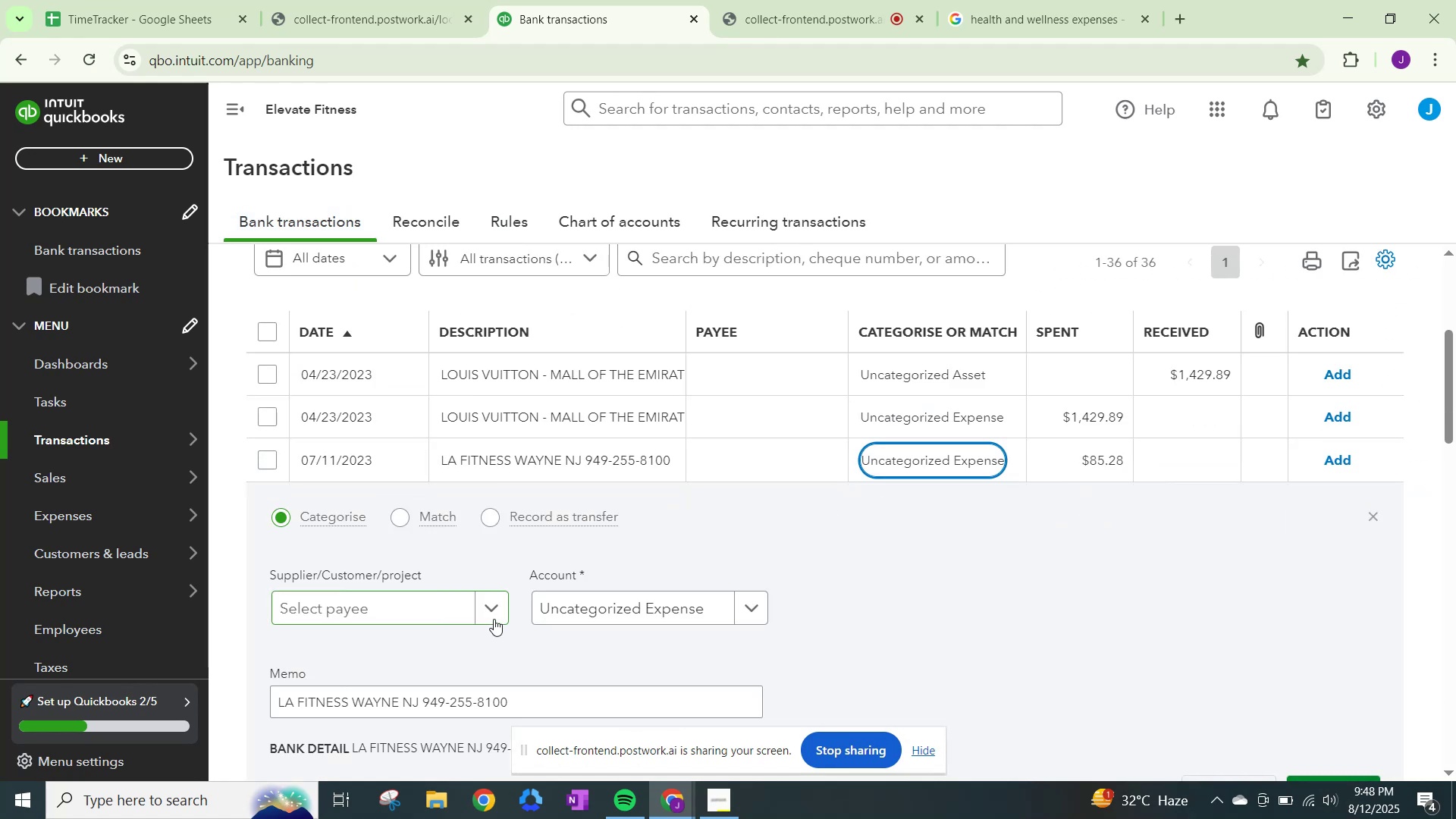 
left_click([492, 608])
 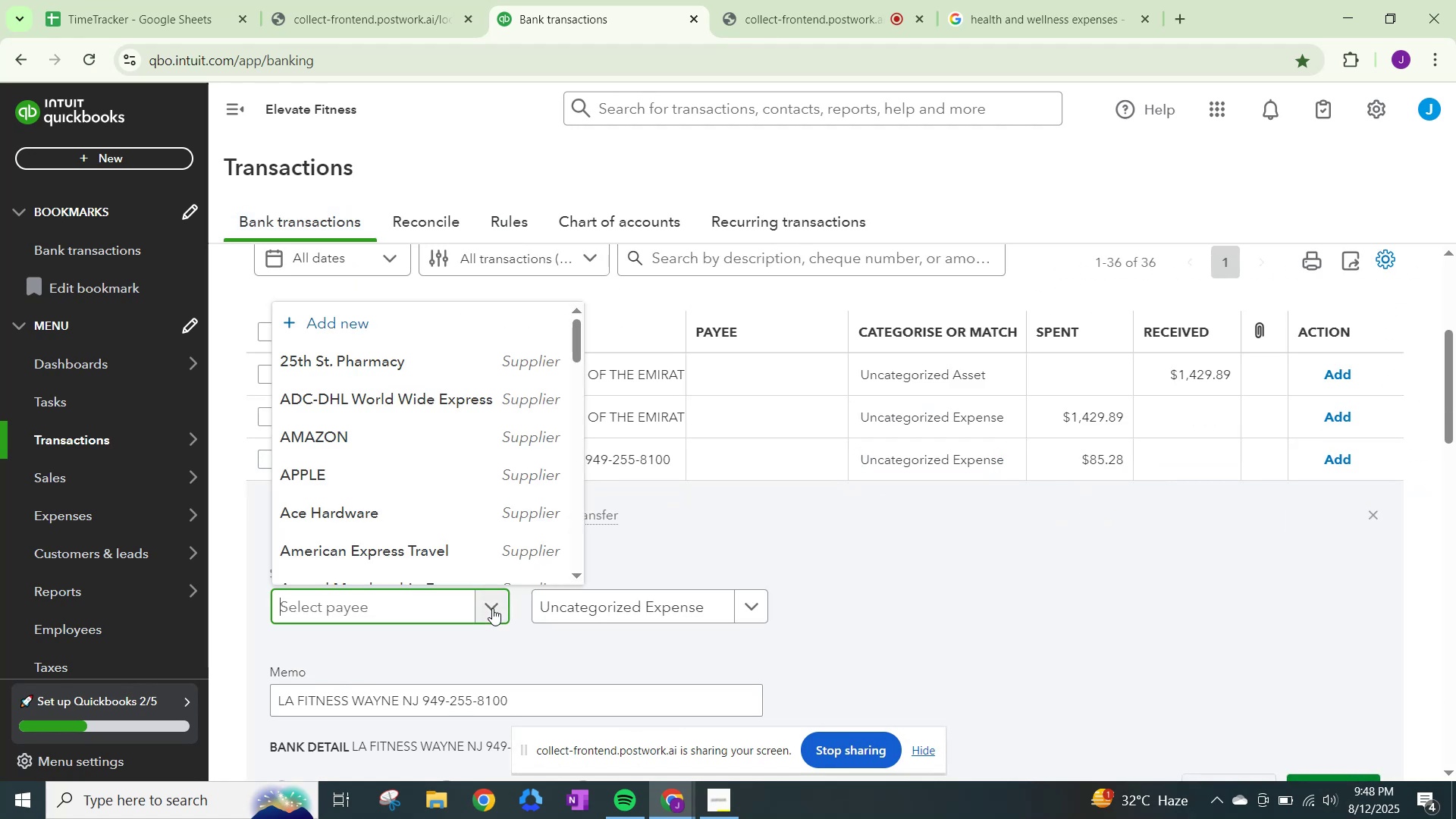 
type(la)
 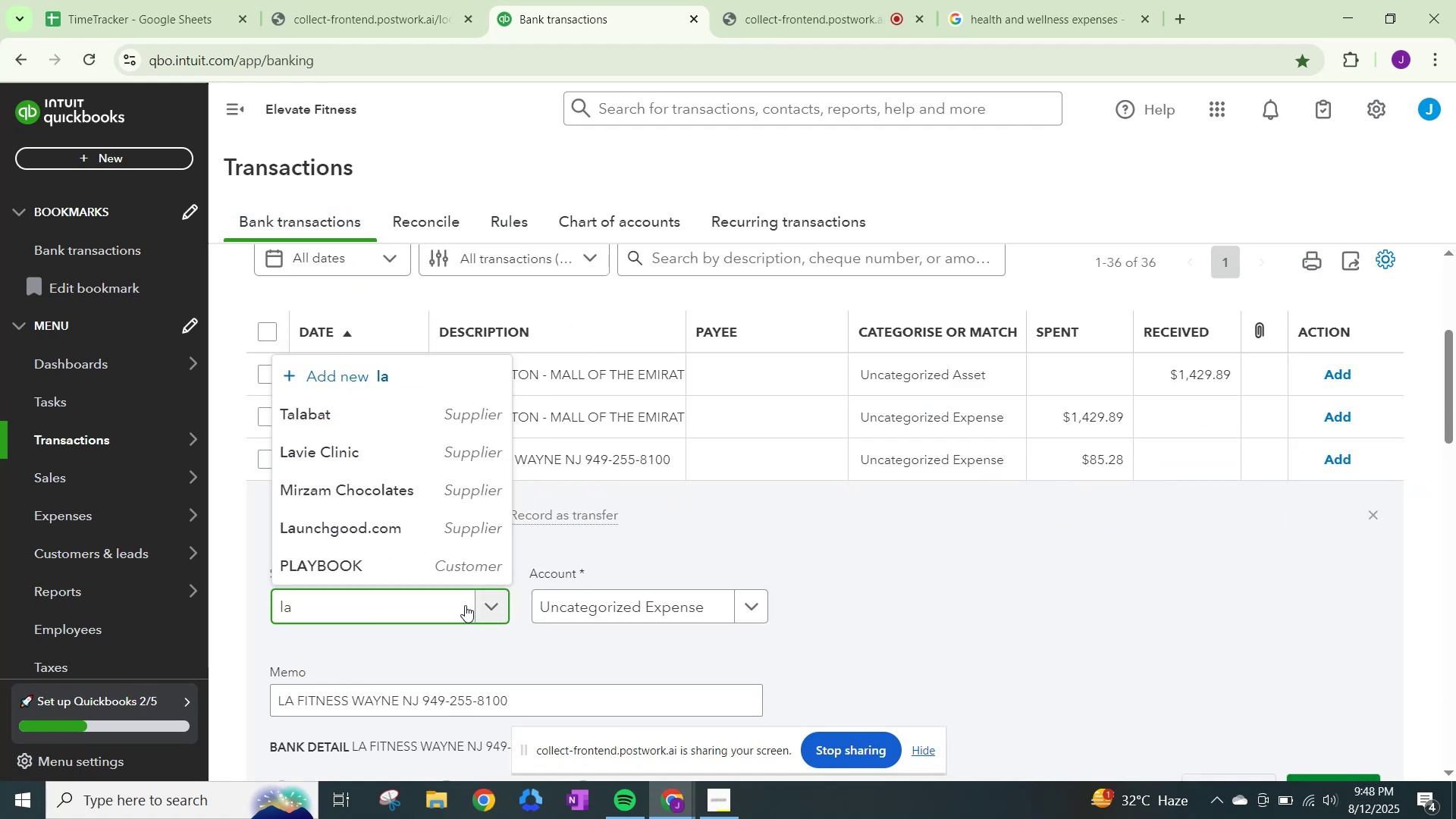 
key(Backspace)
key(Backspace)
key(Backspace)
type(LA Fint)
key(Backspace)
key(Backspace)
type(tness)
 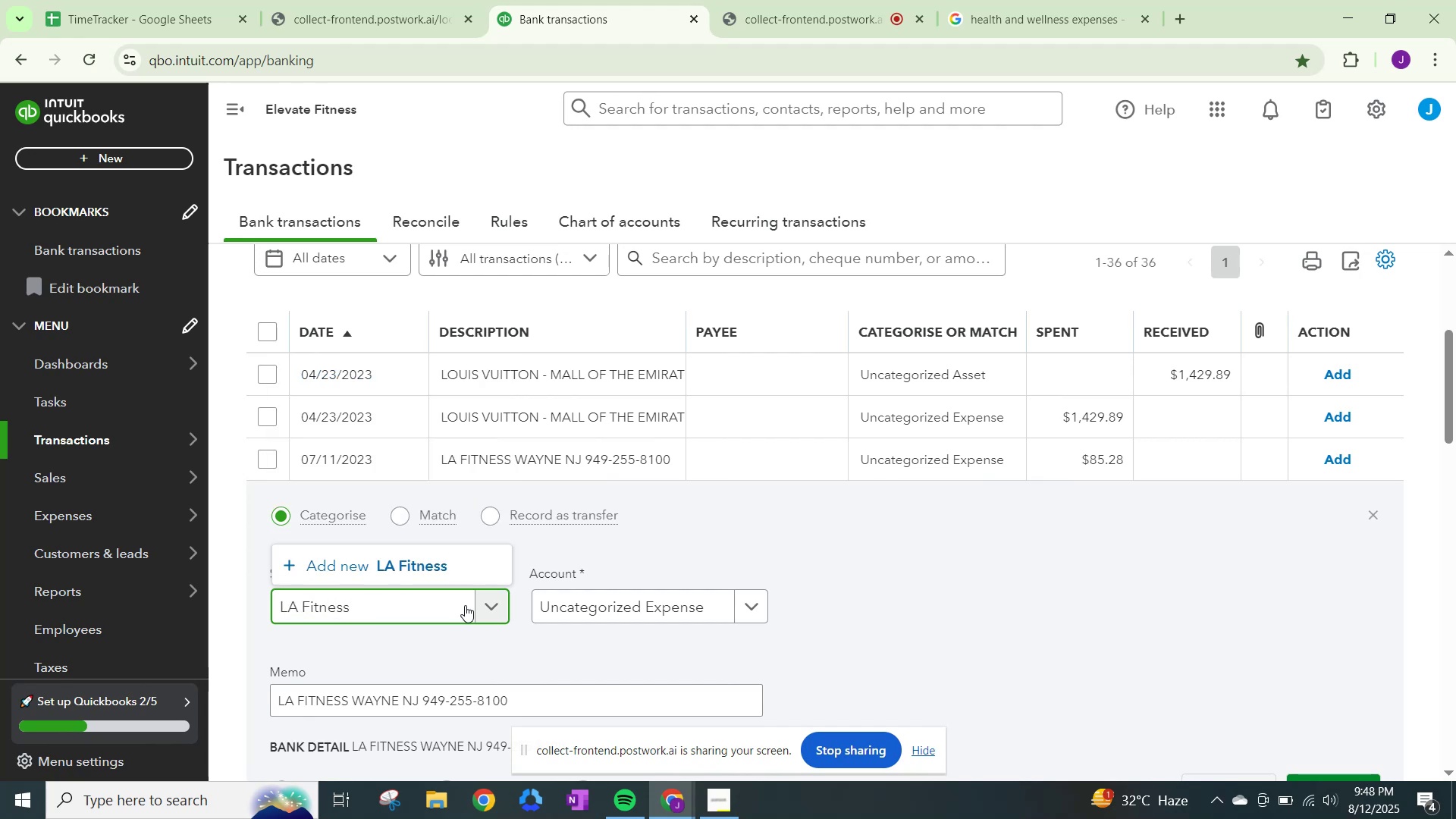 
left_click([412, 564])
 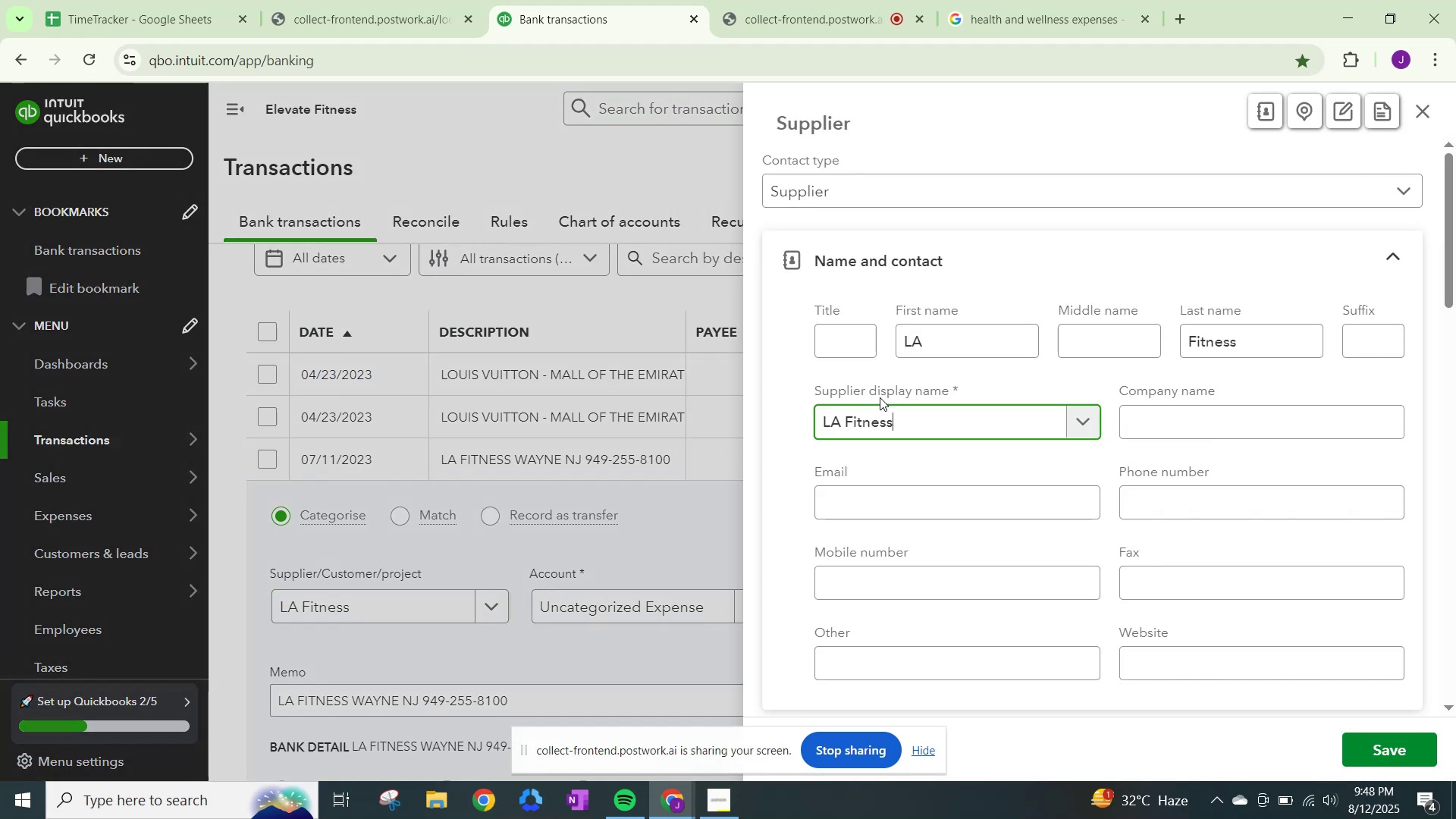 
scroll: coordinate [1019, 491], scroll_direction: down, amount: 16.0
 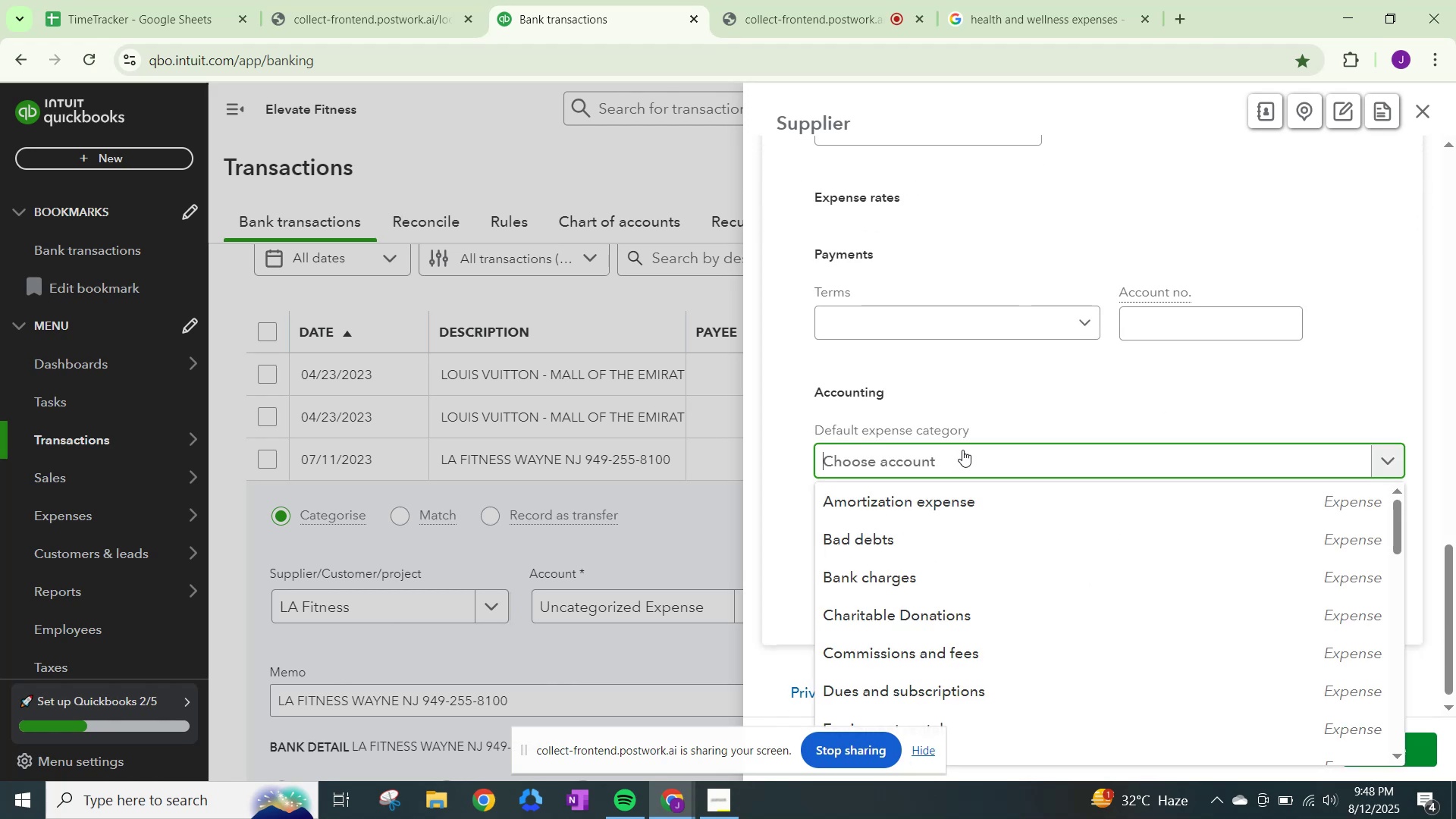 
type(hel)
key(Backspace)
type(al)
 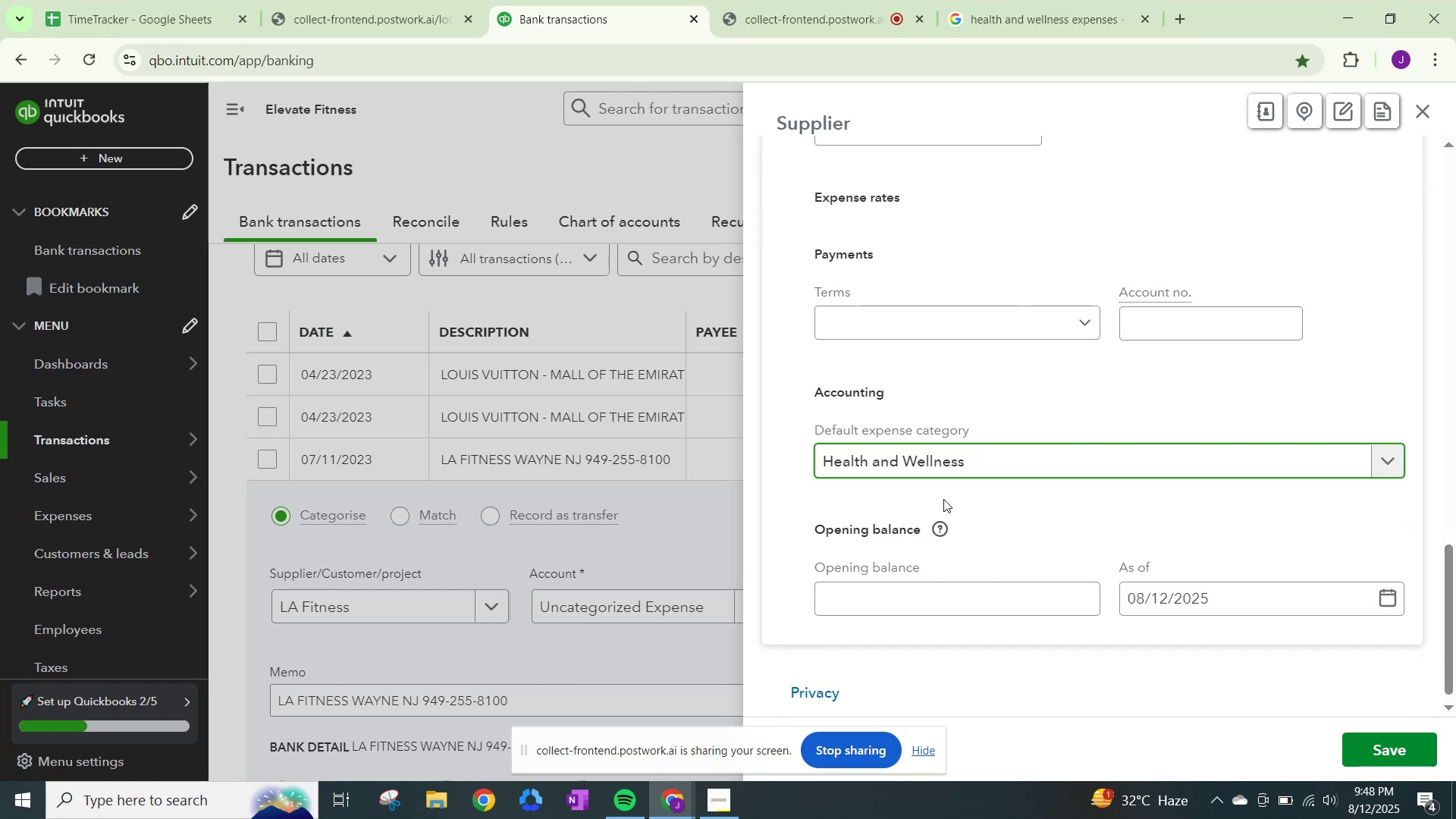 
scroll: coordinate [1164, 576], scroll_direction: down, amount: 3.0
 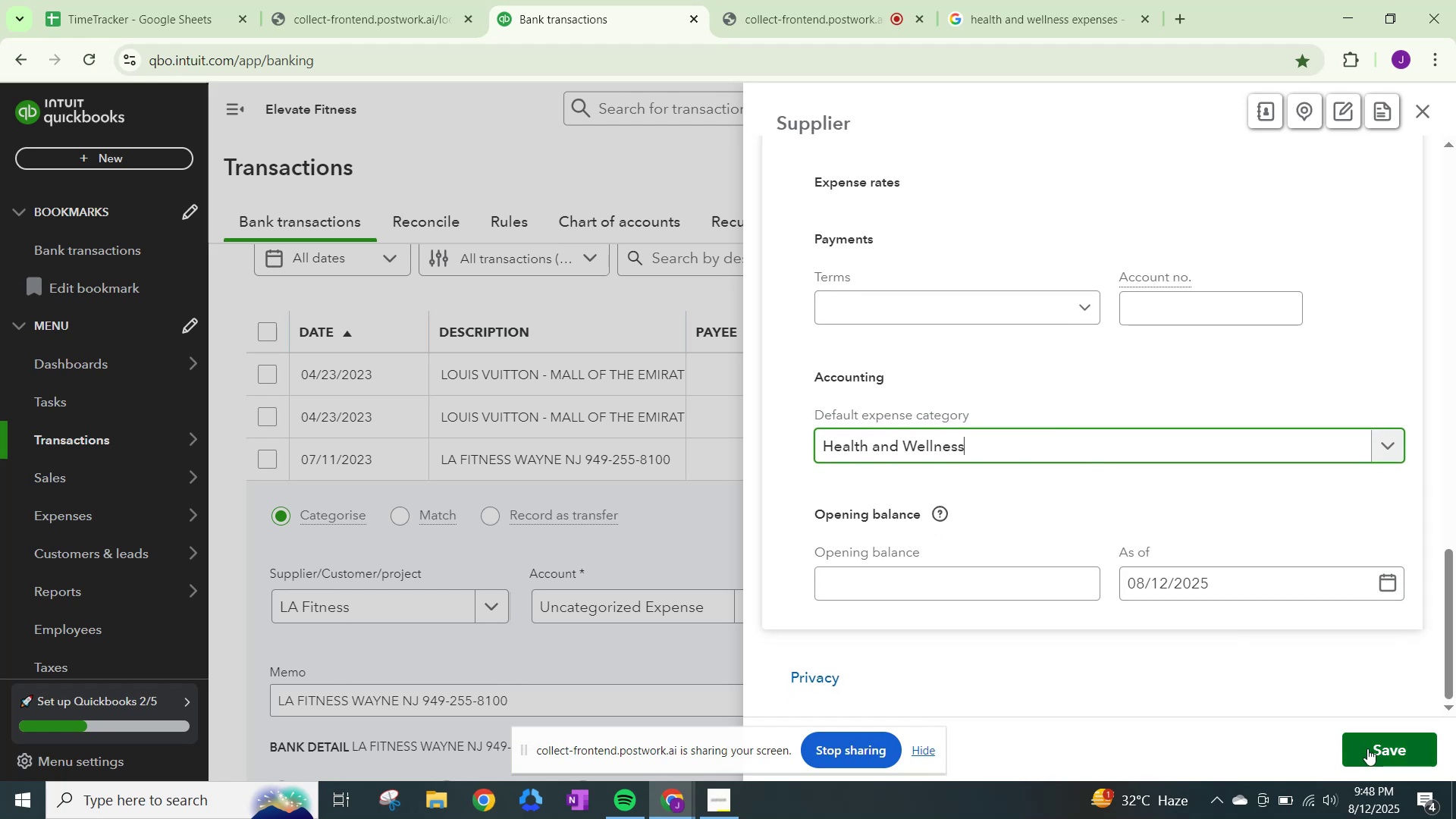 
left_click([1367, 748])
 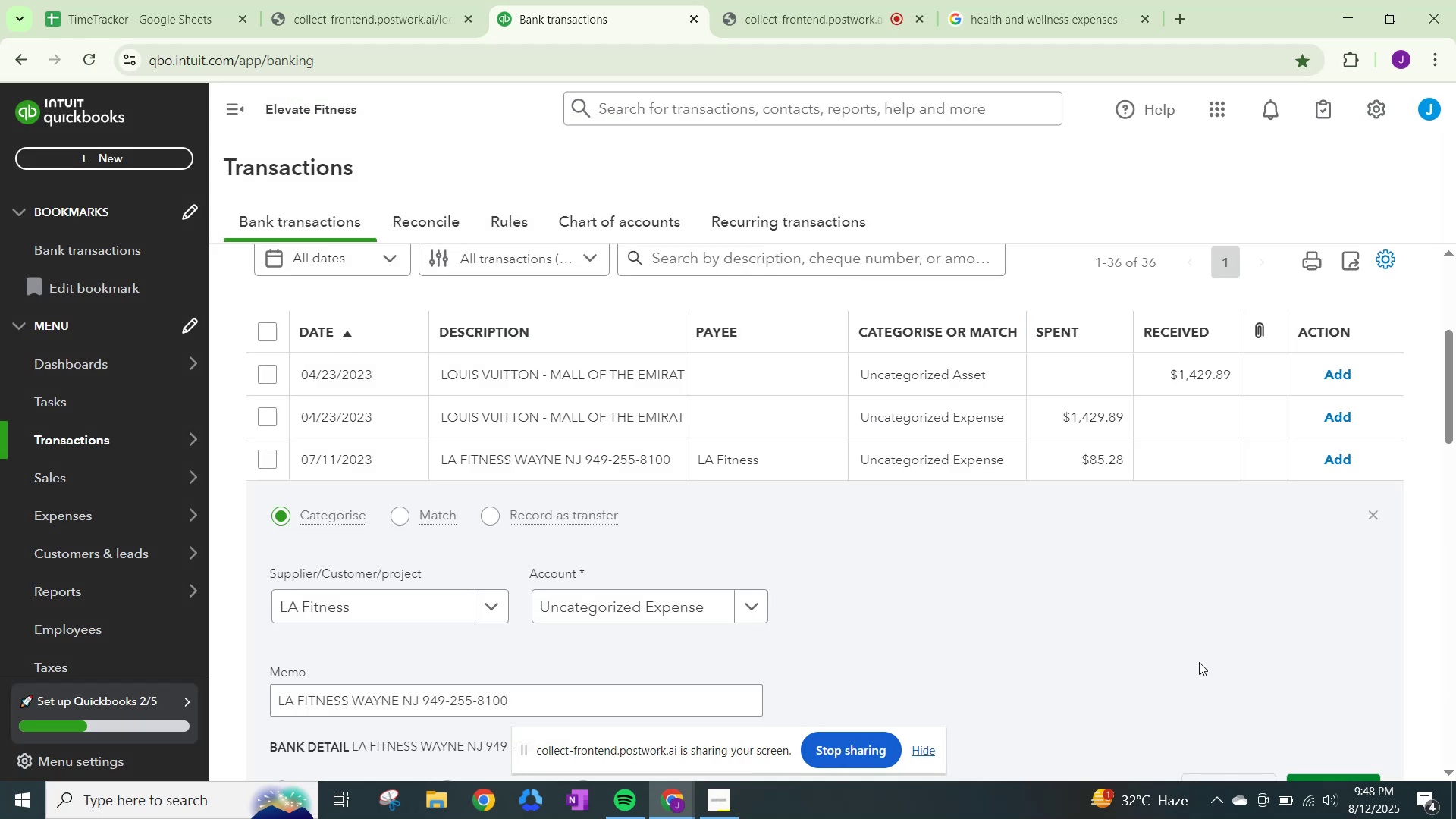 
scroll: coordinate [789, 579], scroll_direction: down, amount: 2.0
 